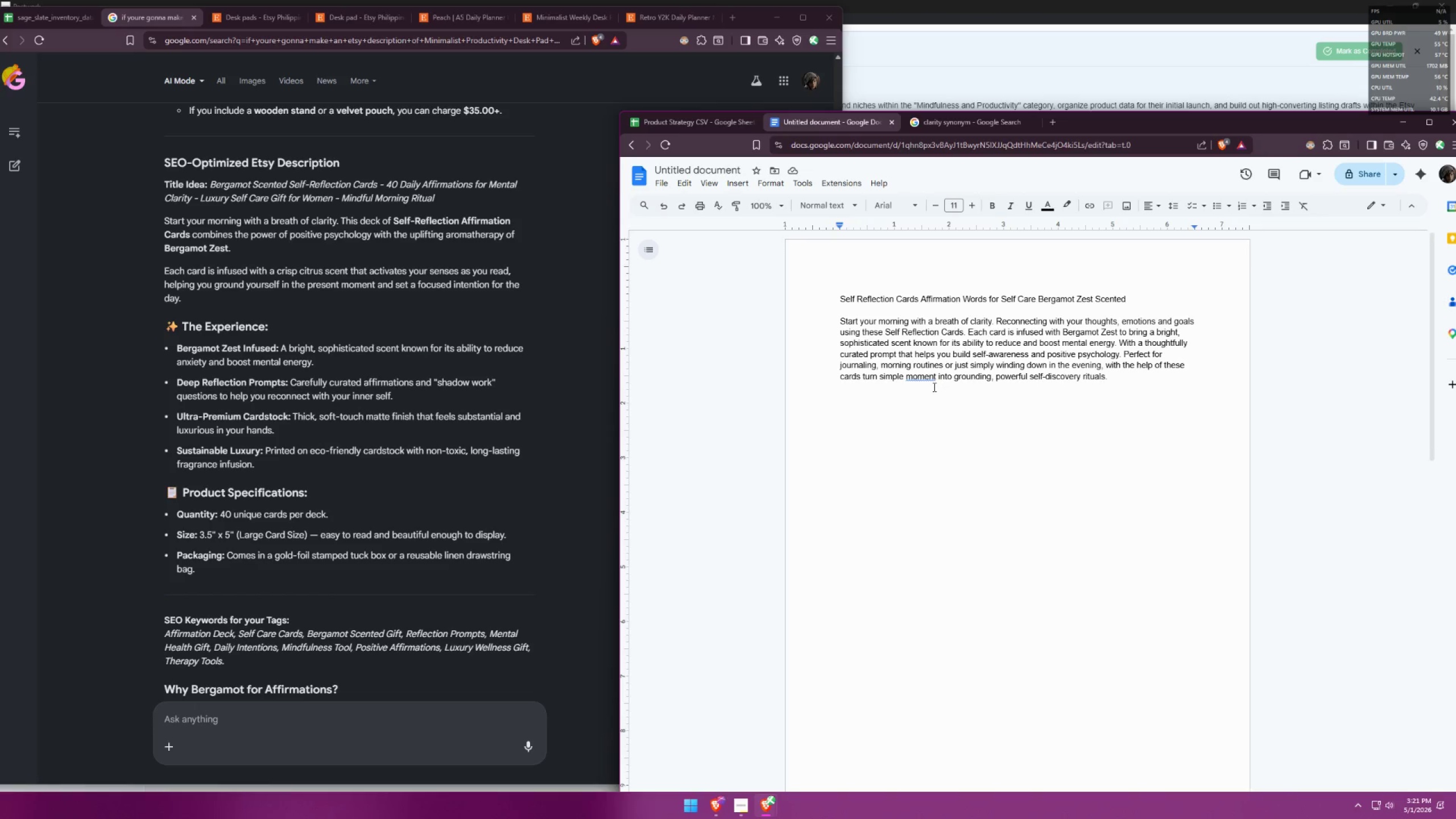 
left_click([926, 374])
 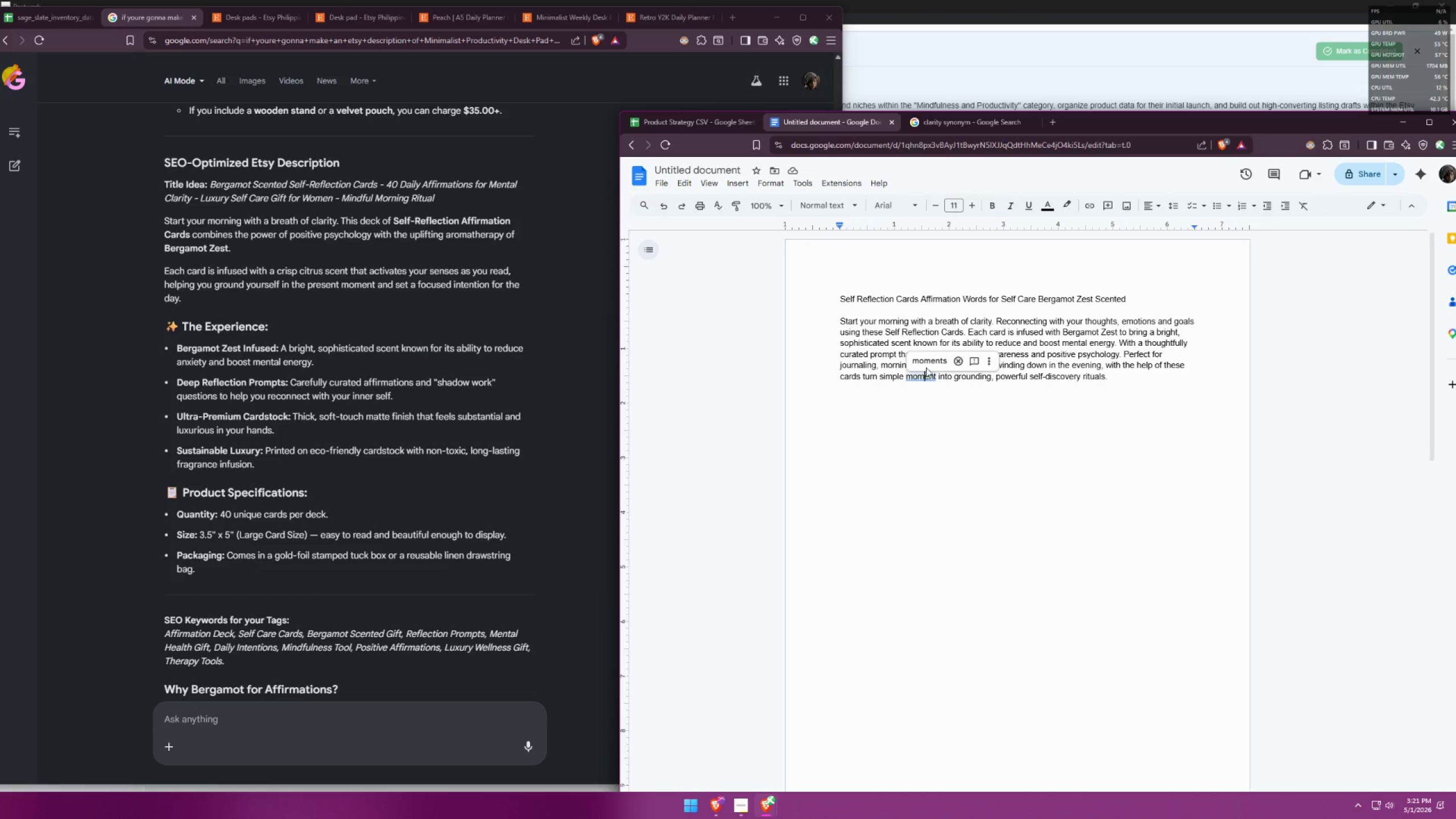 
left_click([927, 356])
 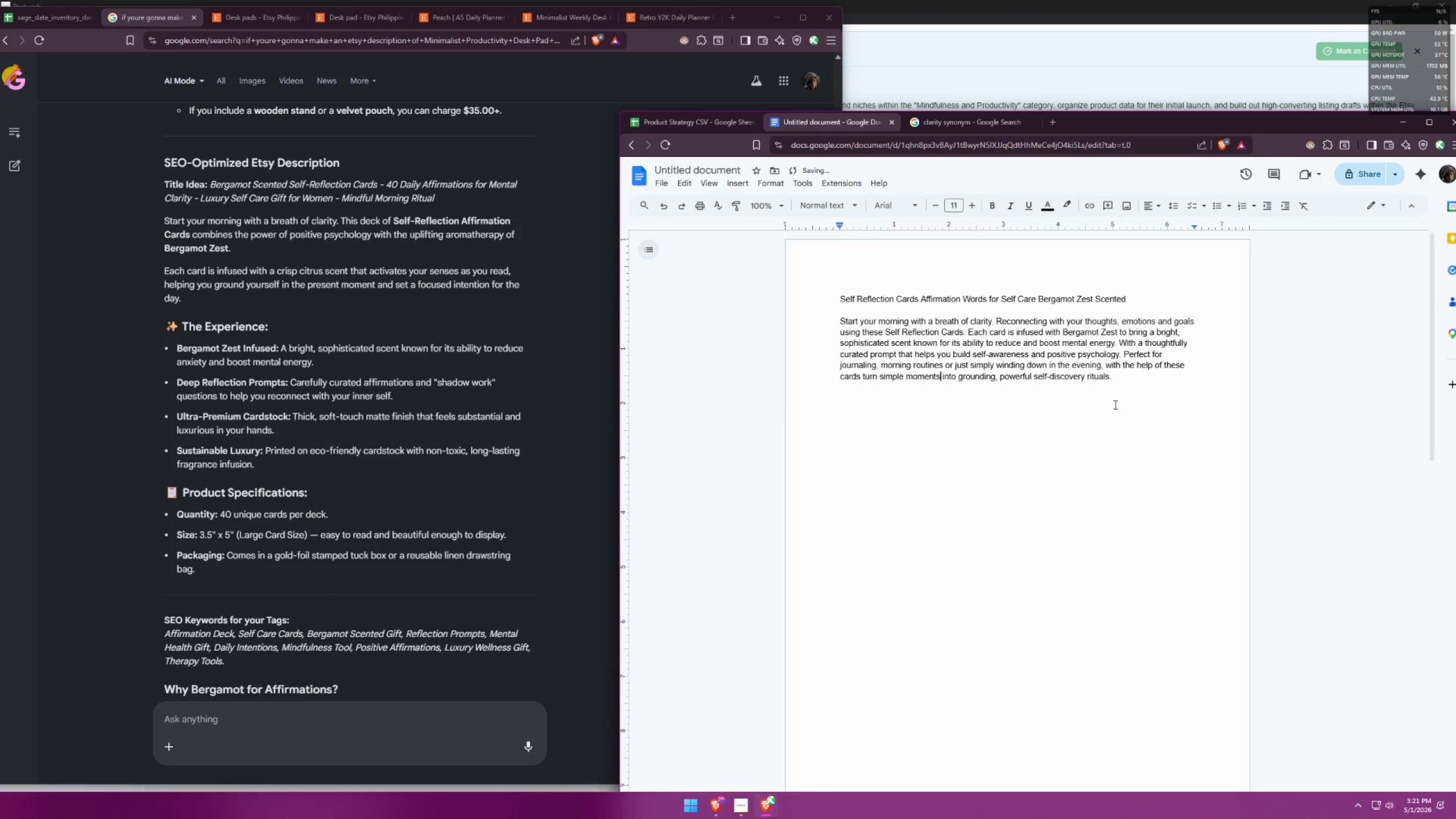 
double_click([1182, 392])
 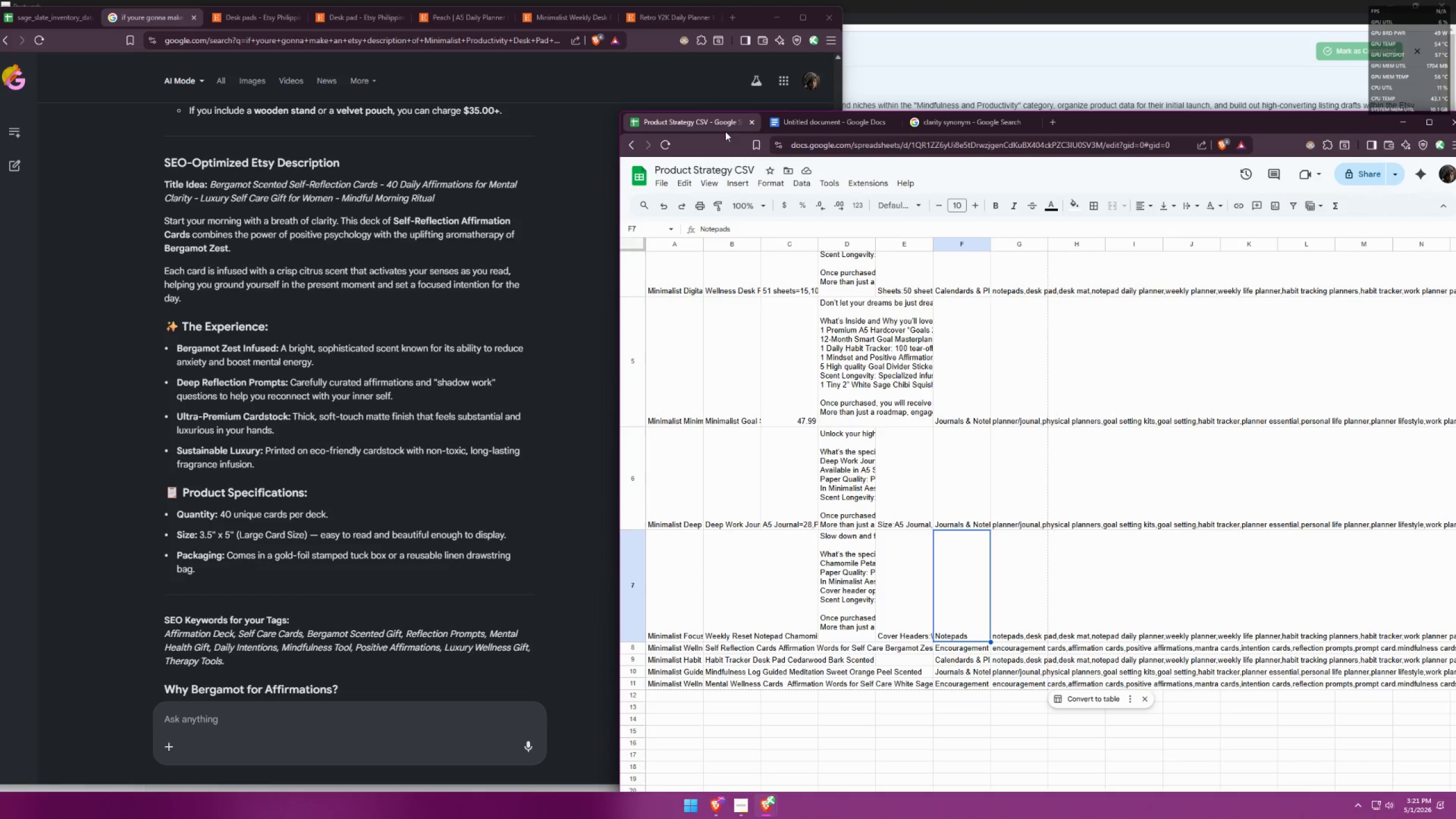 
double_click([854, 560])
 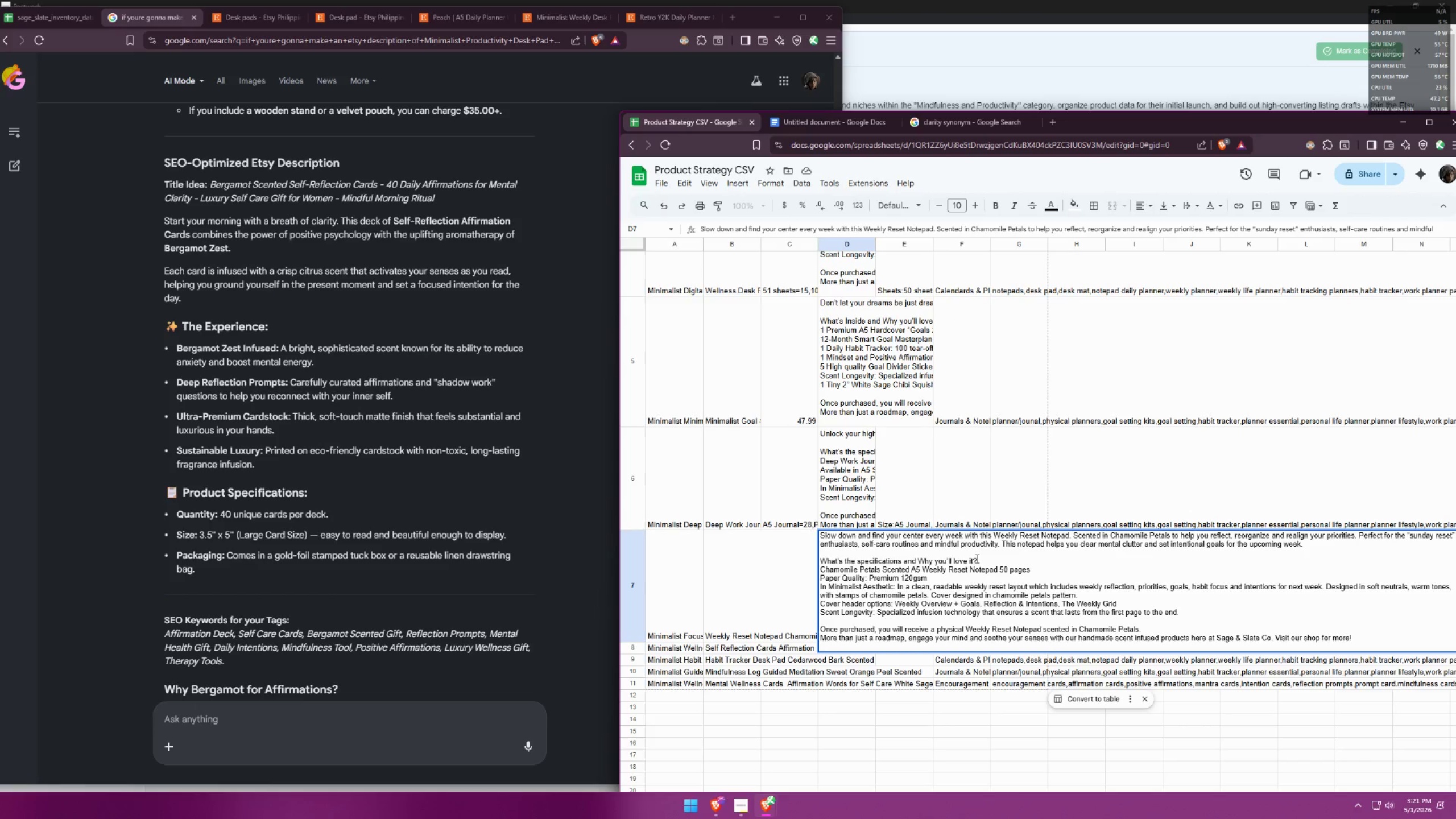 
left_click_drag(start_coordinate=[978, 557], to_coordinate=[807, 559])
 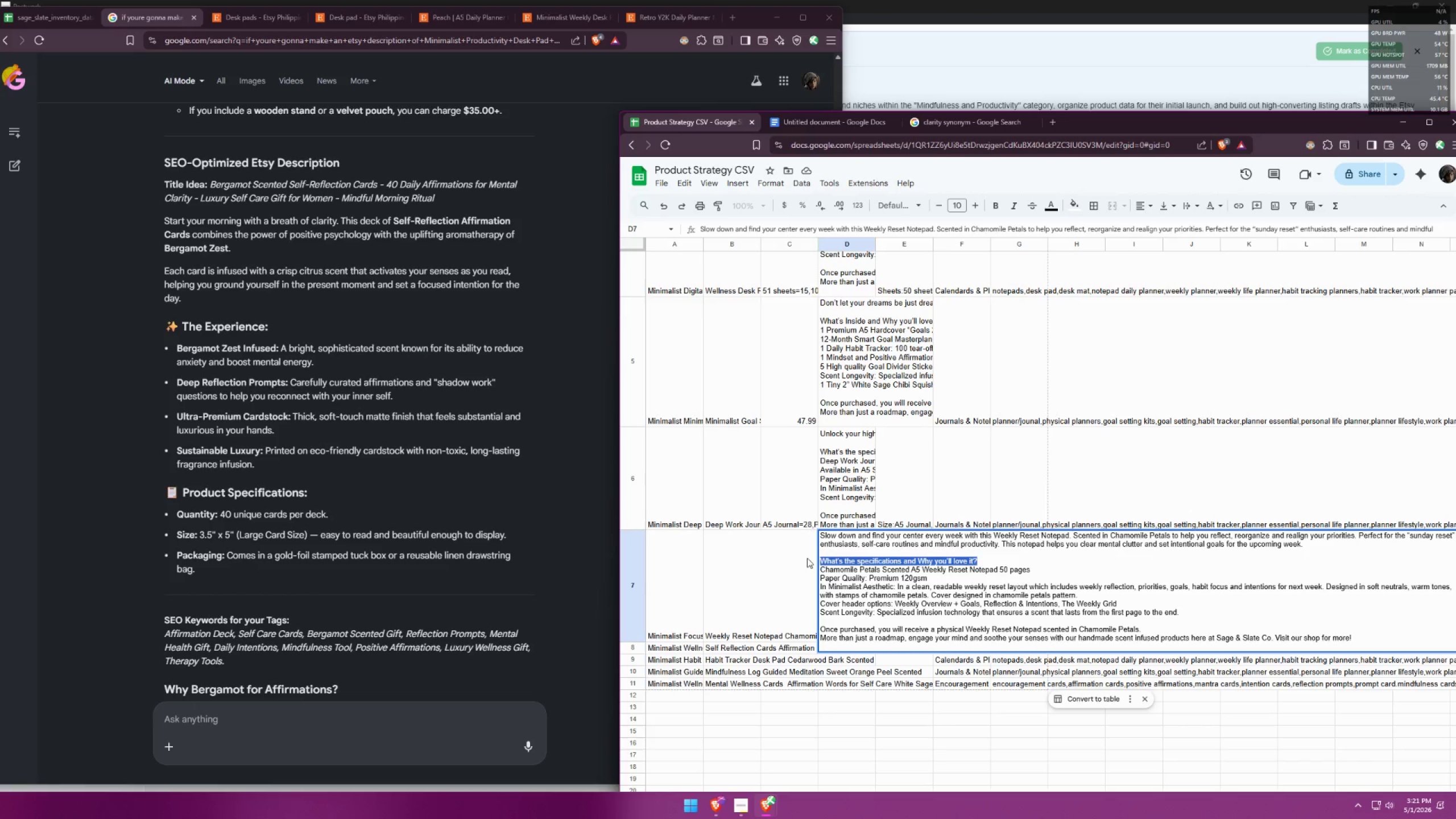 
key(Control+ControlLeft)
 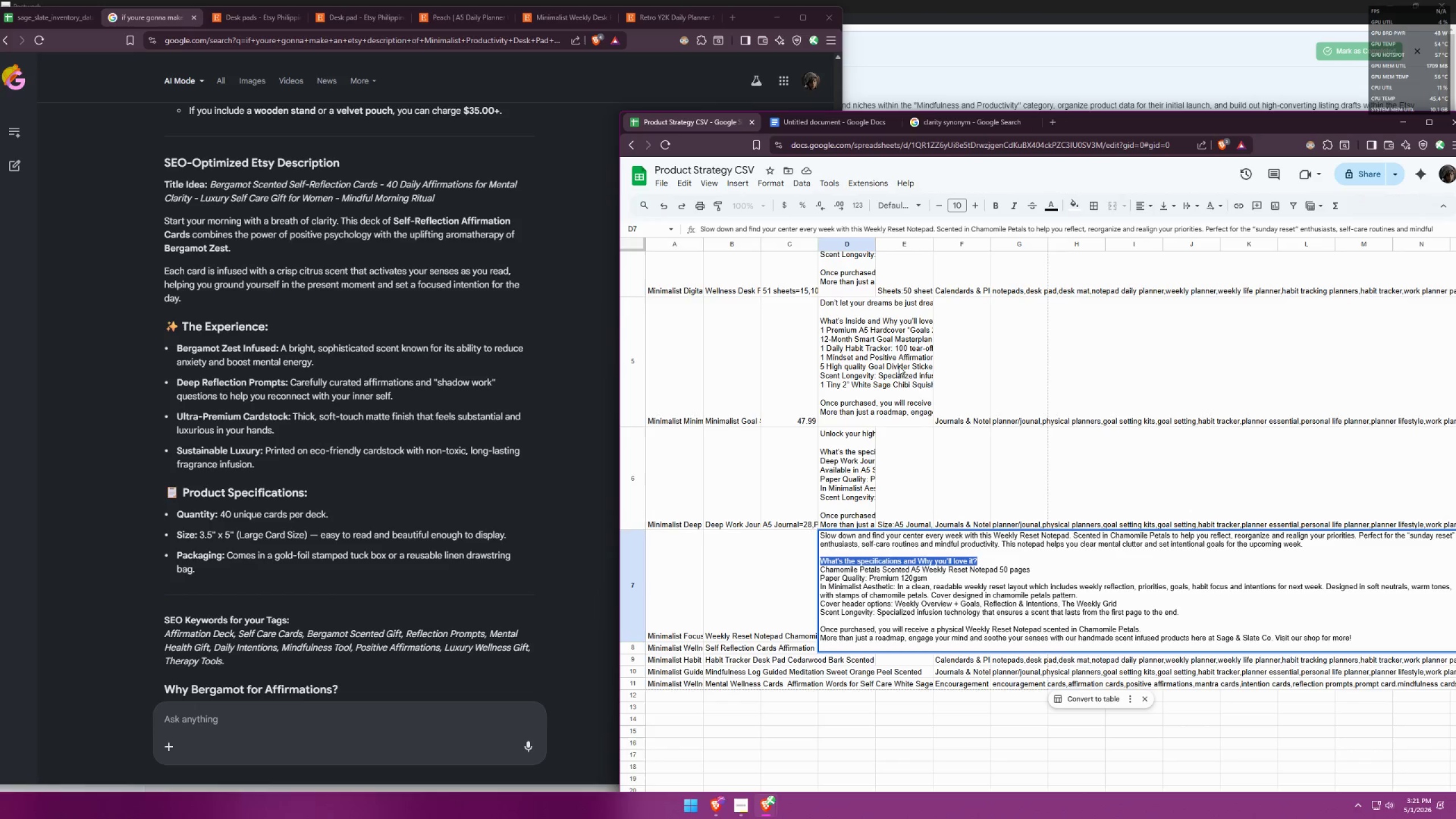 
key(Control+C)
 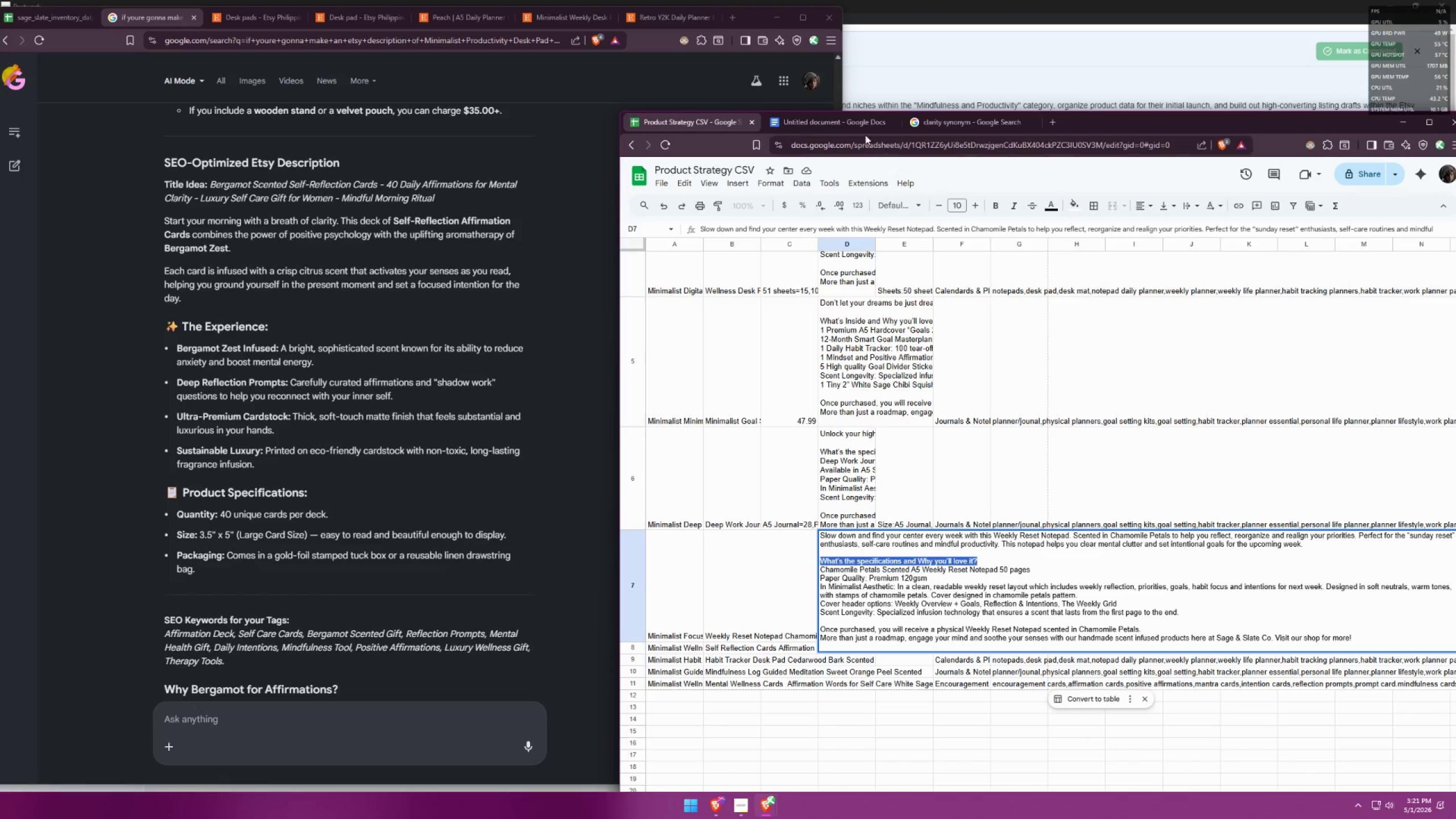 
left_click([832, 123])
 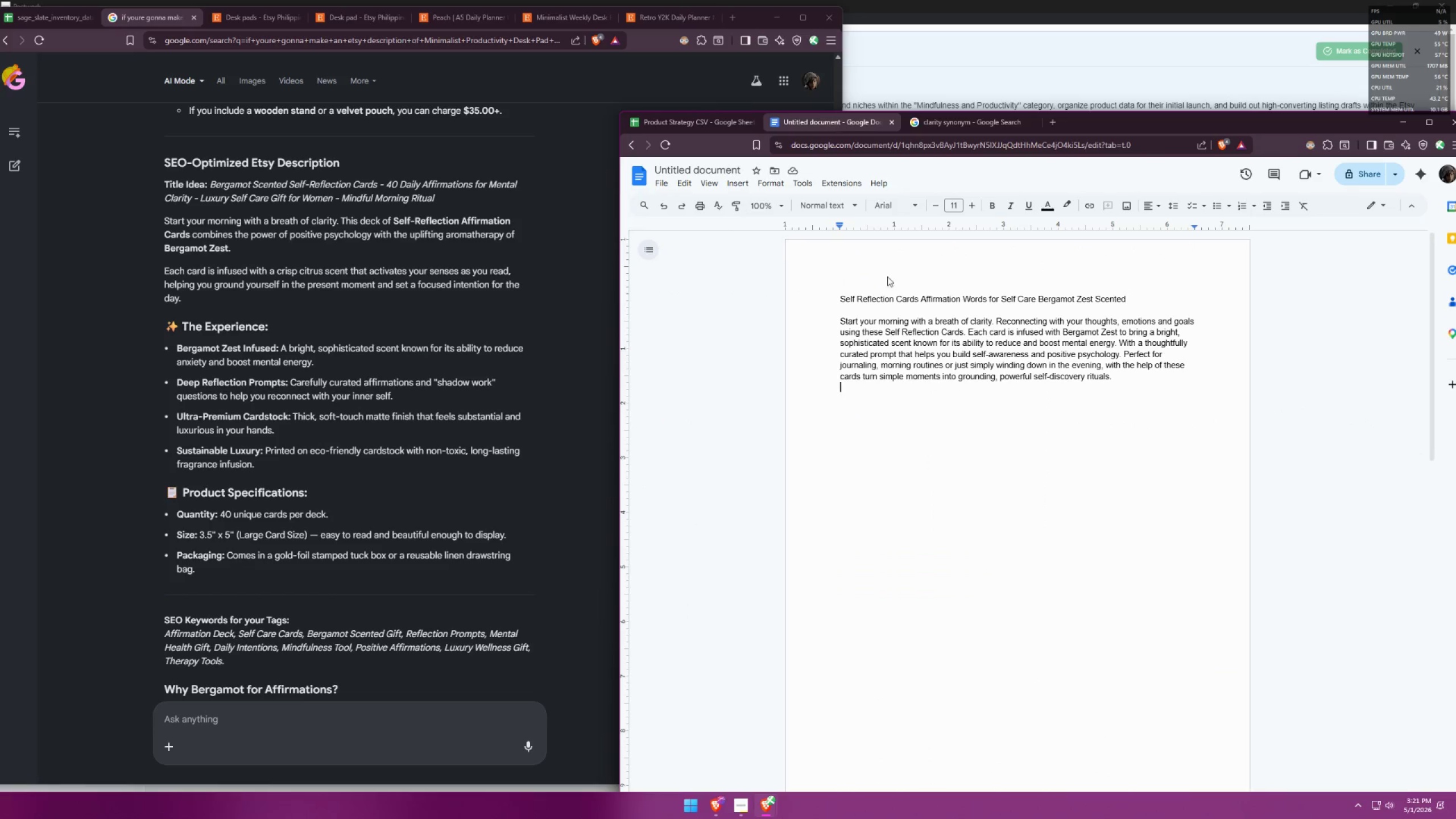 
key(Control+ControlLeft)
 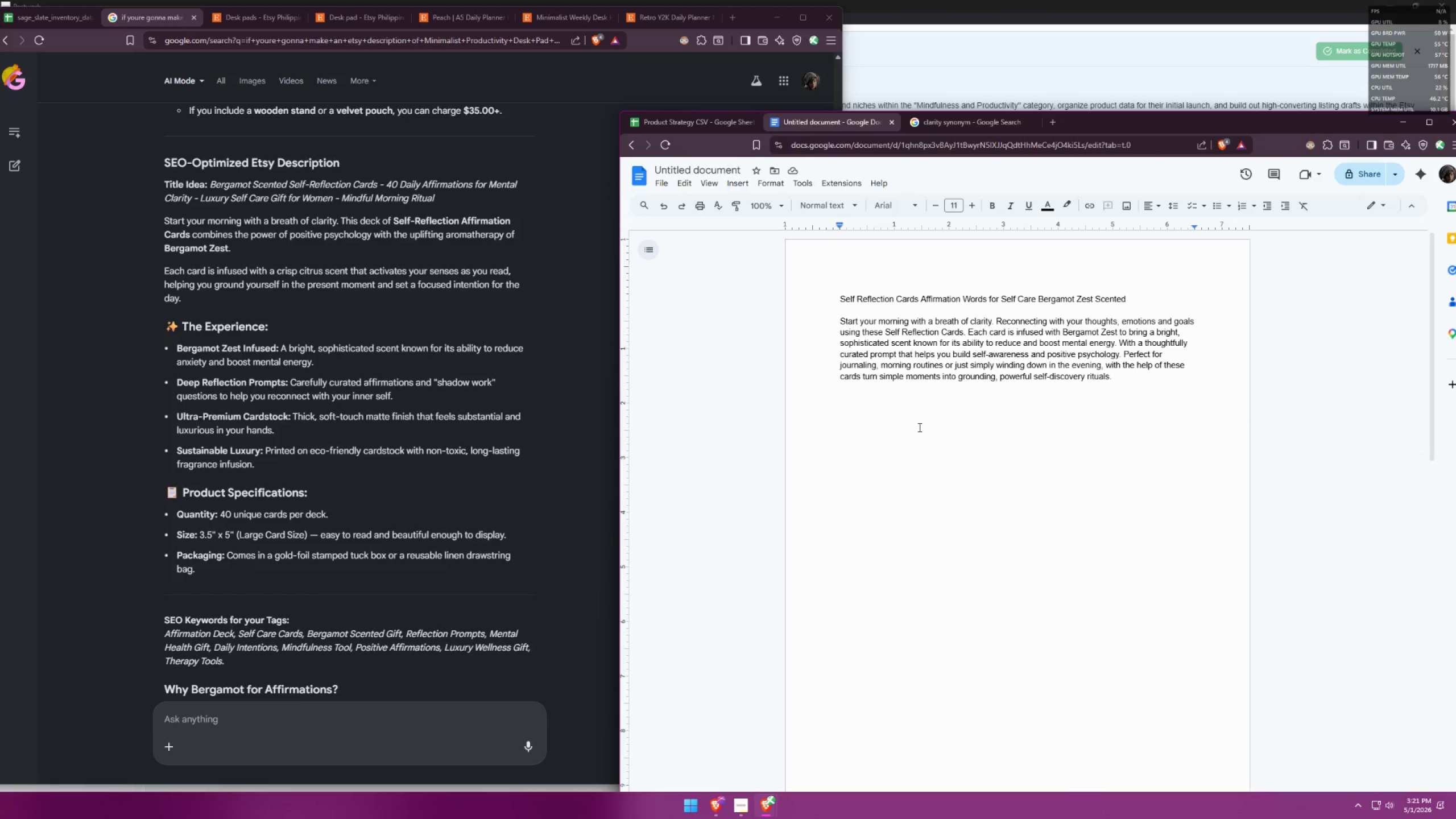 
key(Enter)
 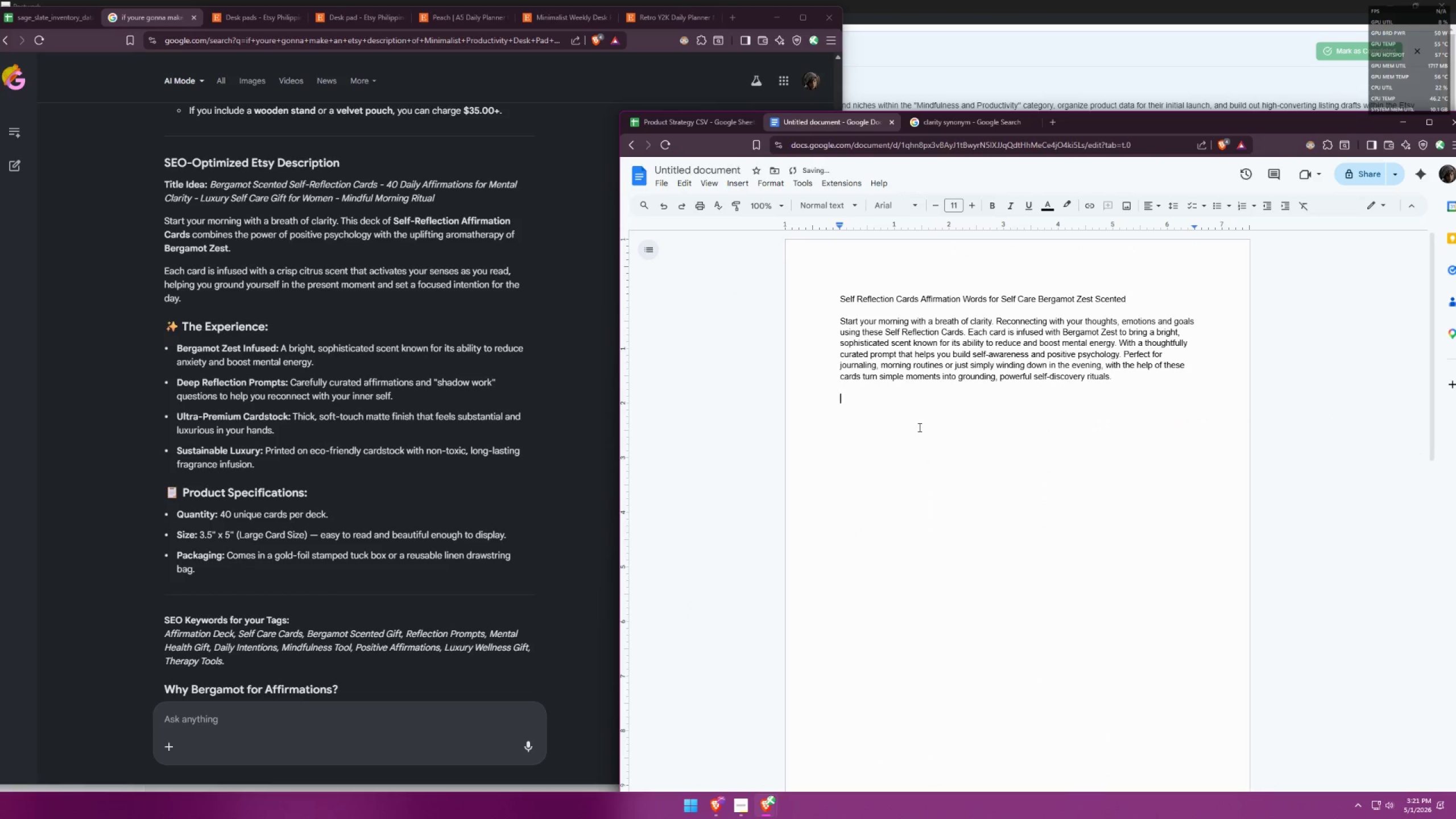 
key(Control+ControlLeft)
 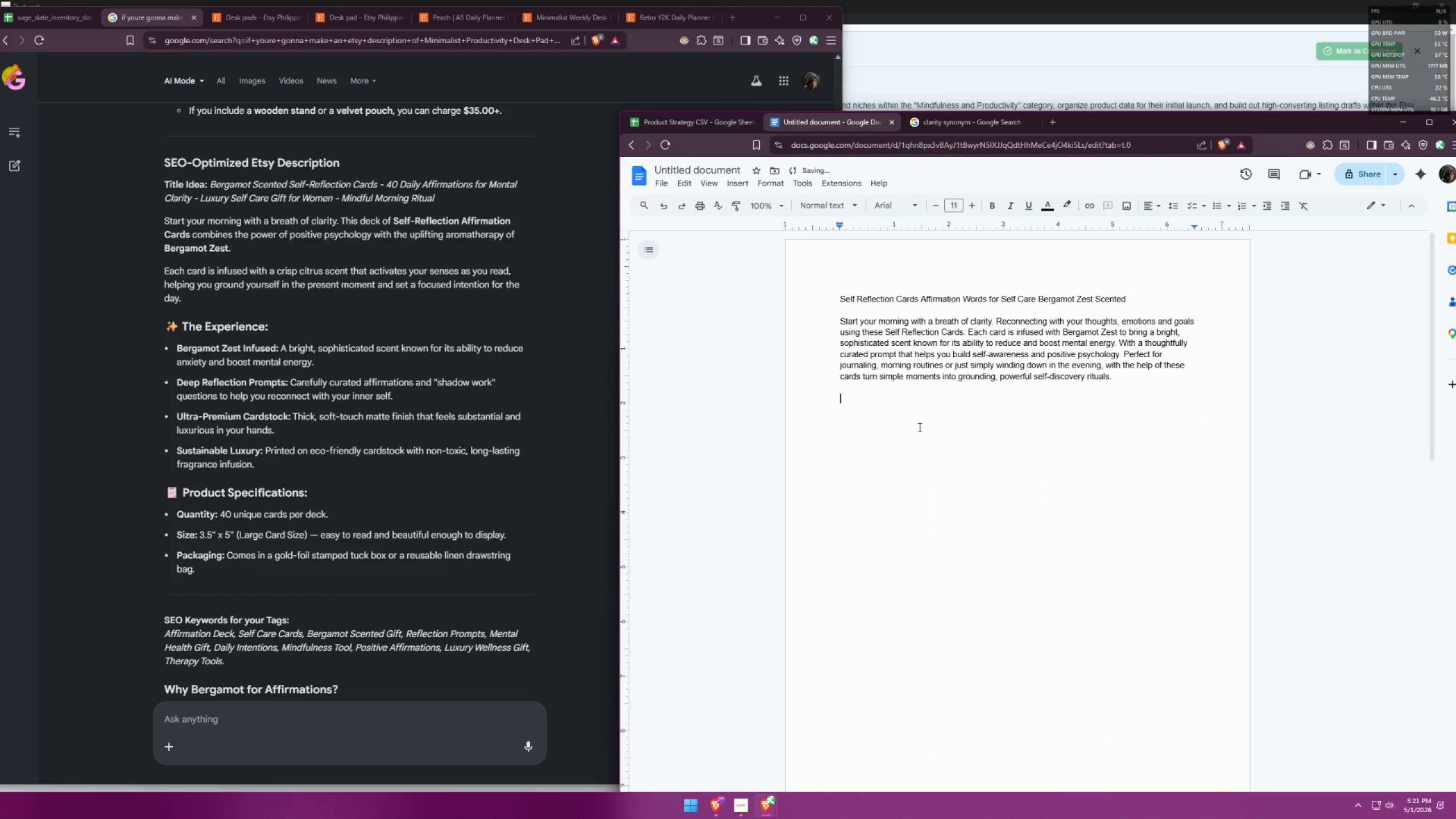 
key(Control+V)
 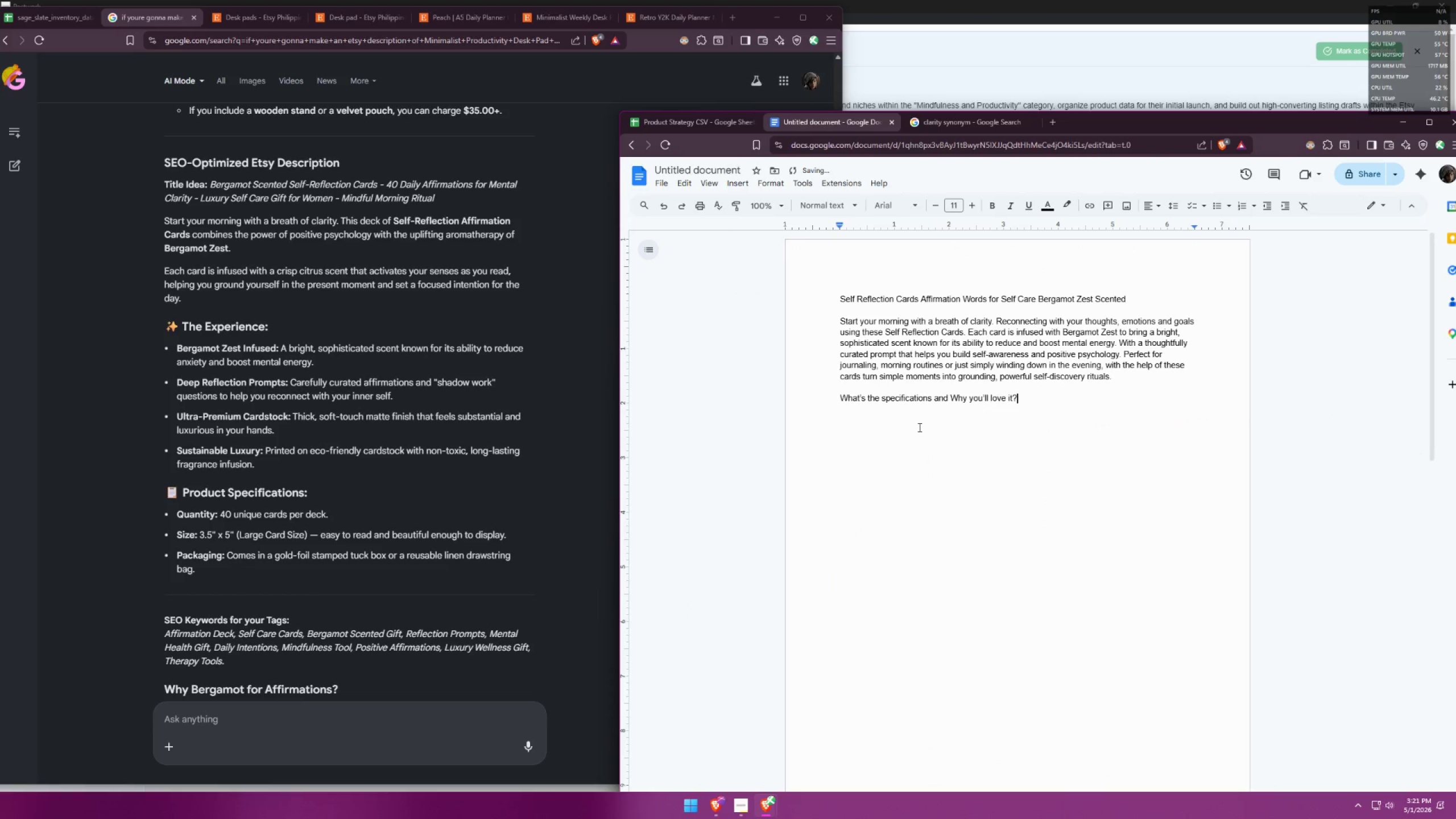 
key(Enter)
 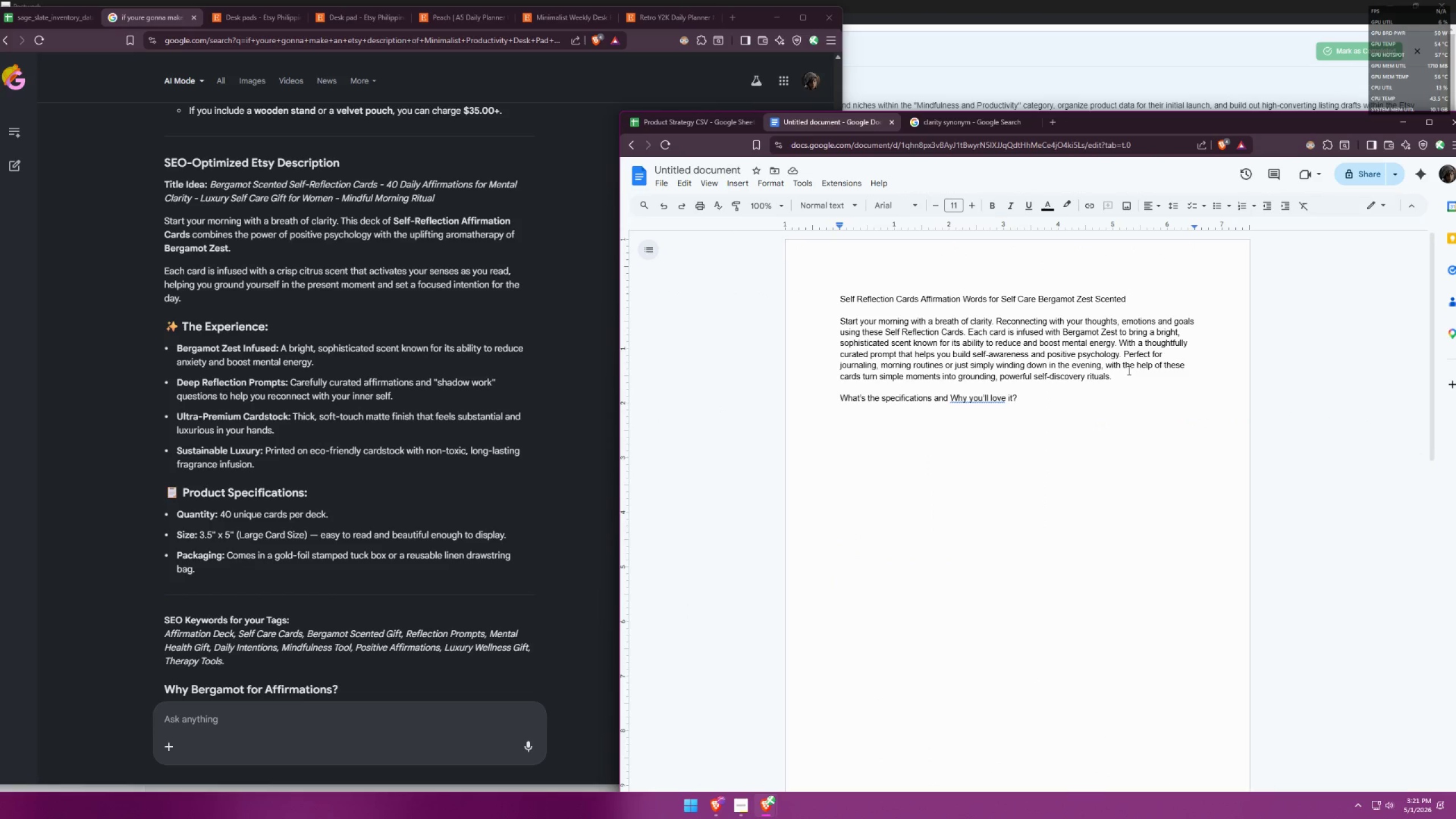 
wait(11.77)
 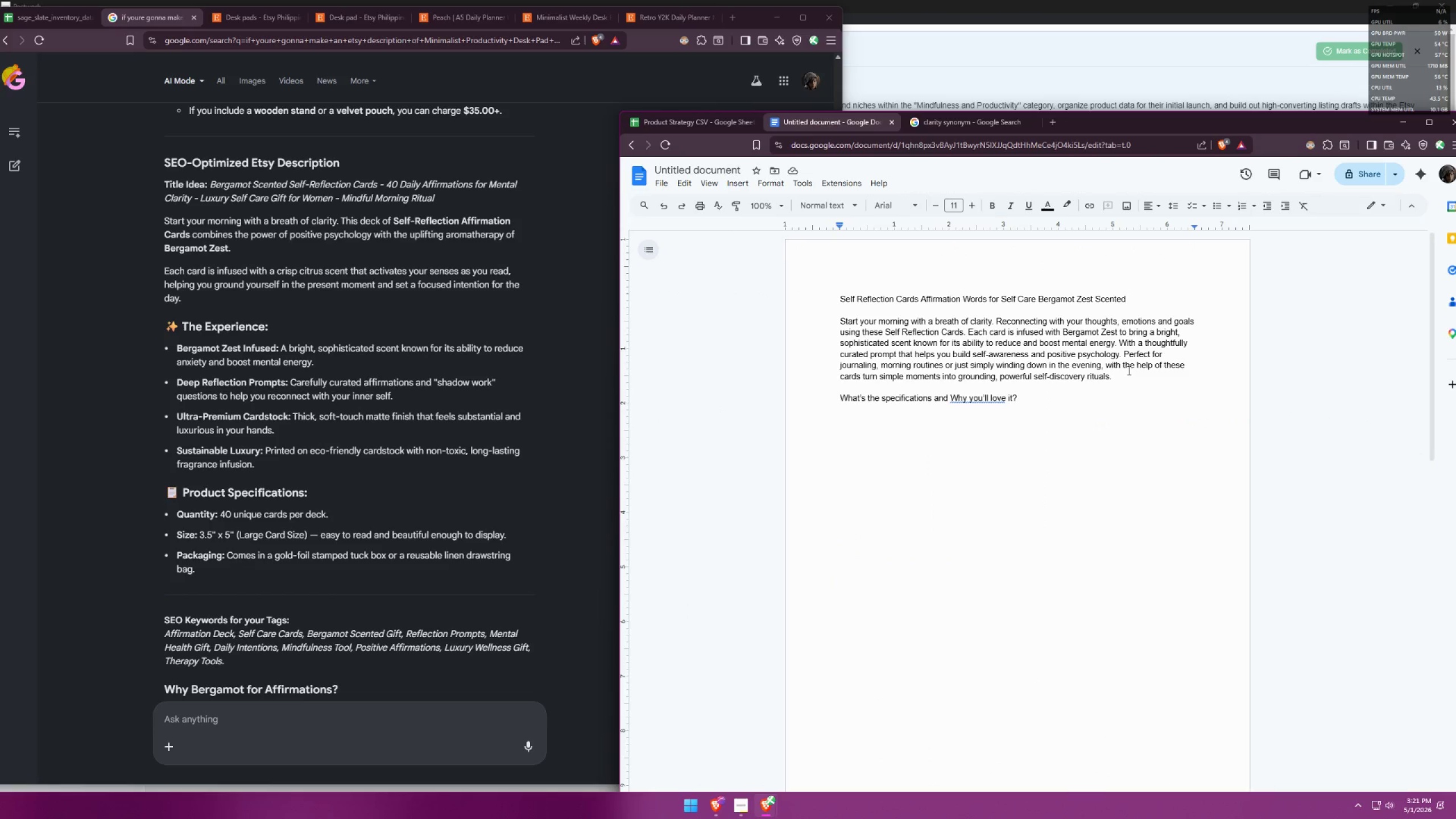 
left_click_drag(start_coordinate=[833, 295], to_coordinate=[918, 295])
 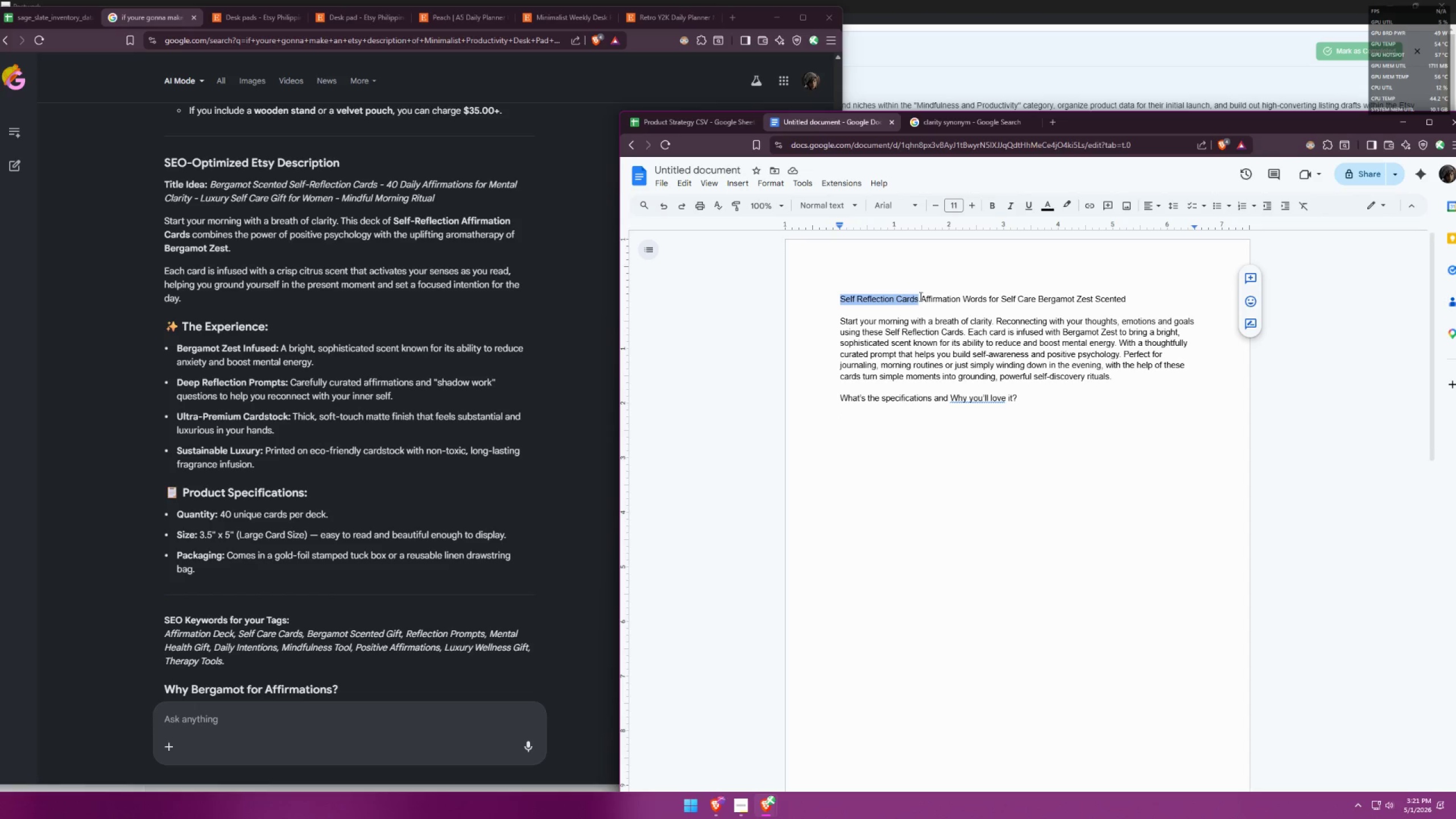 
key(Control+ControlLeft)
 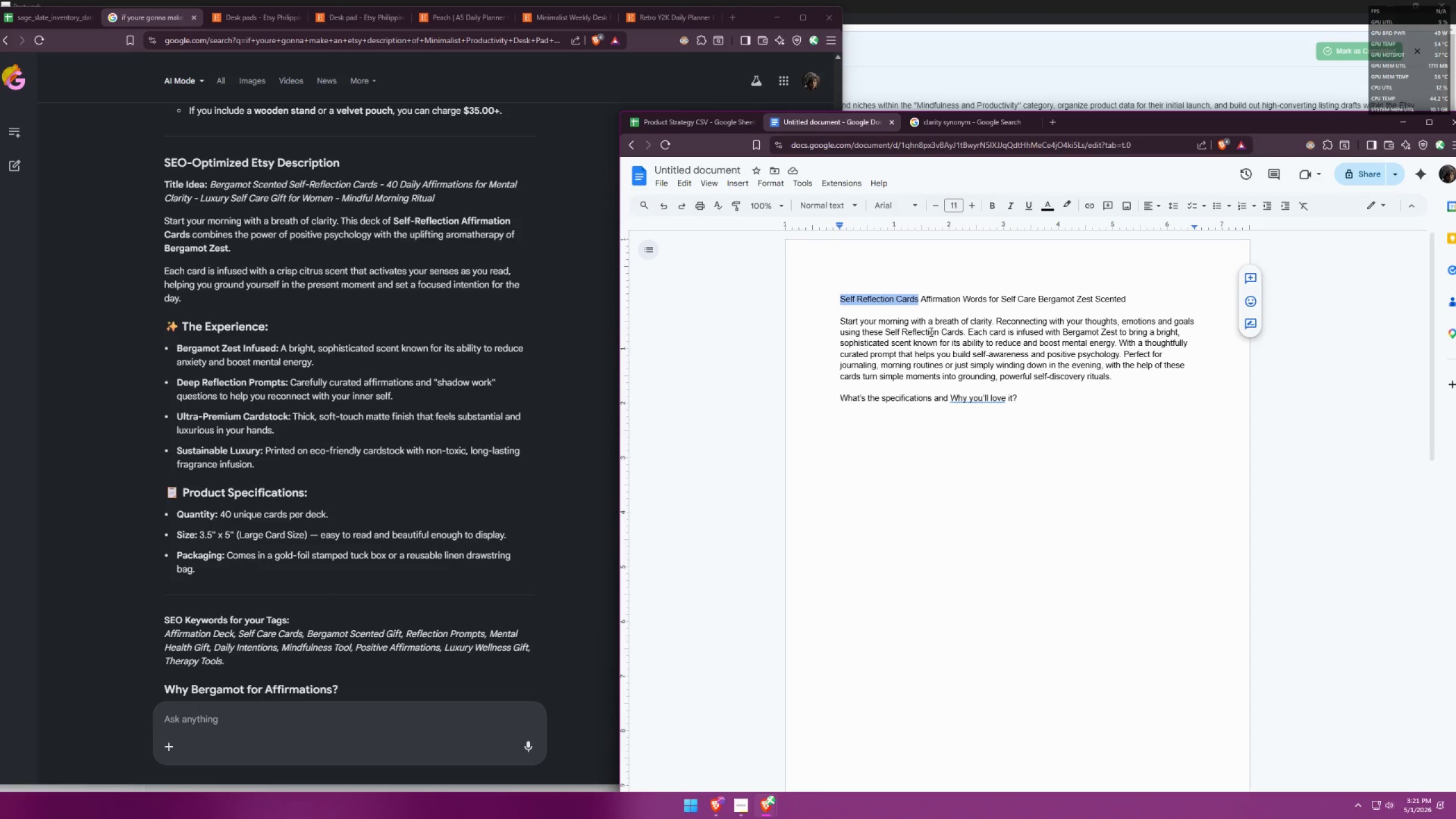 
key(Control+C)
 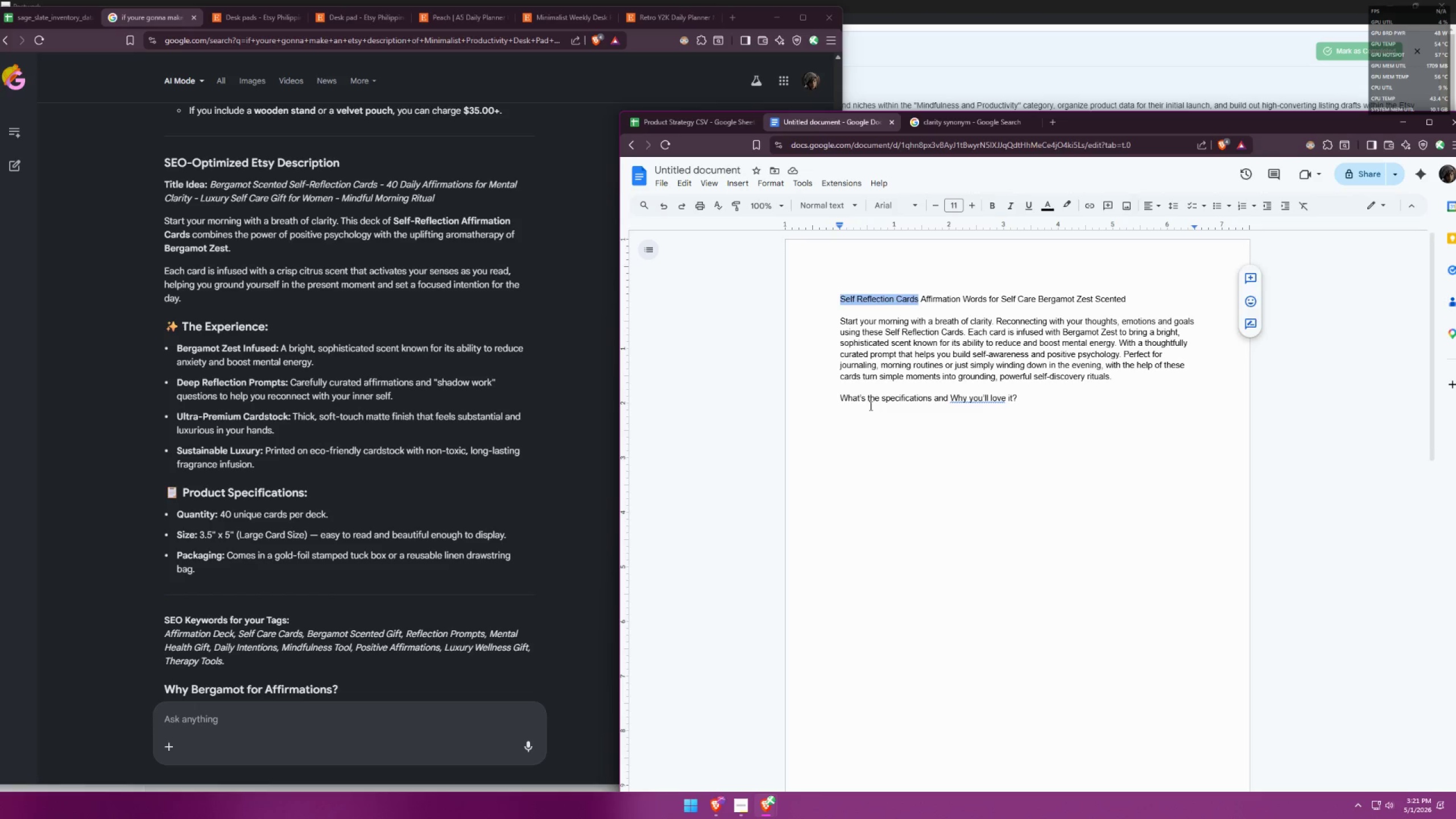 
left_click([855, 411])
 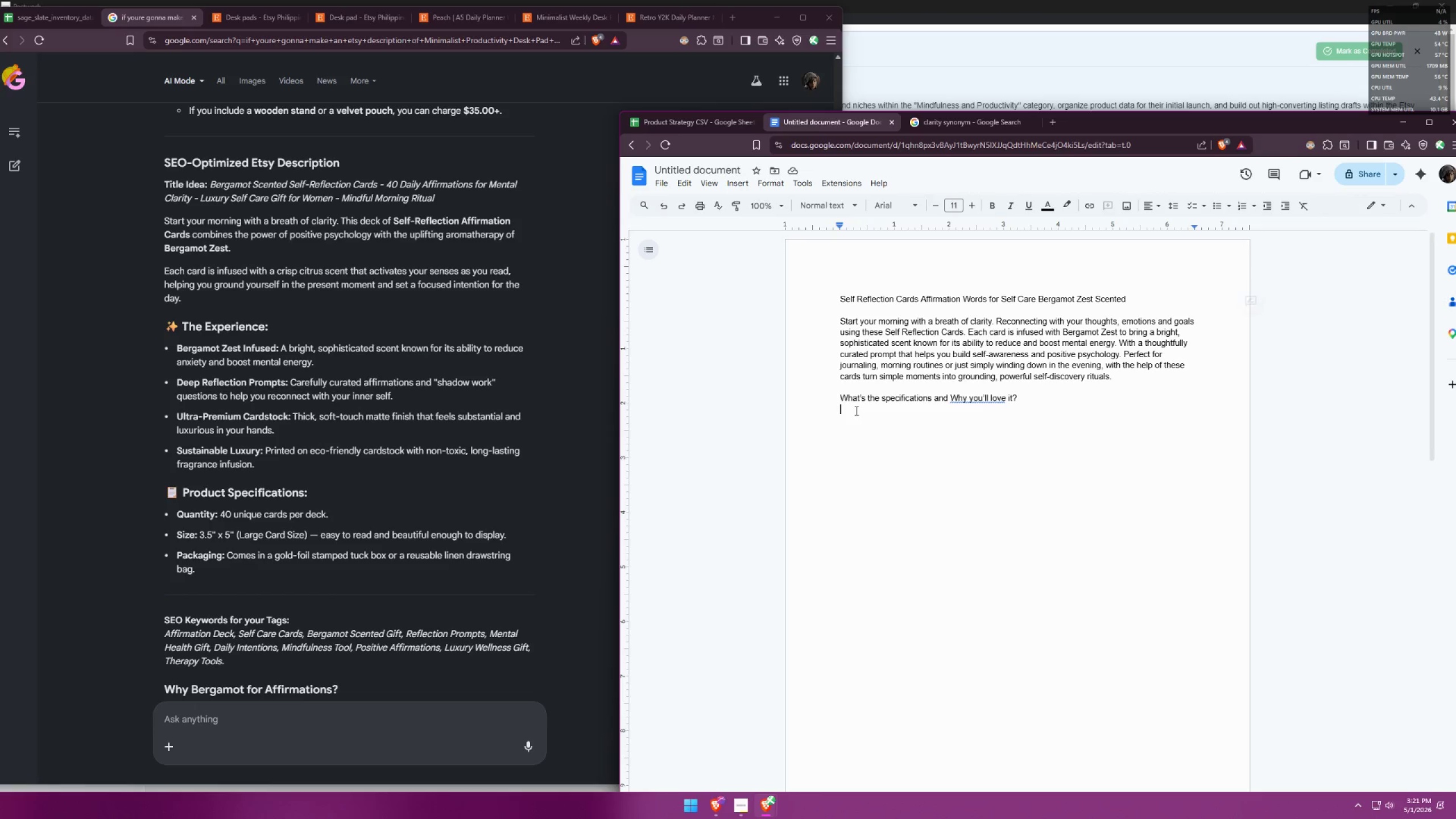 
key(Control+ControlLeft)
 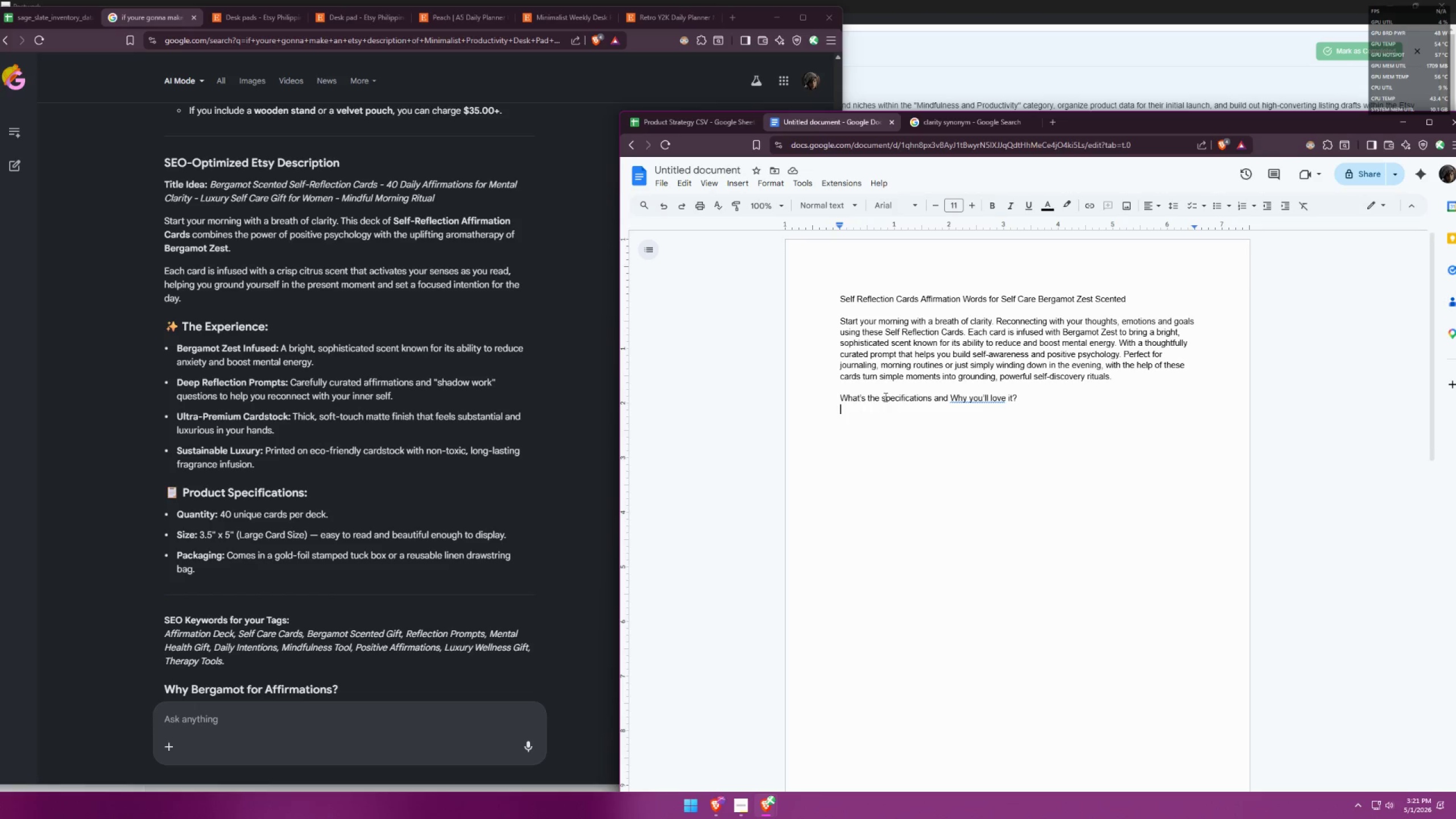 
key(Control+V)
 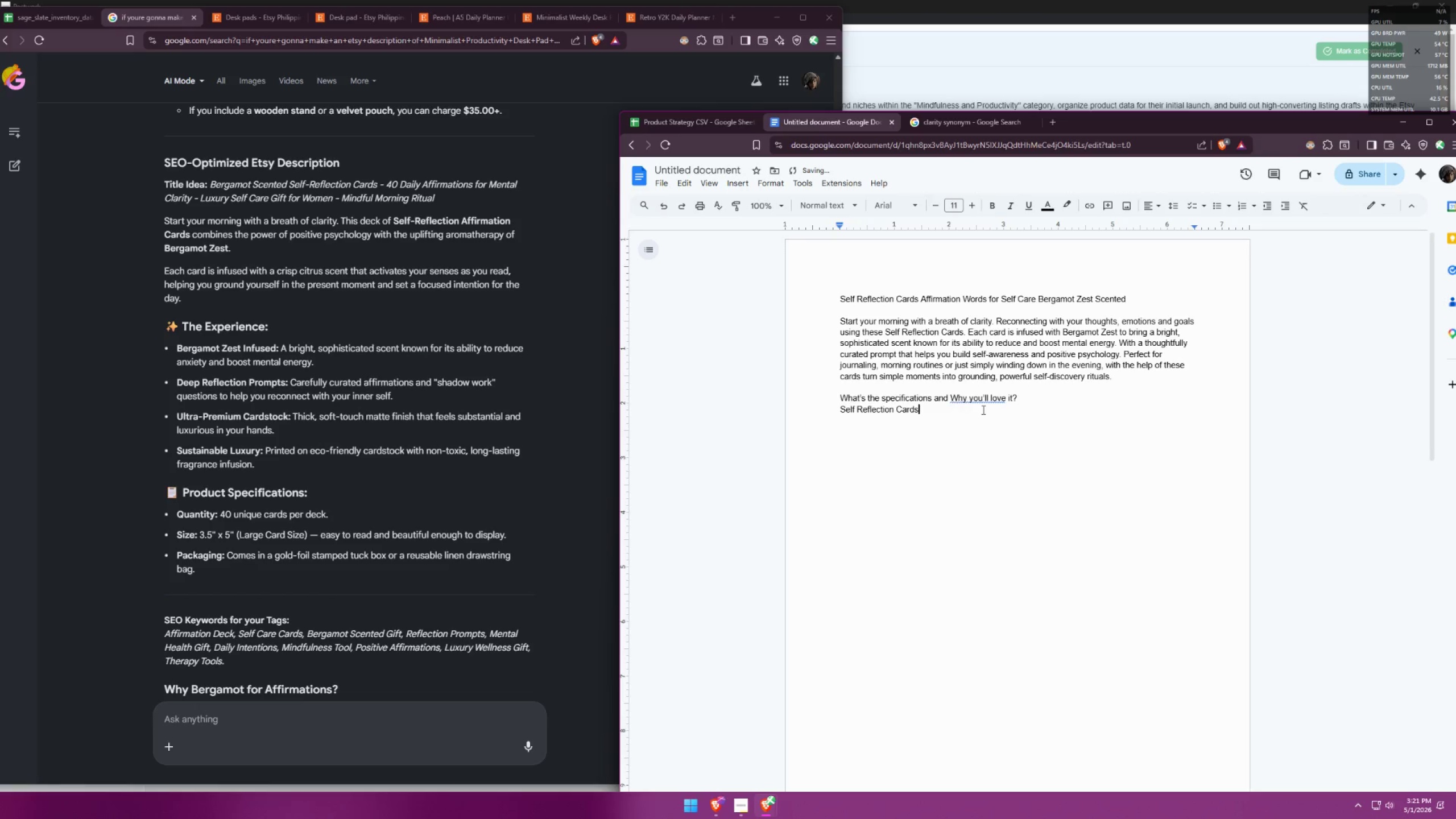 
key(Space)
 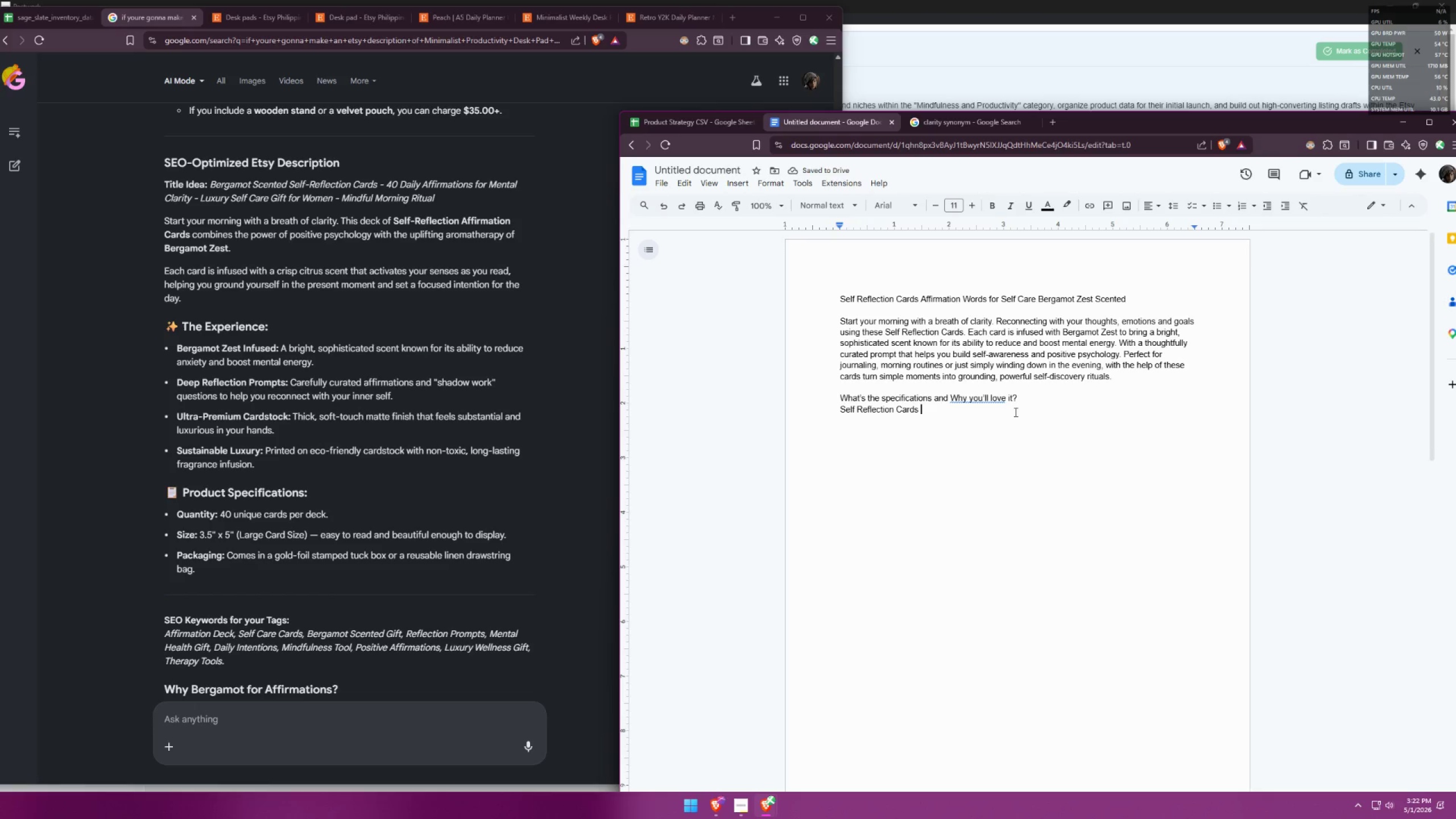 
wait(7.09)
 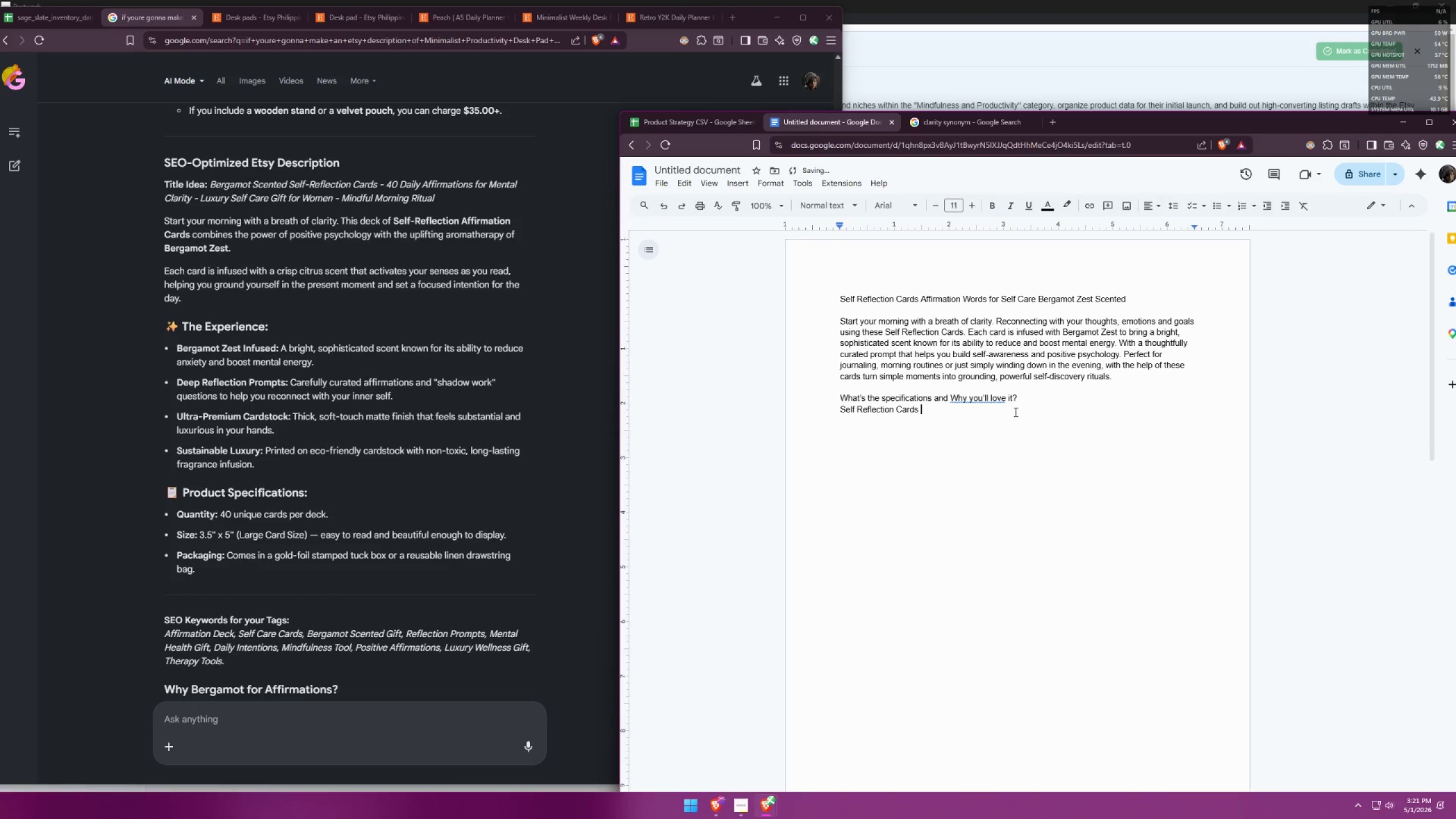 
key(Space)
 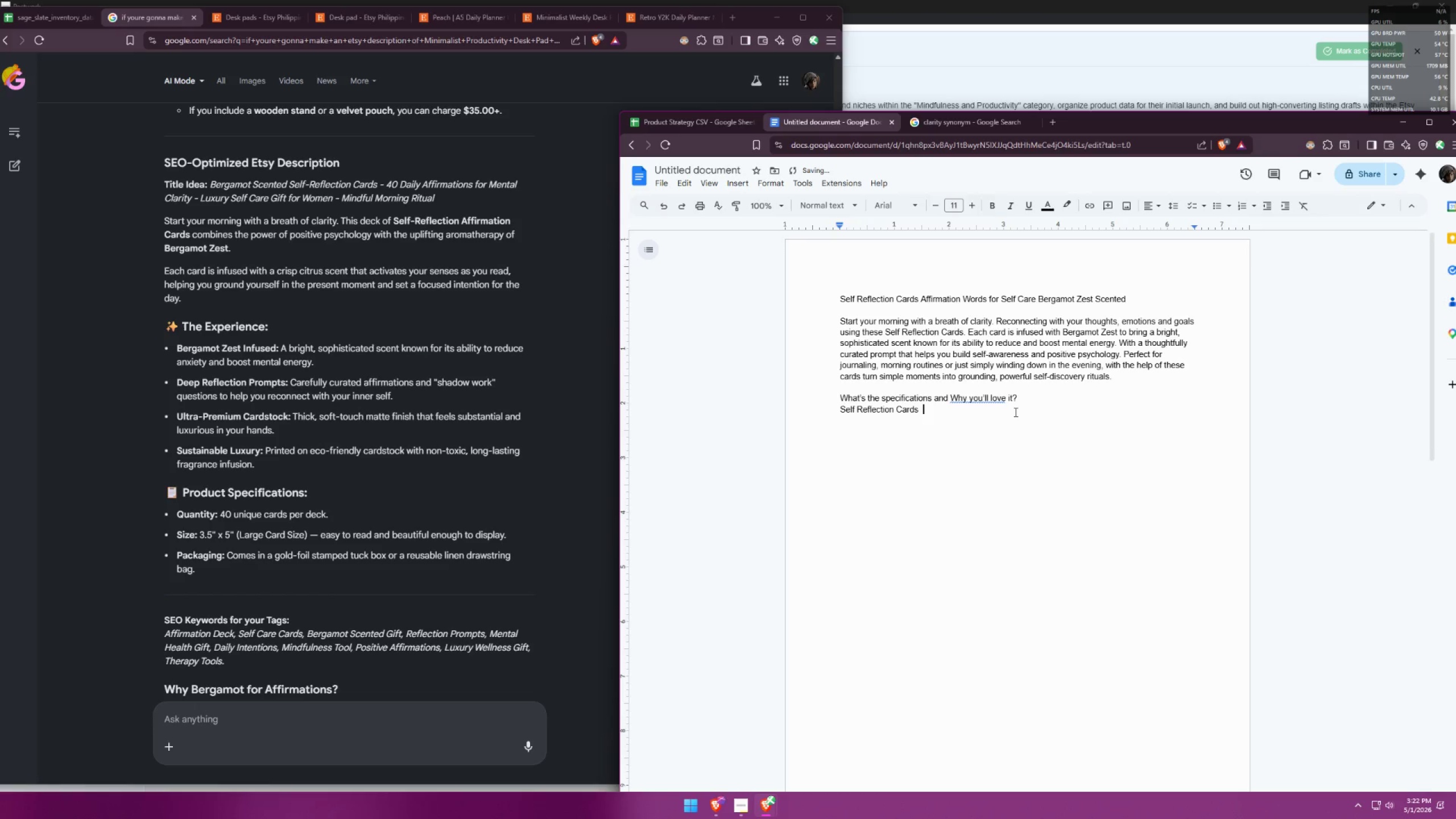 
key(Backspace)
 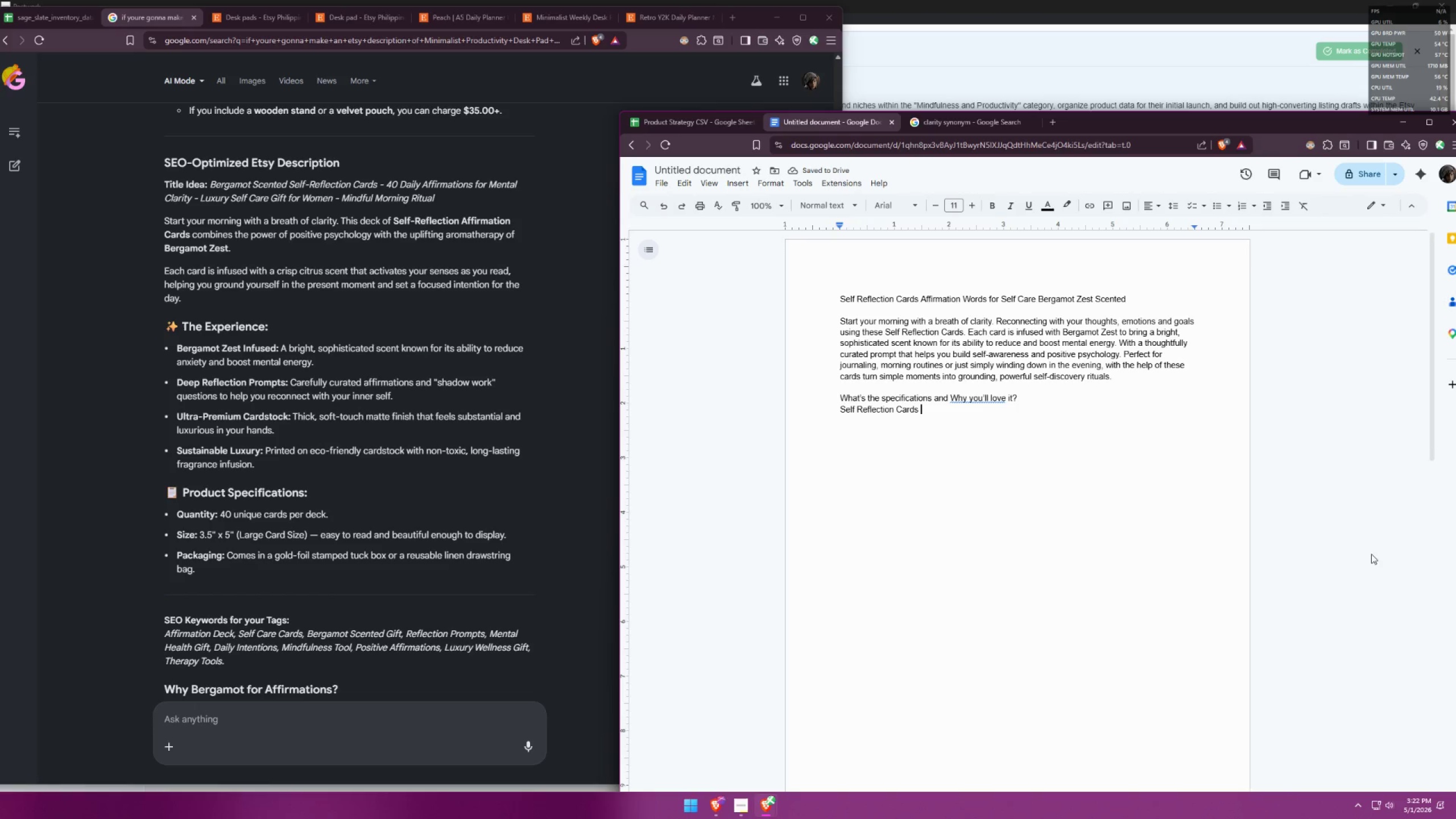 
double_click([1054, 296])
 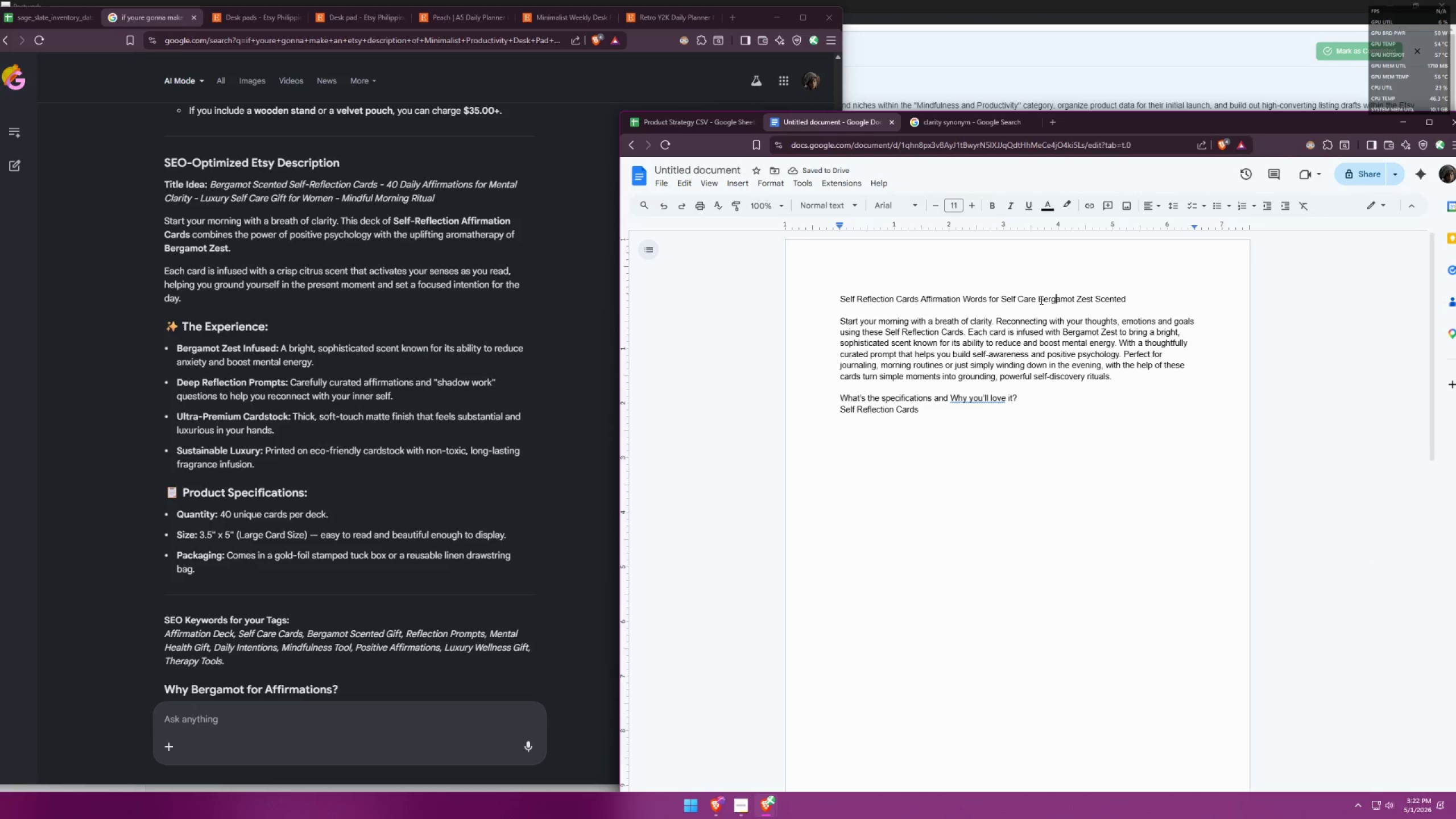 
left_click_drag(start_coordinate=[1040, 300], to_coordinate=[1128, 296])
 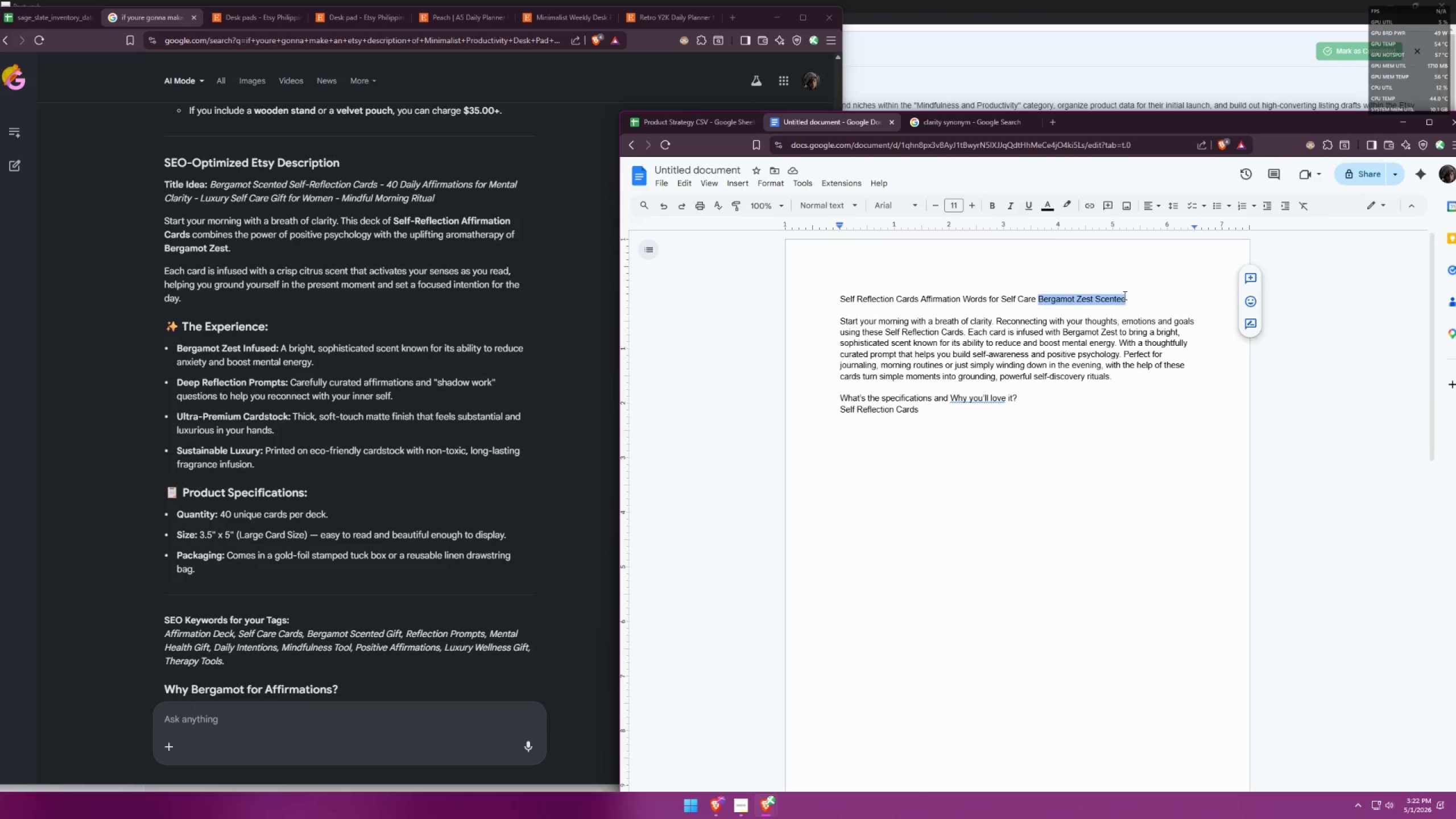 
key(Control+ControlLeft)
 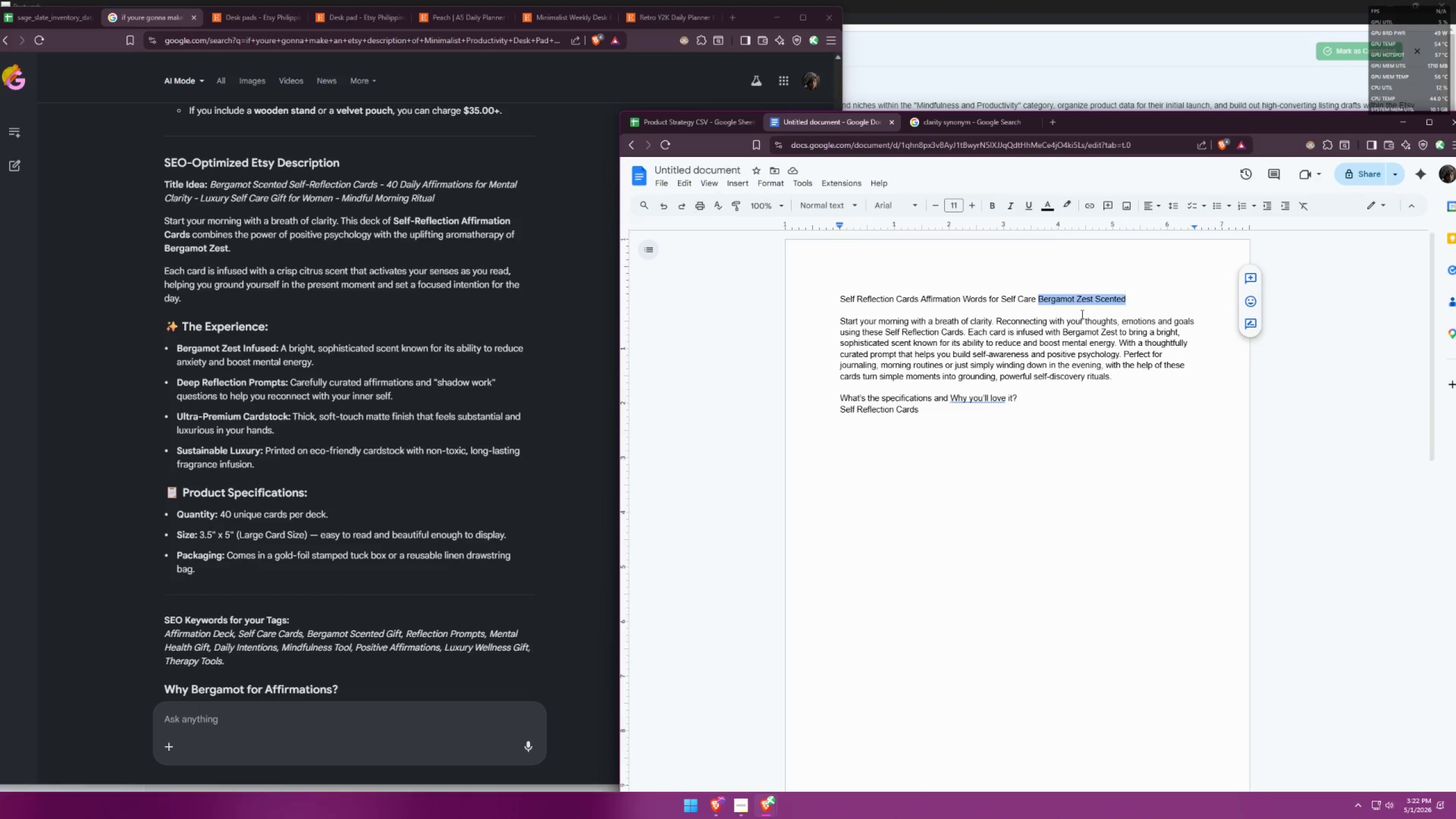 
key(Control+C)
 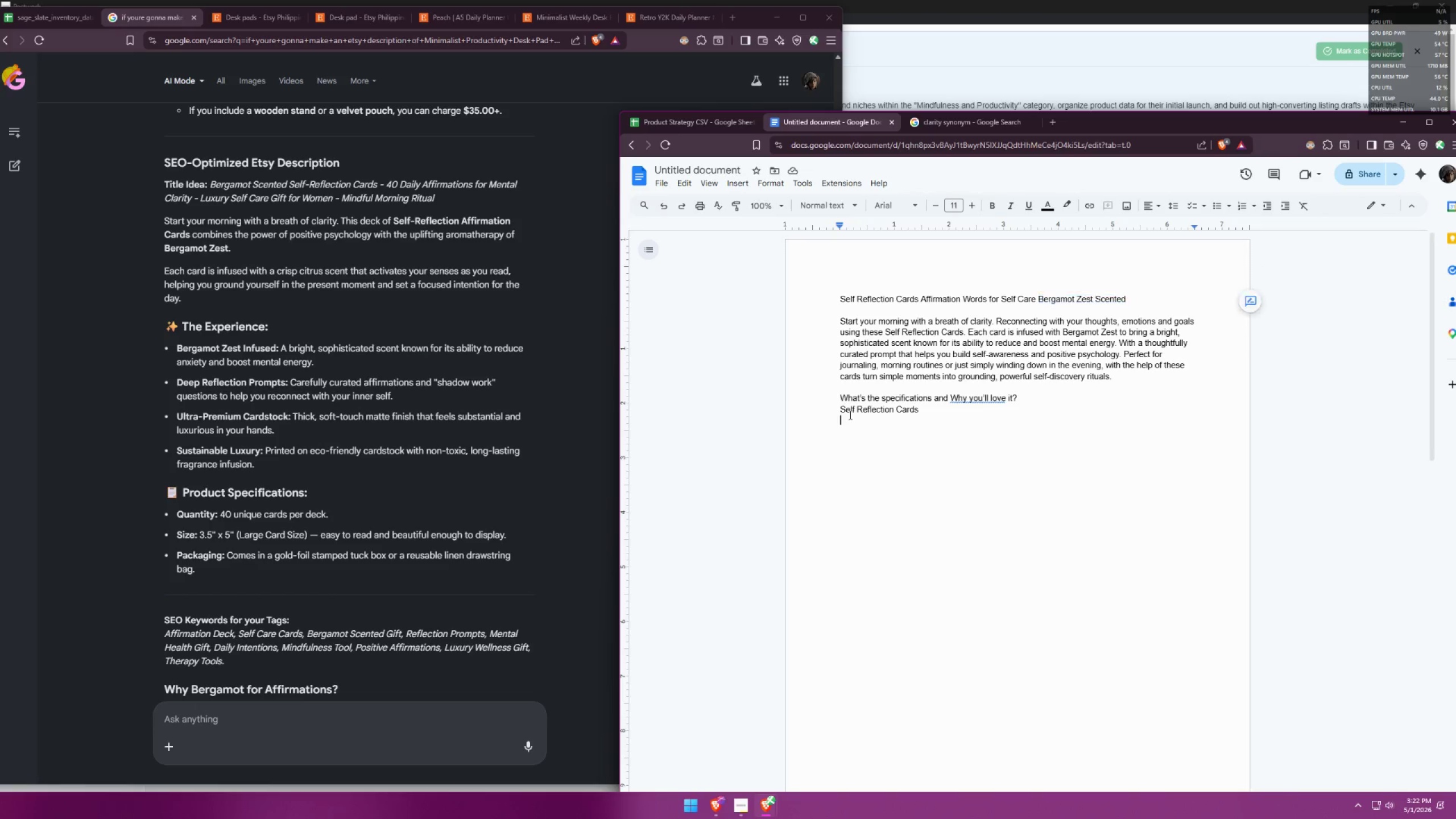 
double_click([840, 407])
 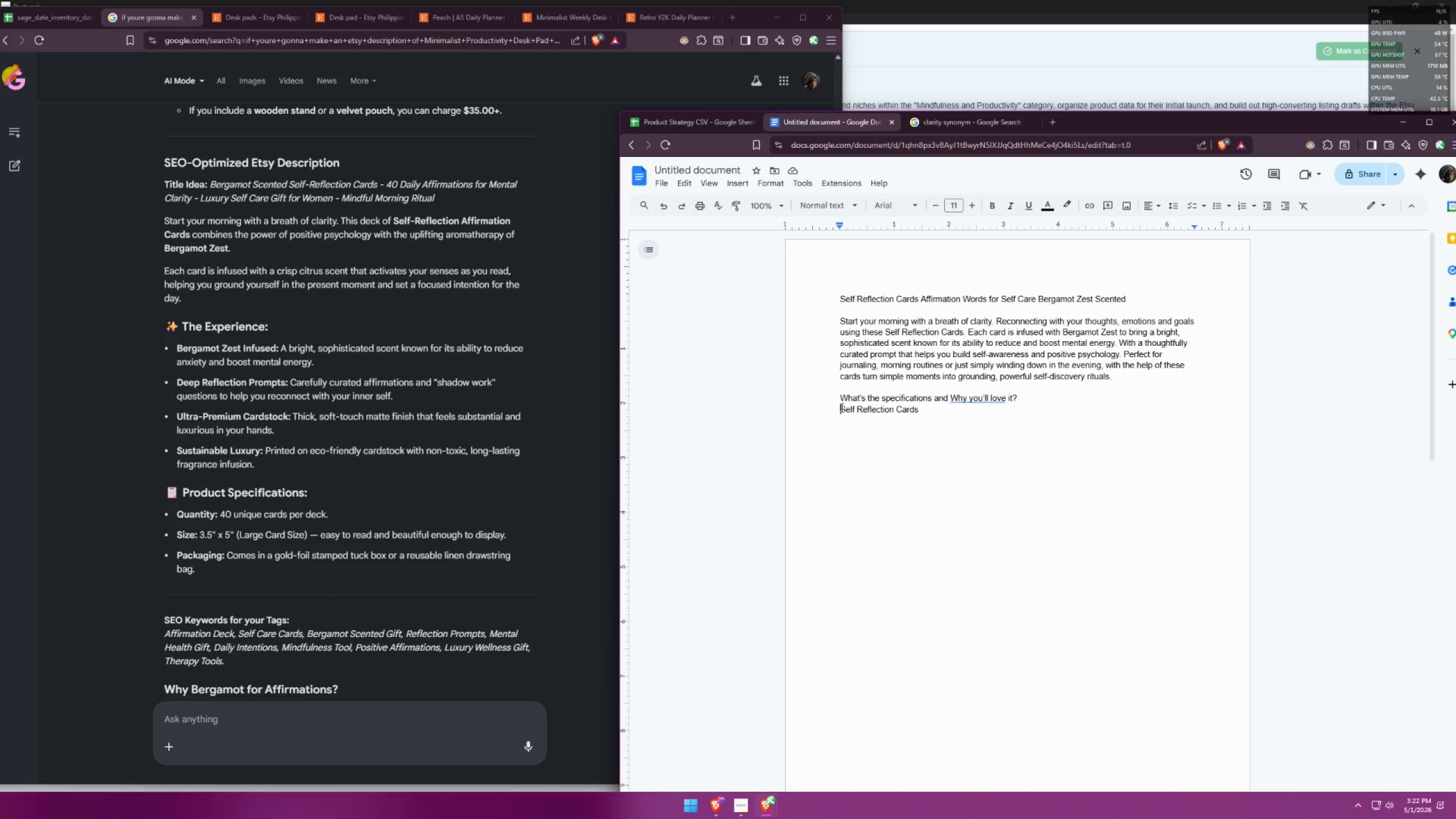 
key(Control+ControlLeft)
 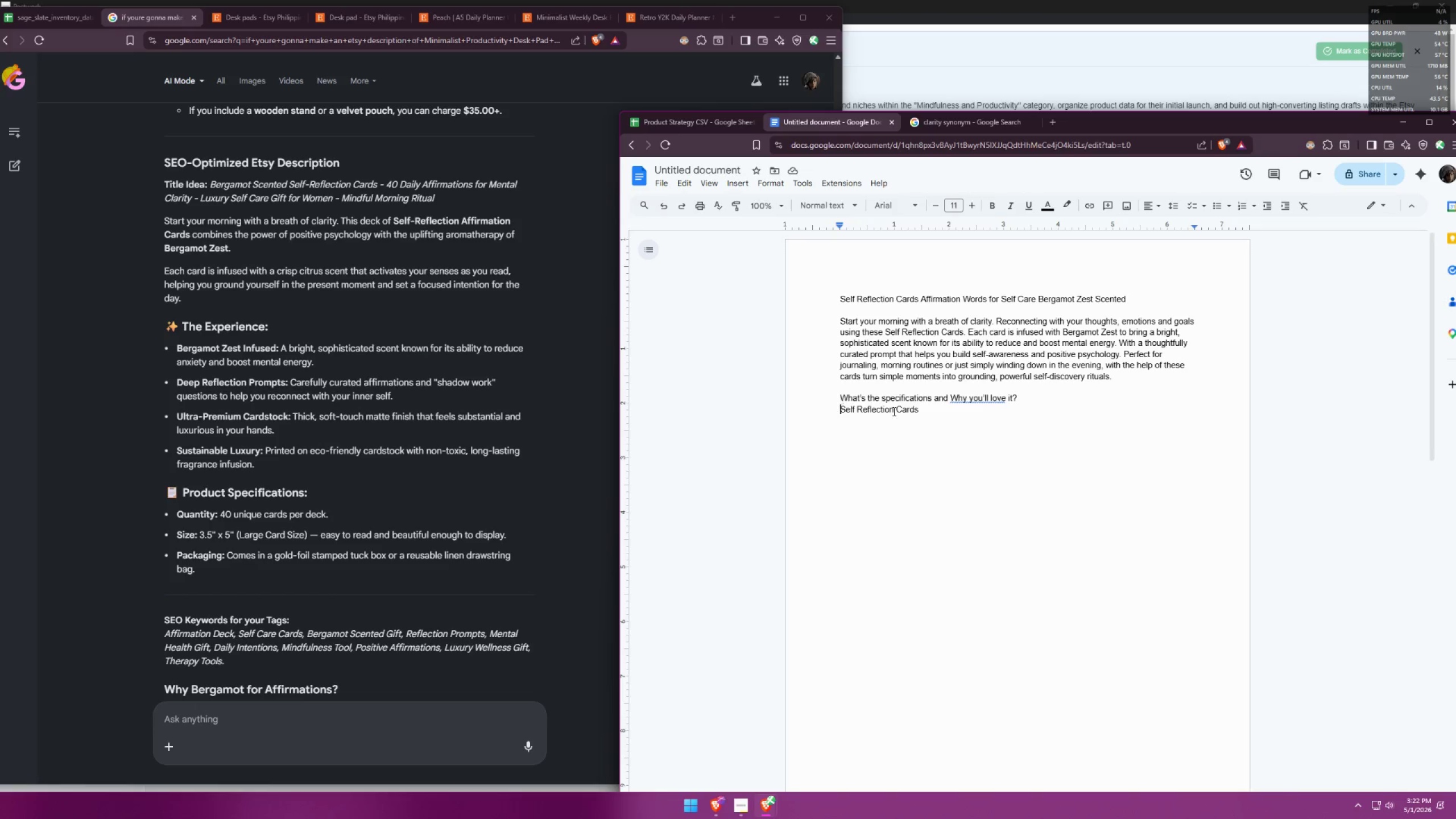 
key(Control+V)
 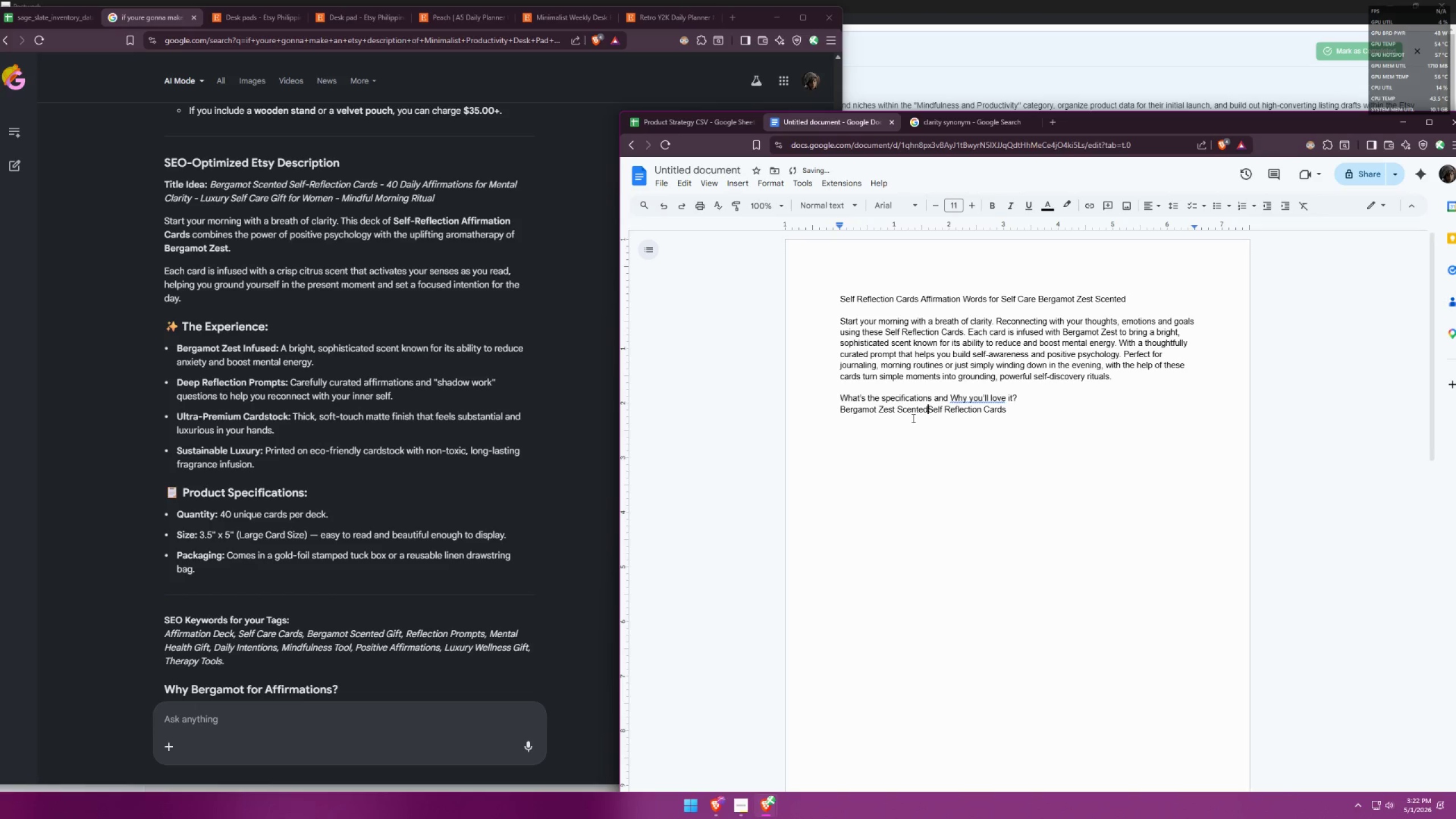 
key(Space)
 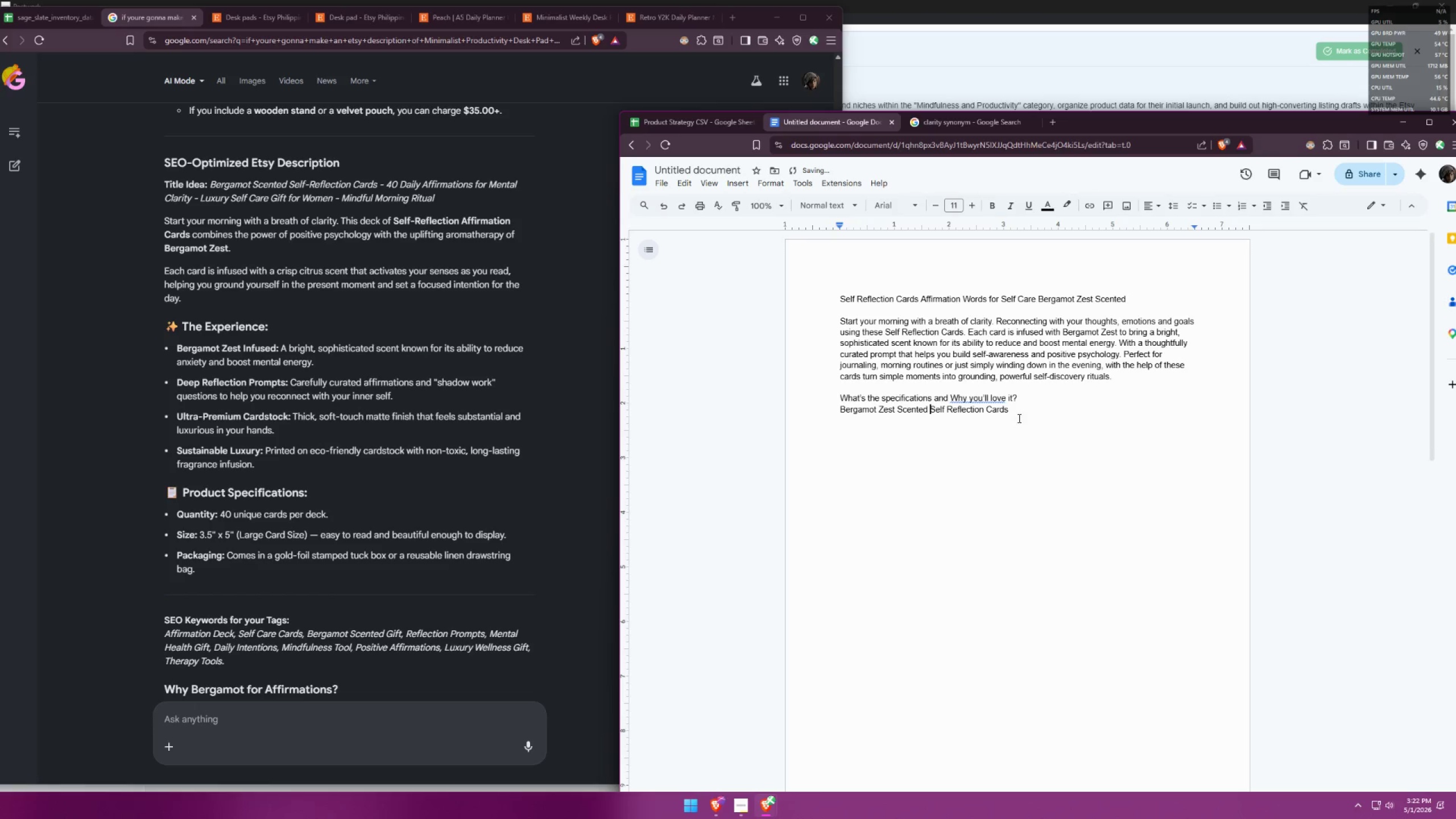 
left_click([1021, 412])
 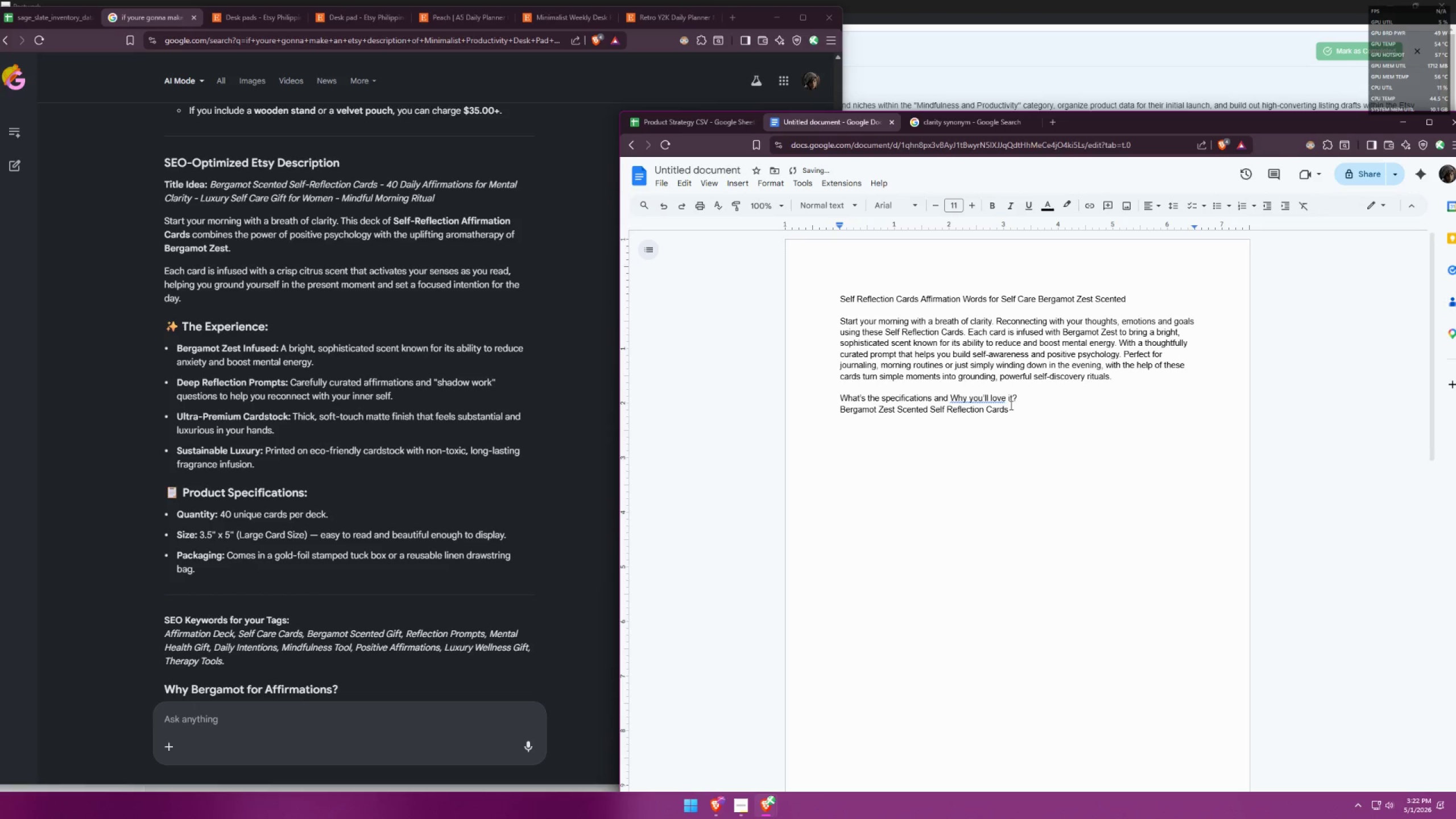 
type(in A6)
 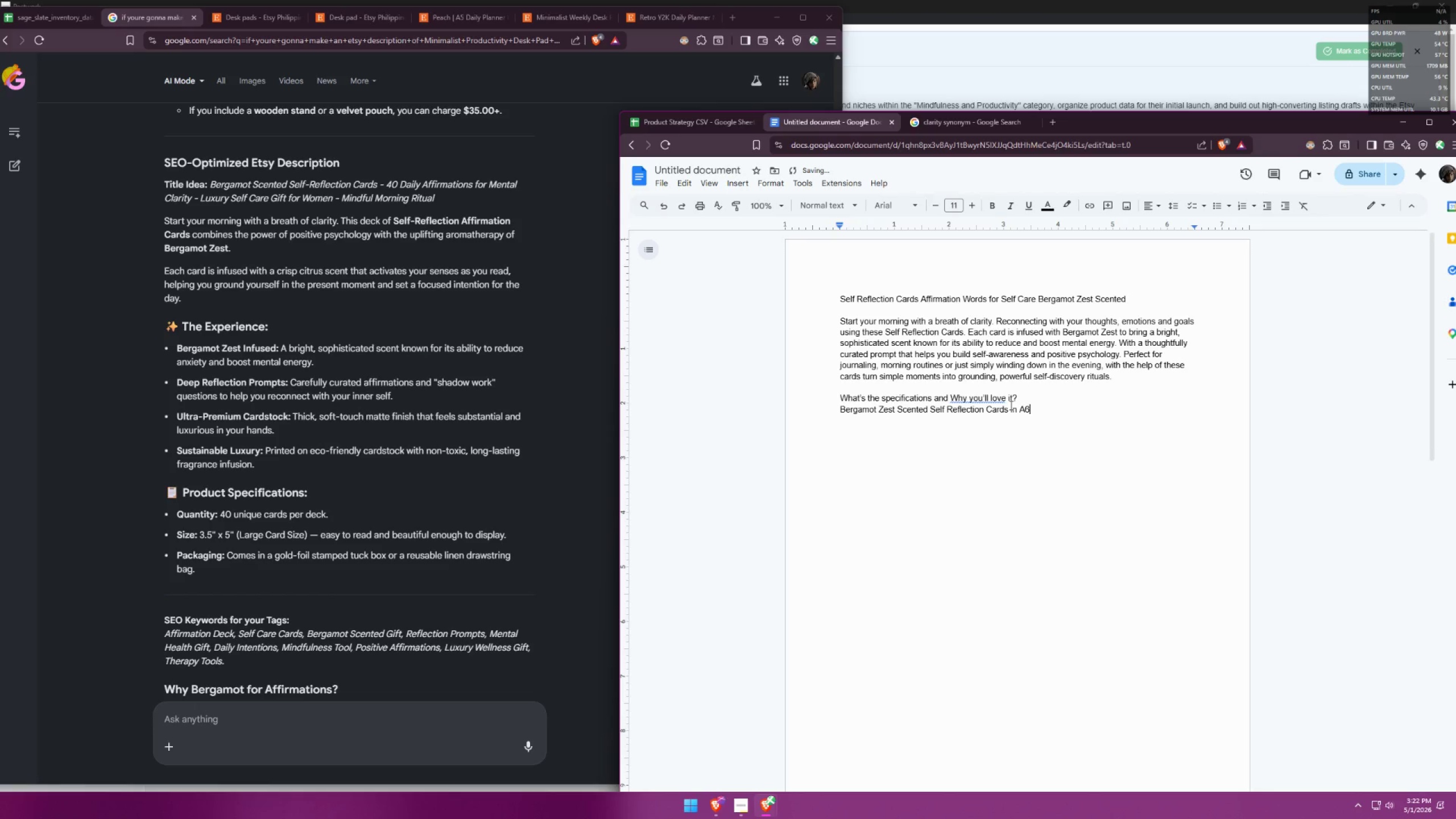 
key(Enter)
 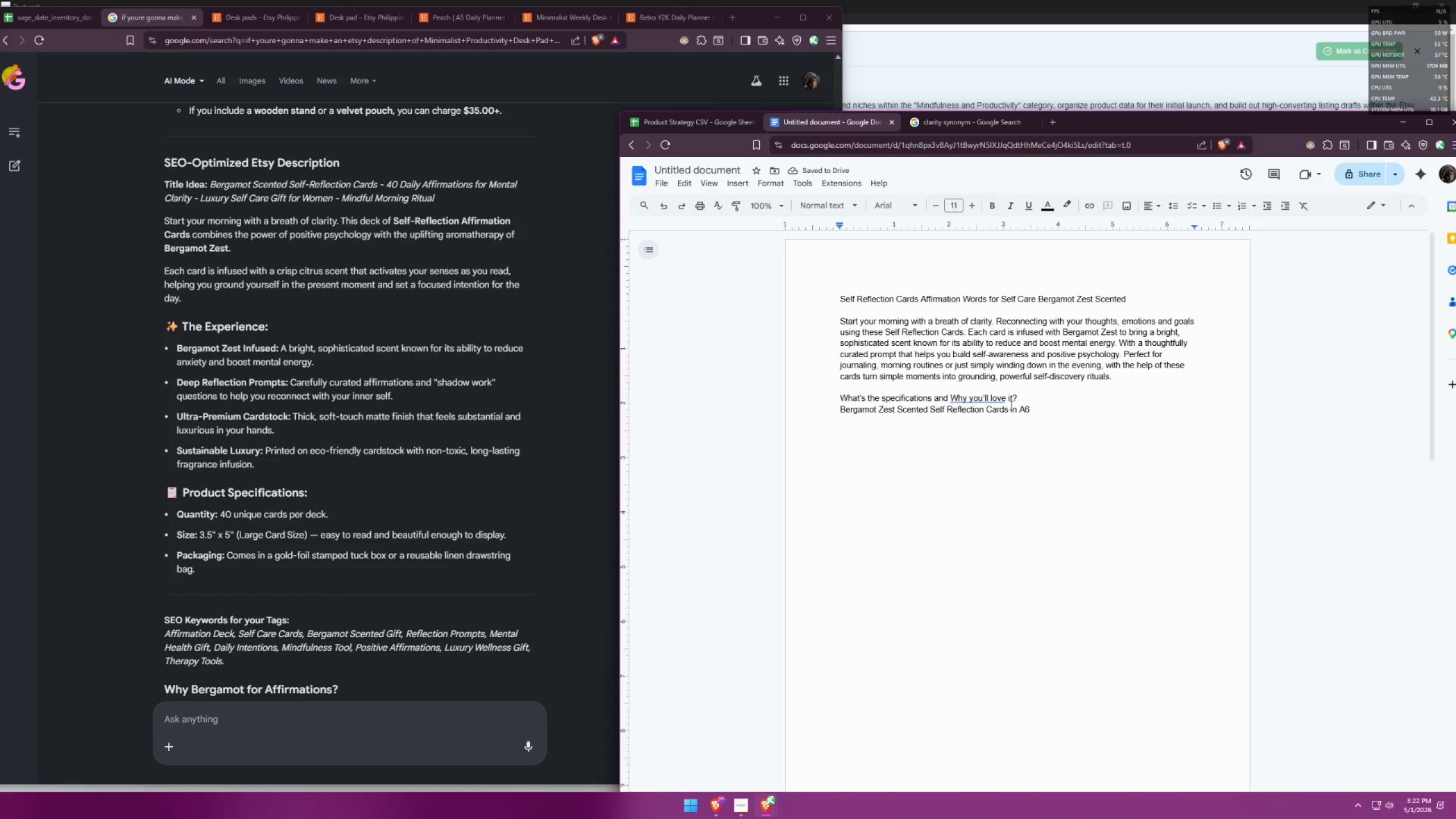 
type(Cp)
key(Backspace)
type(ard Cpi)
key(Backspace)
key(Backspace)
type(ount: 20,30,40 cards per set.)
key(Backspace)
 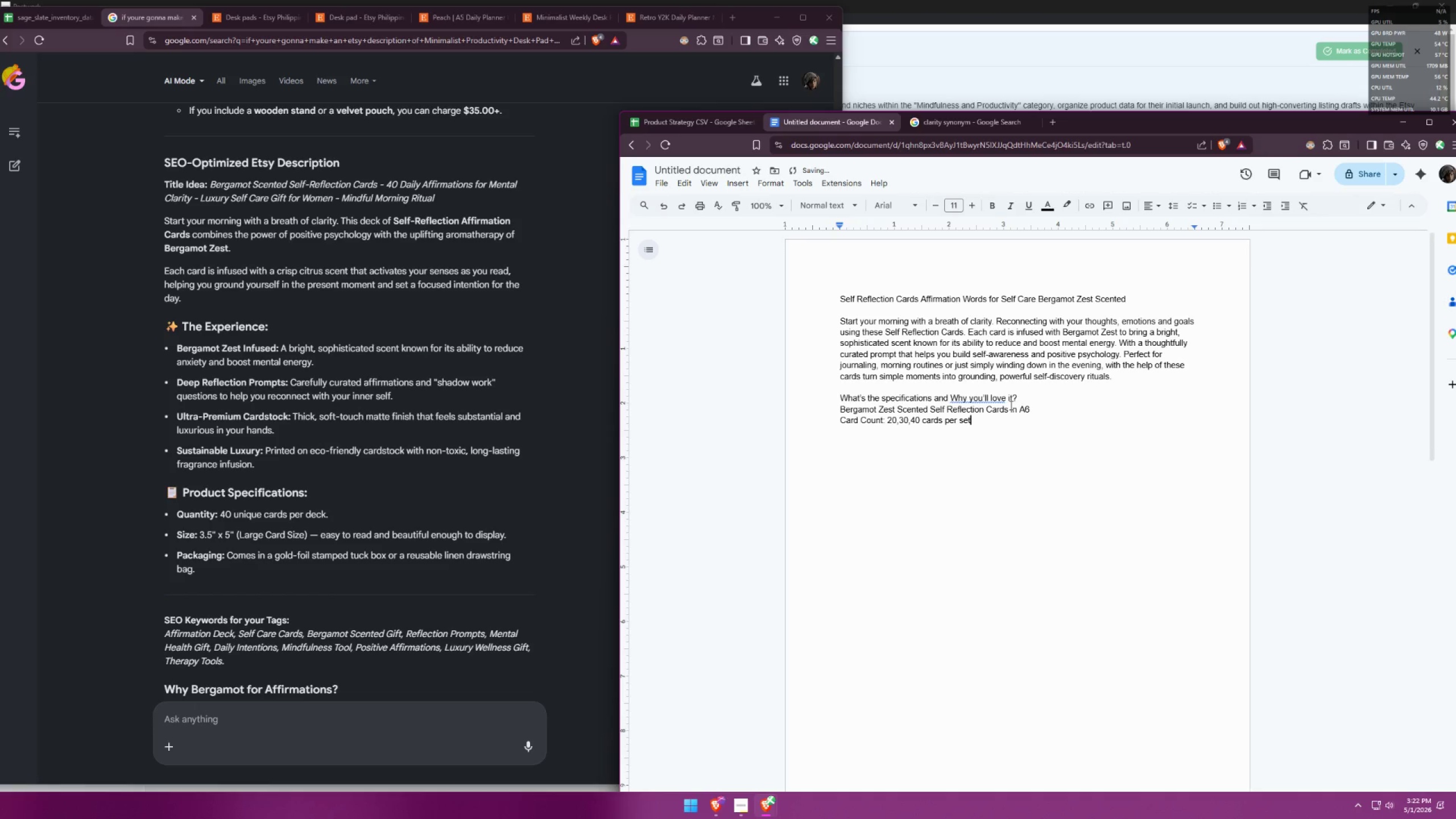 
key(Enter)
 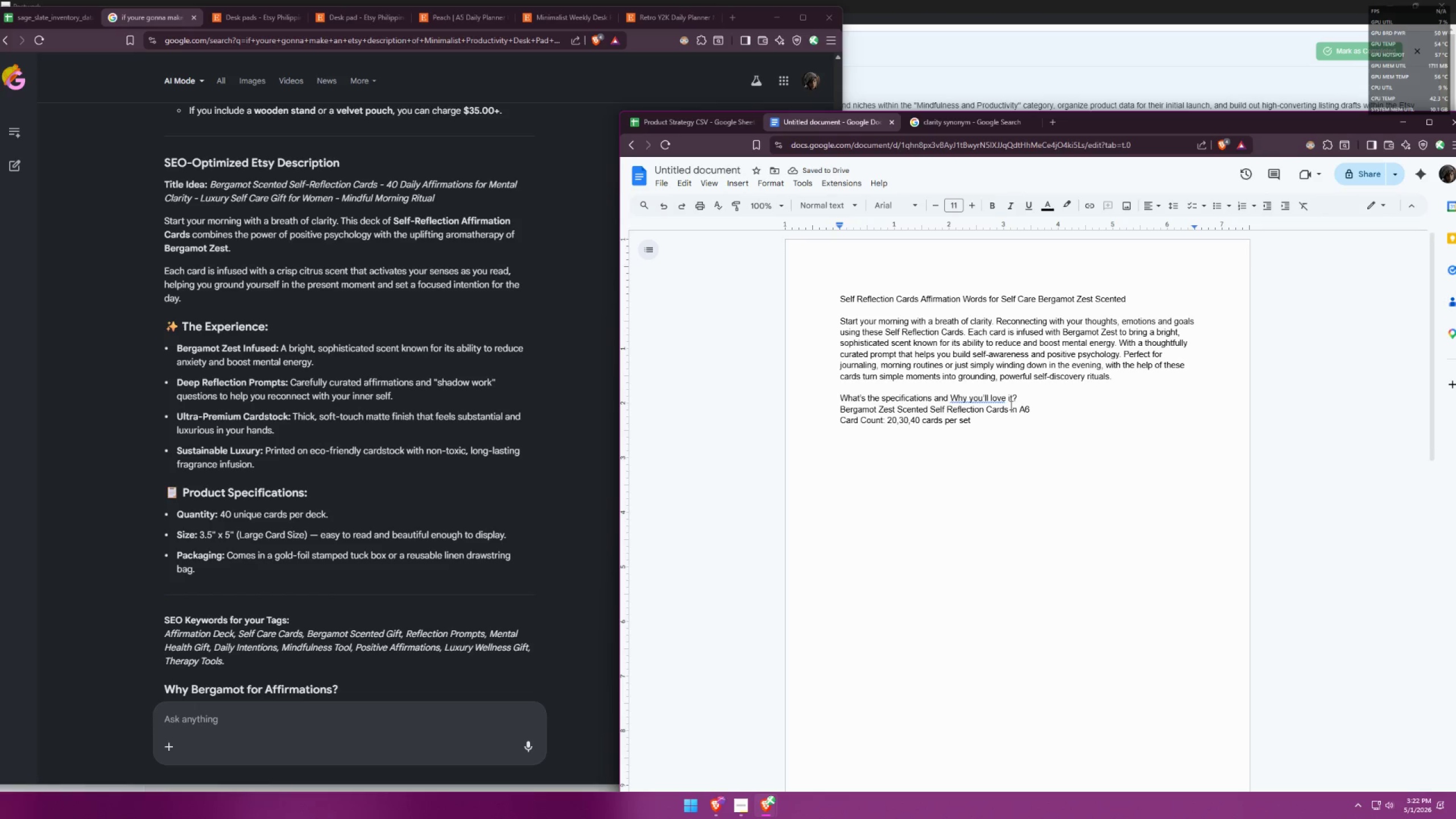 
type(Made )
key(Backspace)
key(Backspace)
key(Backspace)
type(a)
key(Backspace)
type(tera)
key(Backspace)
type(ials anmd)
key(Backspace)
key(Backspace)
type(d Finish: )
 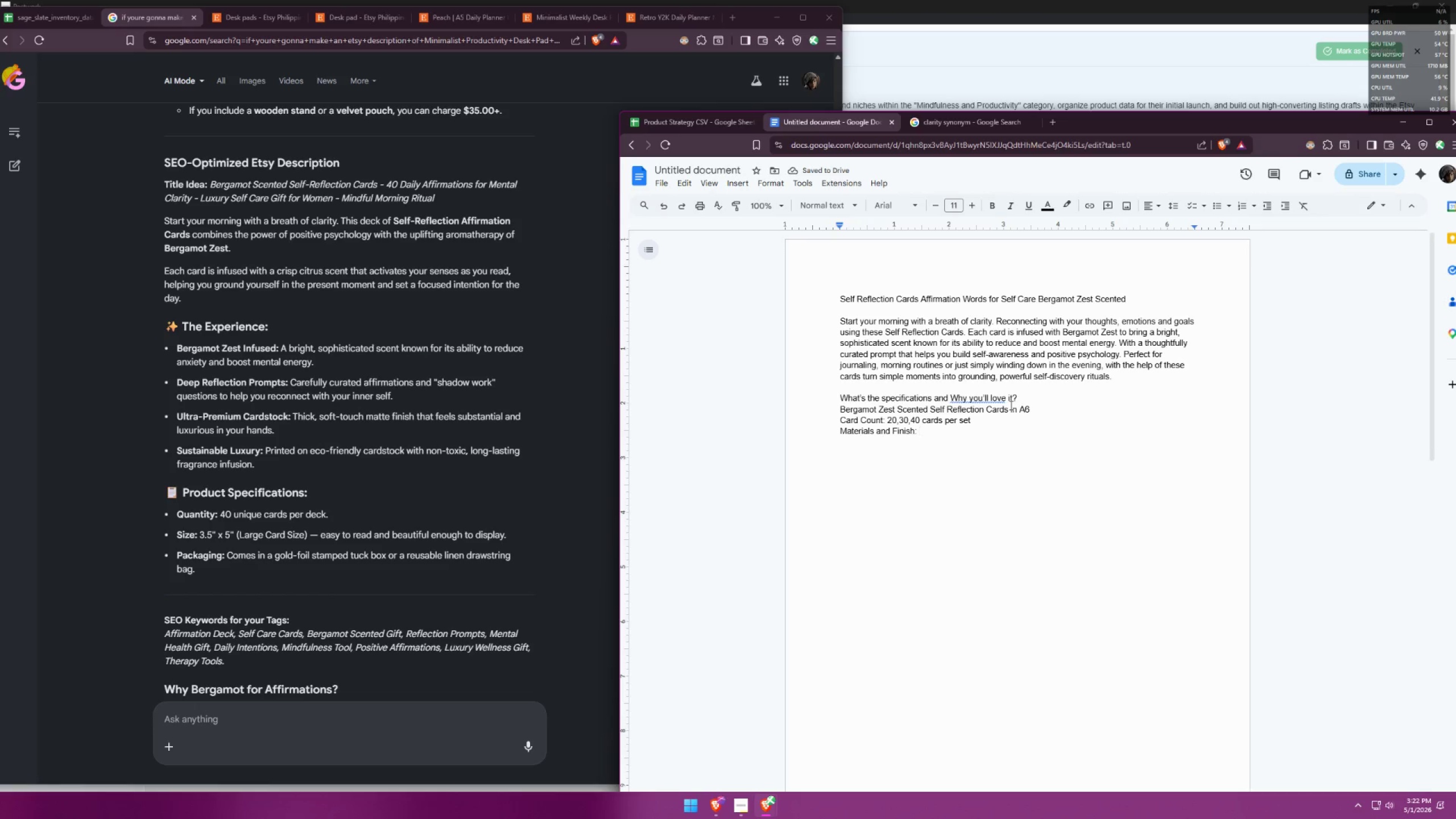 
scroll: coordinate [357, 478], scroll_direction: down, amount: 4.0
 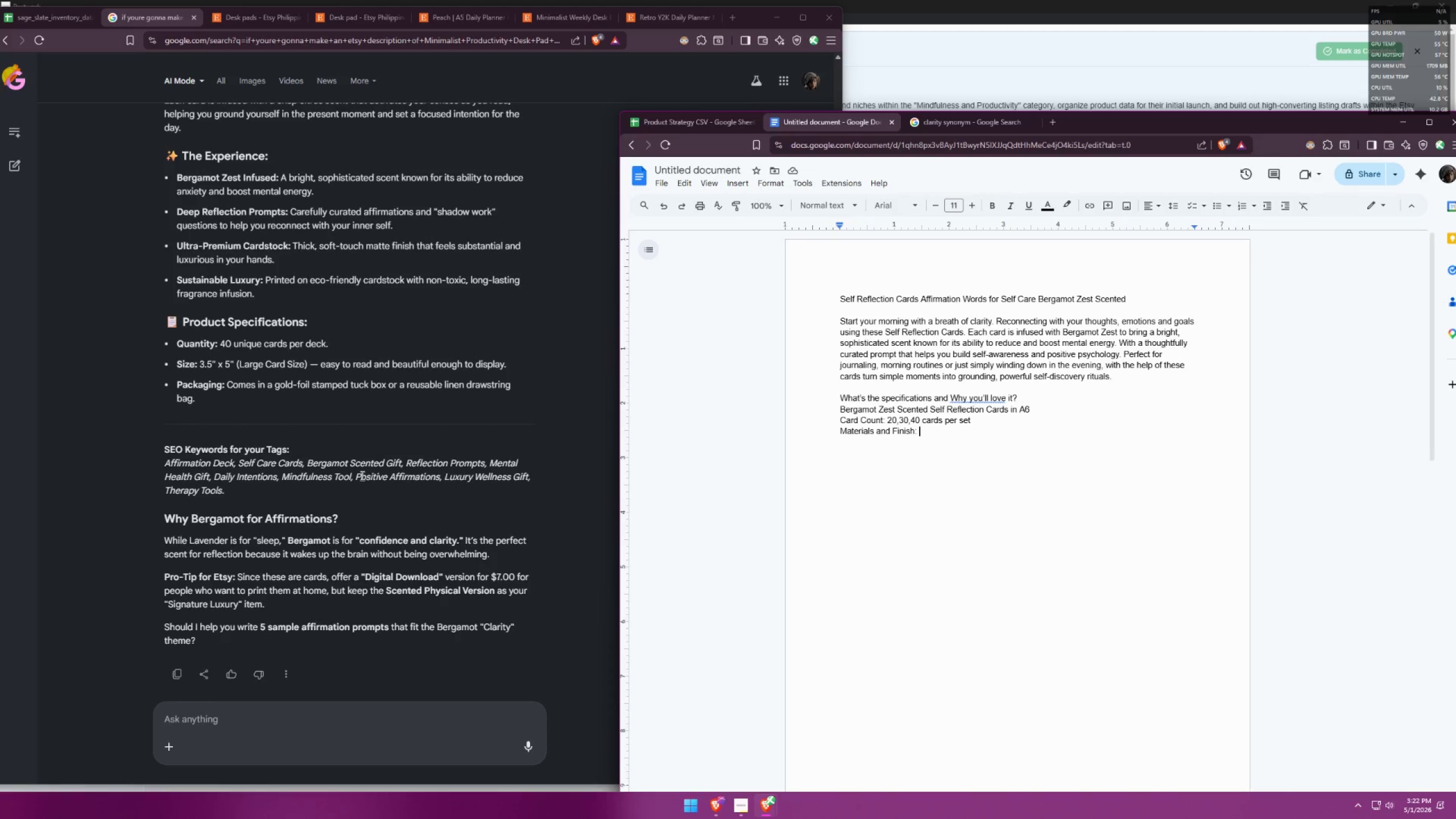 
wait(7.84)
 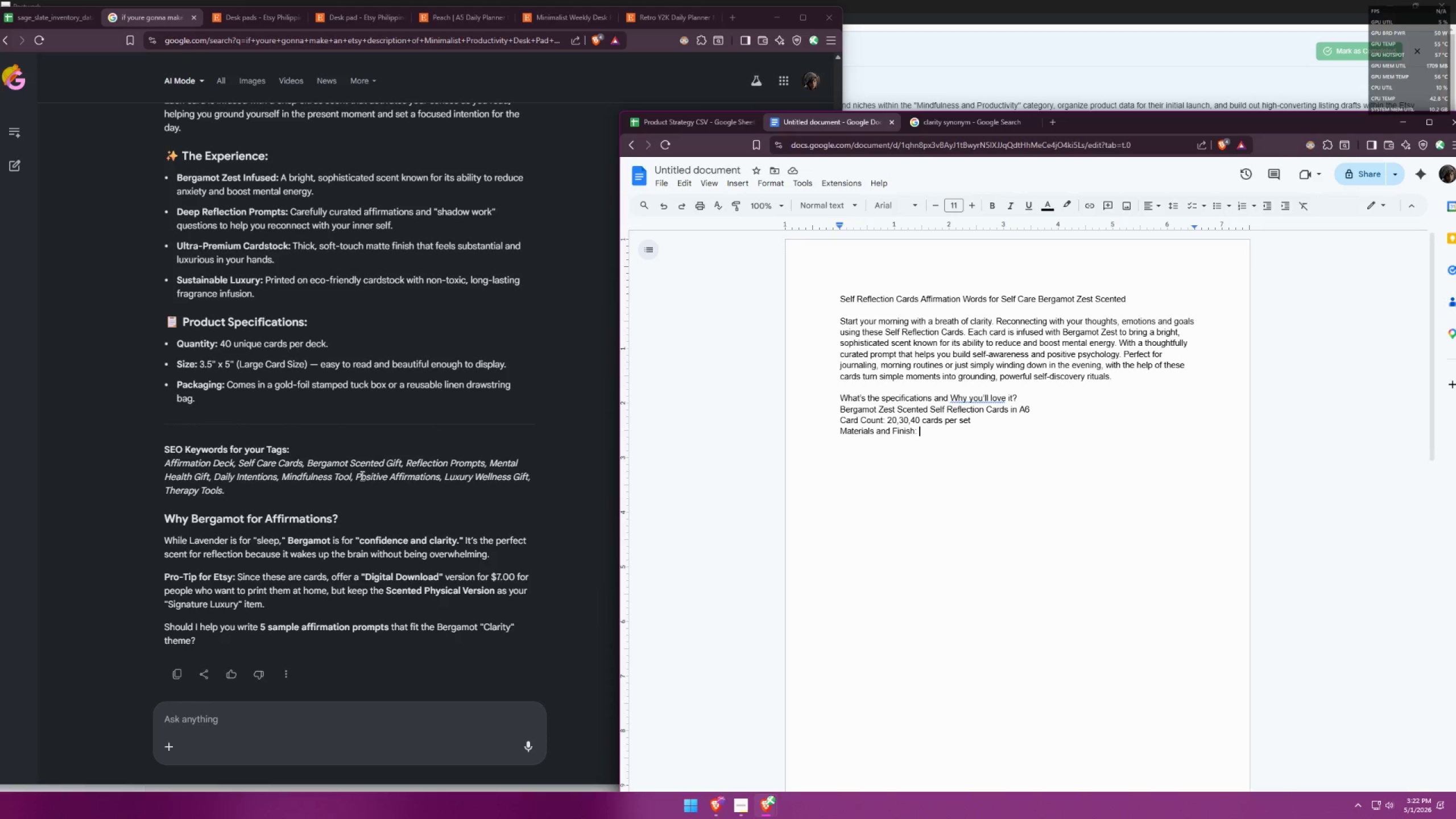 
left_click([938, 435])
 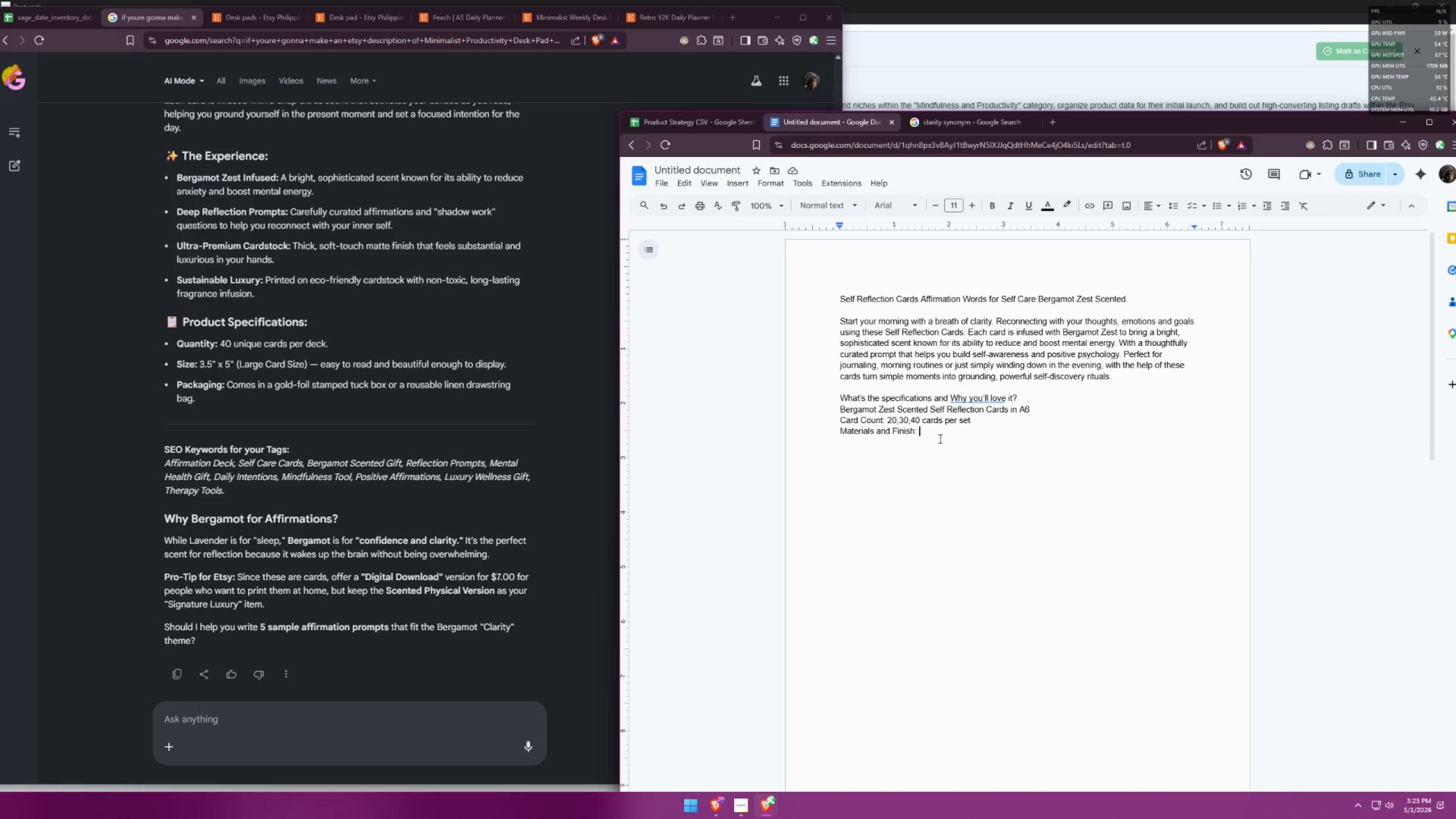 
type(Pero)
key(Backspace)
key(Backspace)
key(Backspace)
type(reiu)
key(Backspace)
key(Backspace)
type(mium 35)
key(Backspace)
type(00gsm thick cardstock with smooth matte finish)
 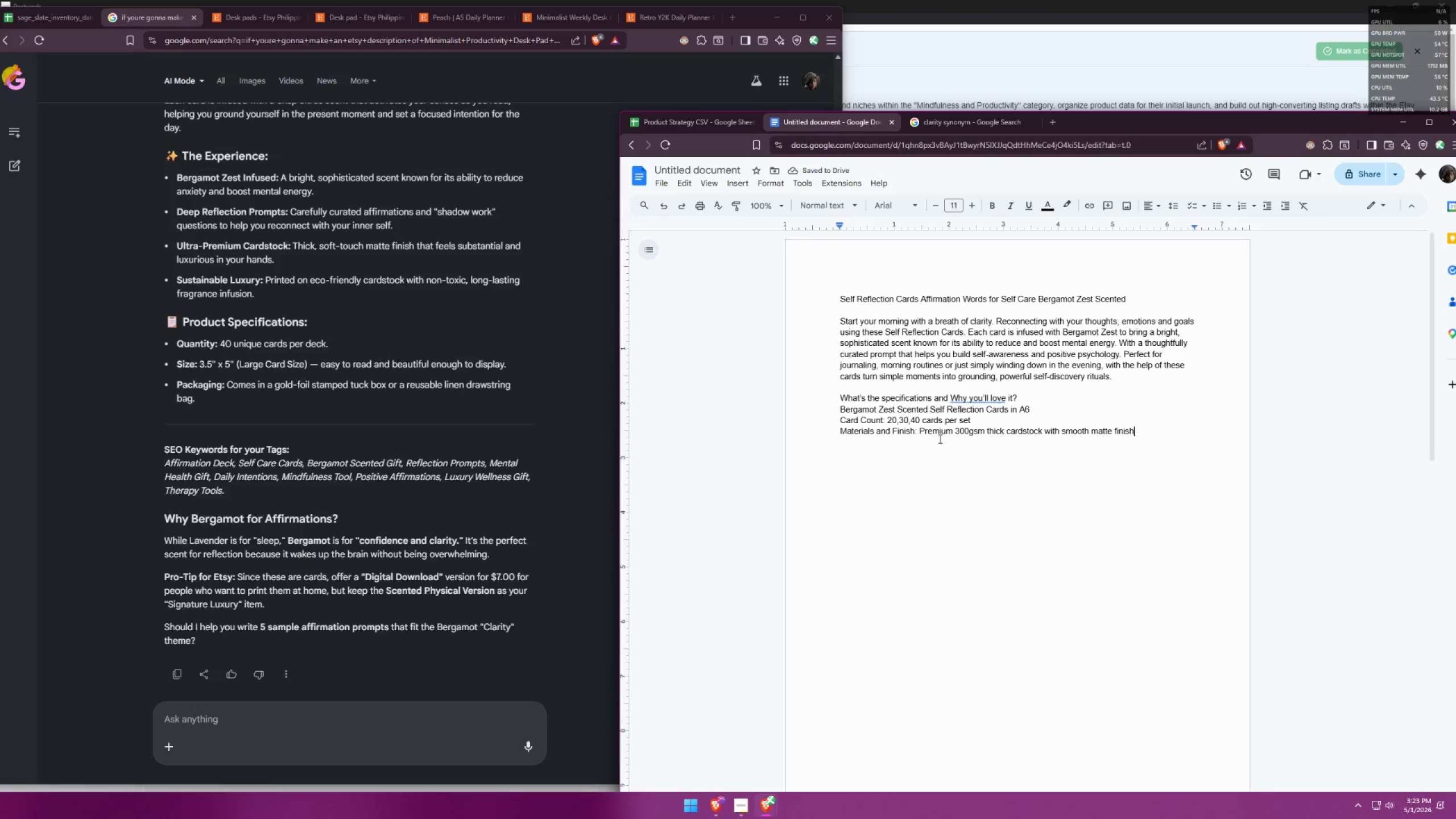 
type( that you can write on)
 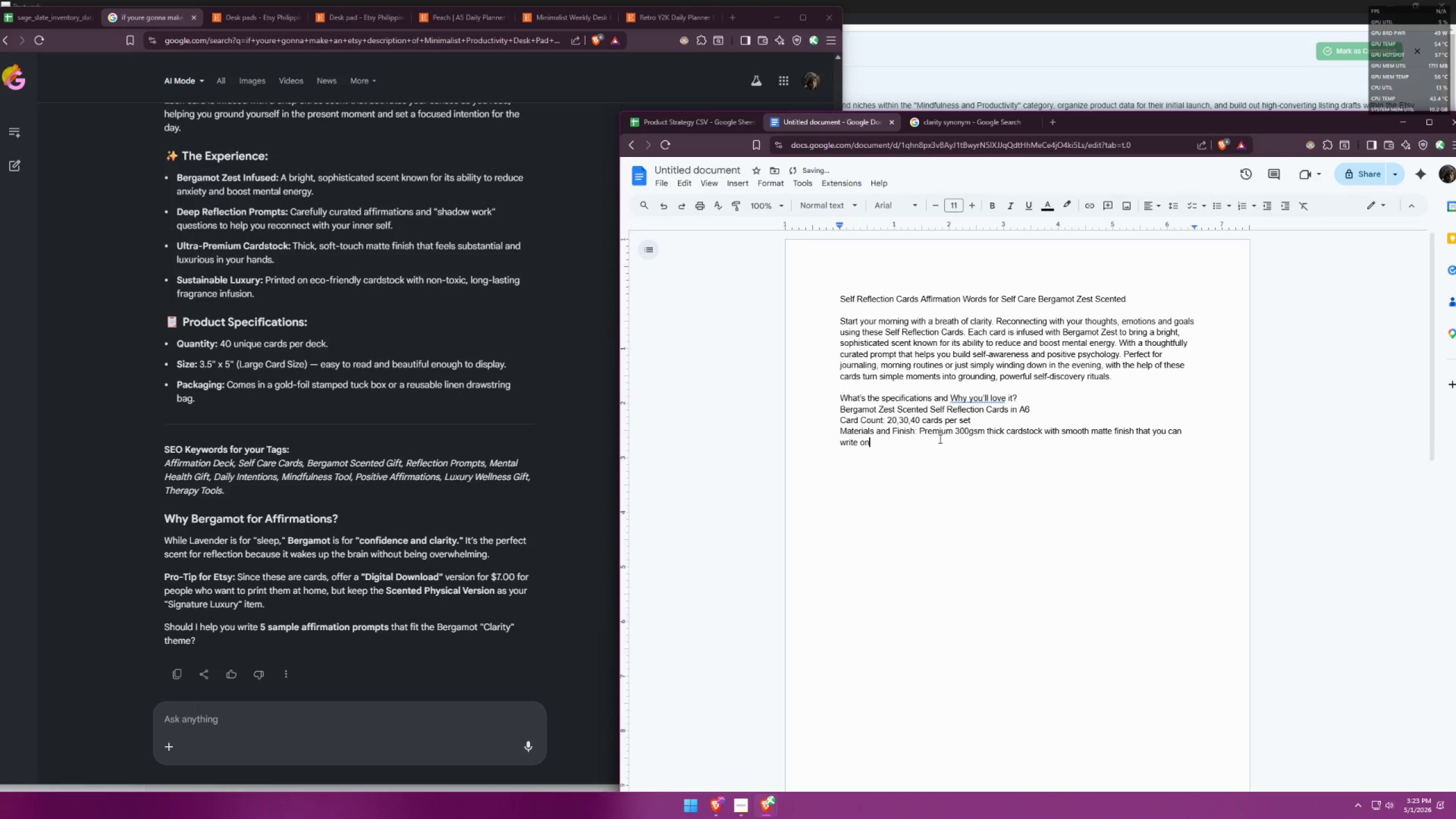 
key(Enter)
 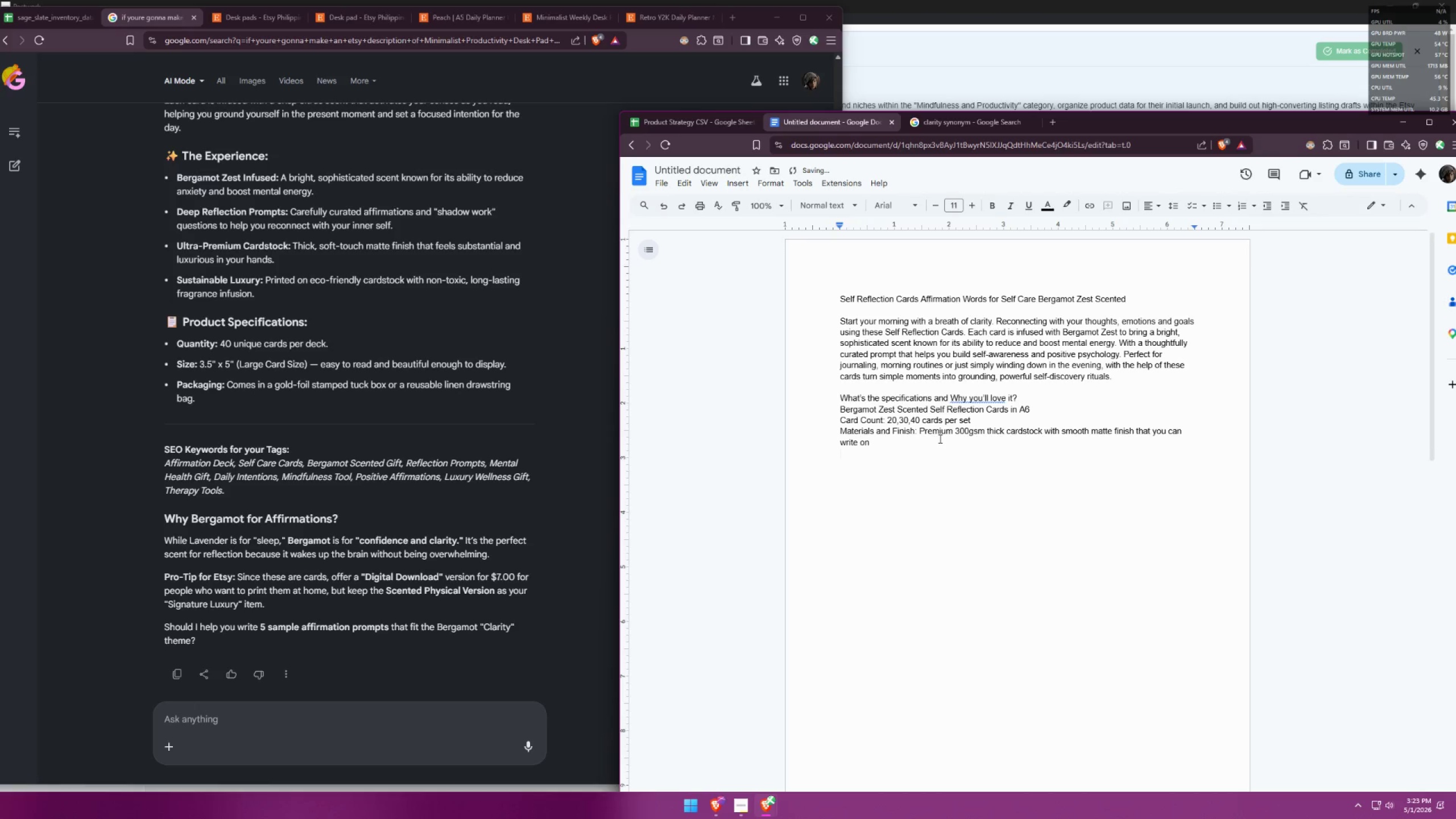 
key(Backspace)
 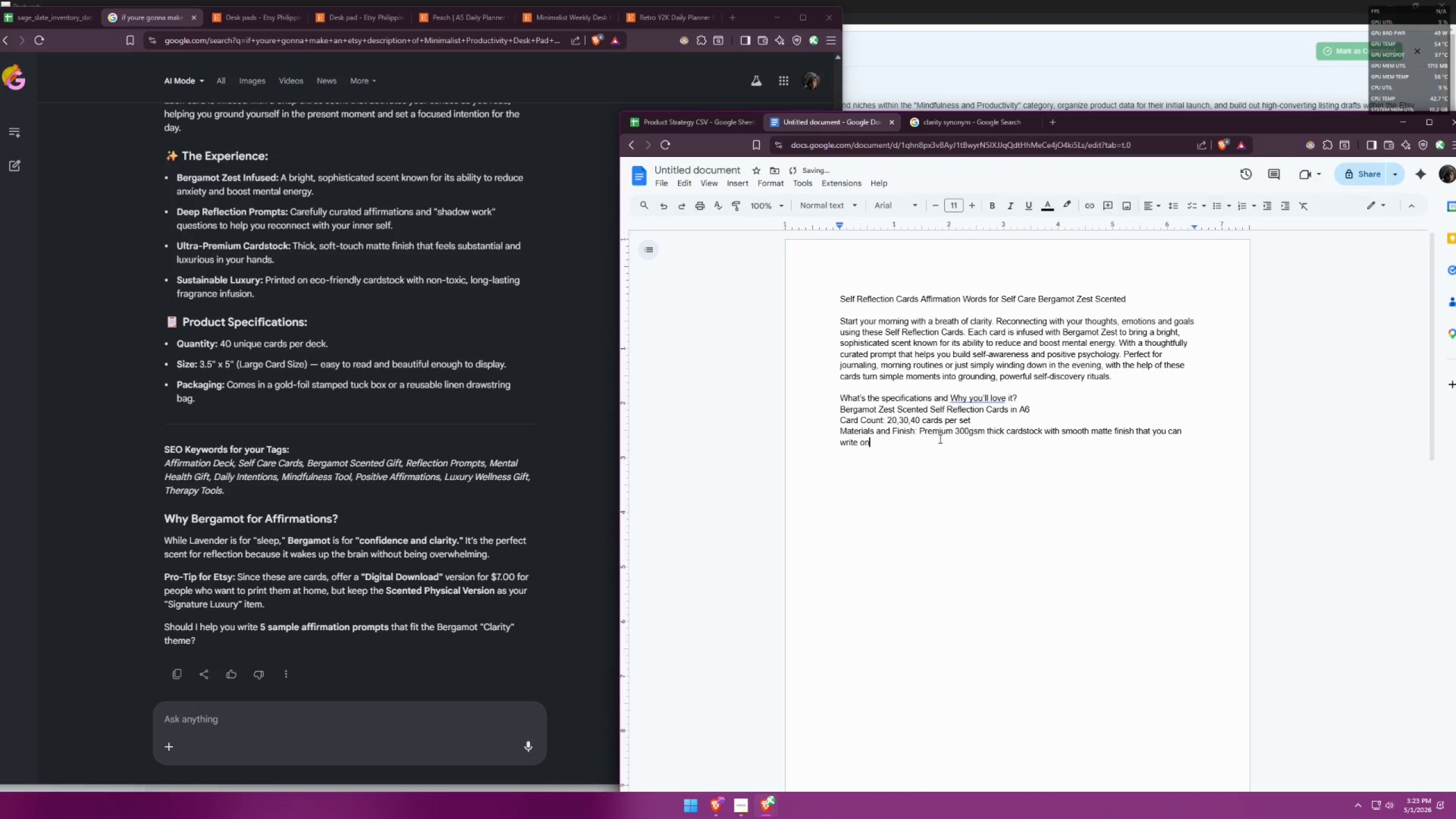 
key(Period)
 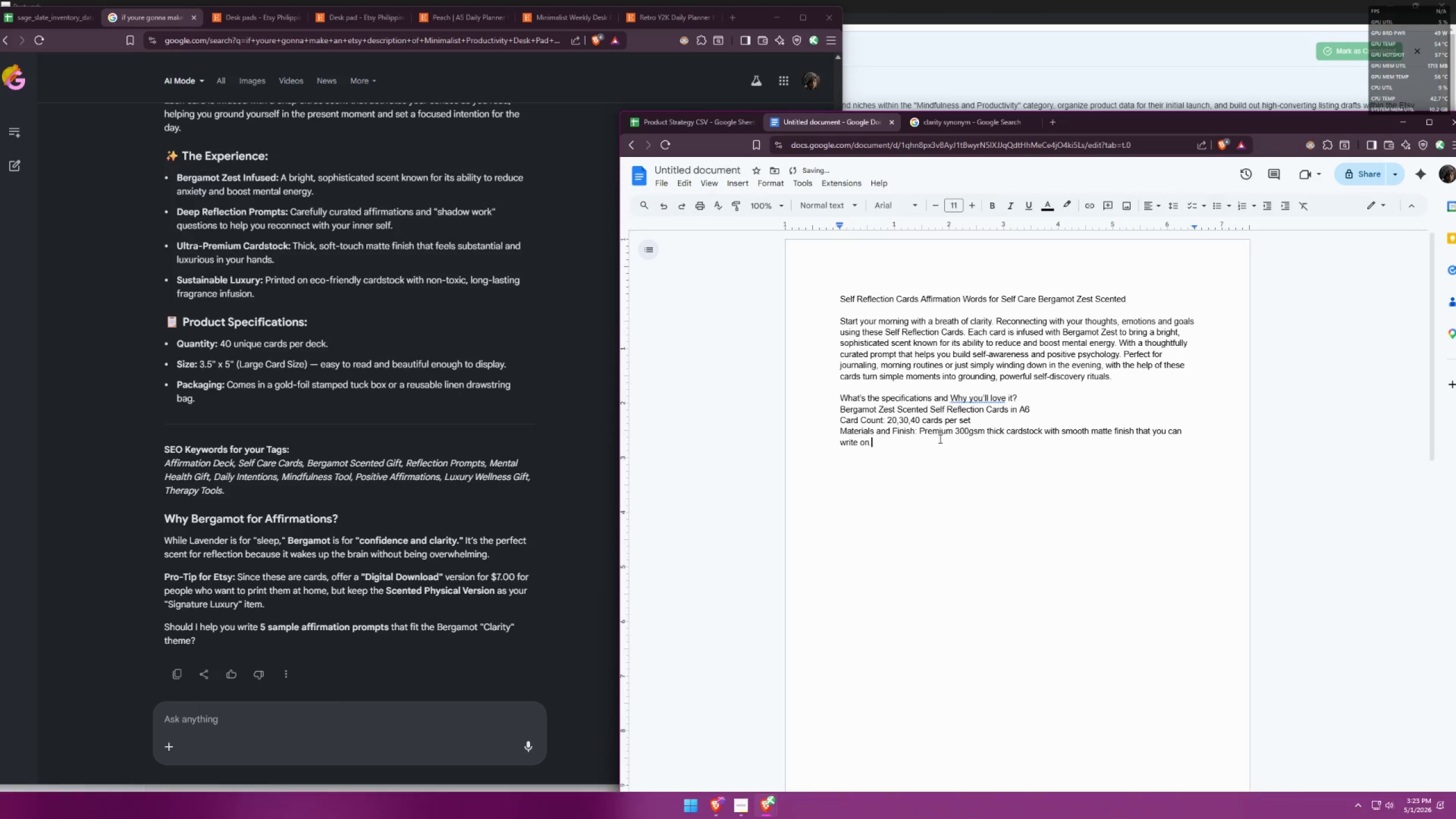 
key(Enter)
 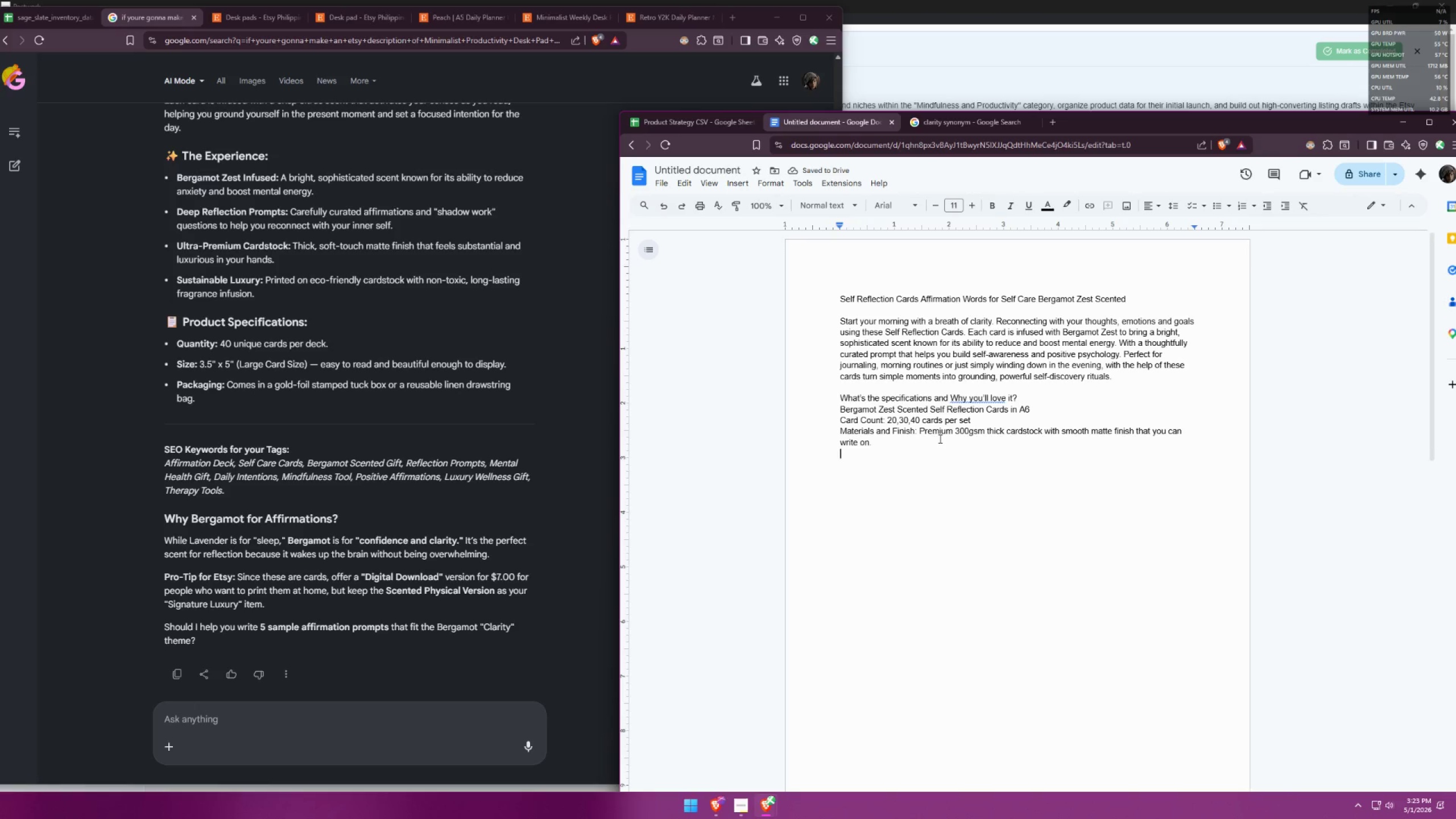 
wait(10.31)
 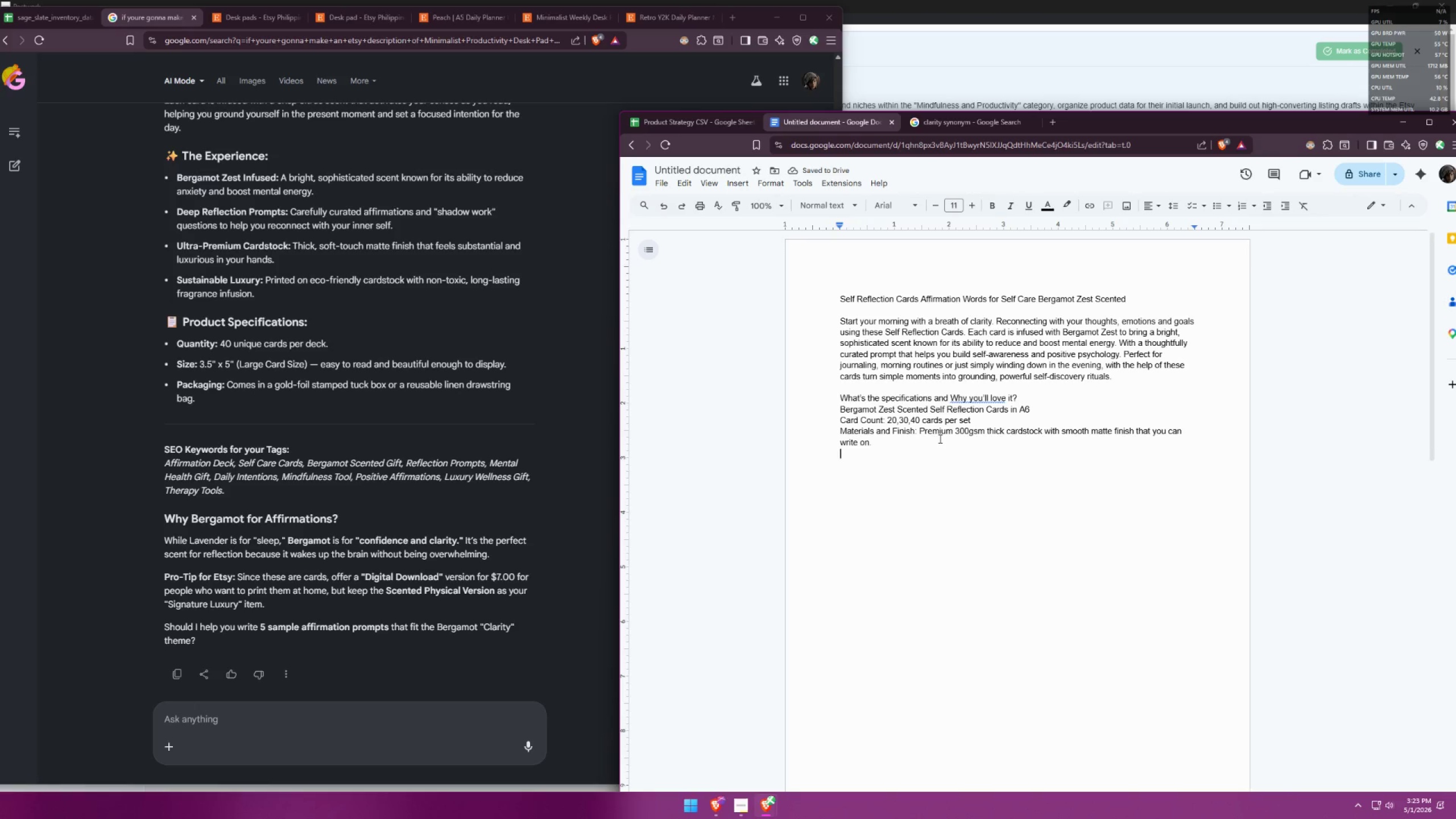 
left_click([694, 118])
 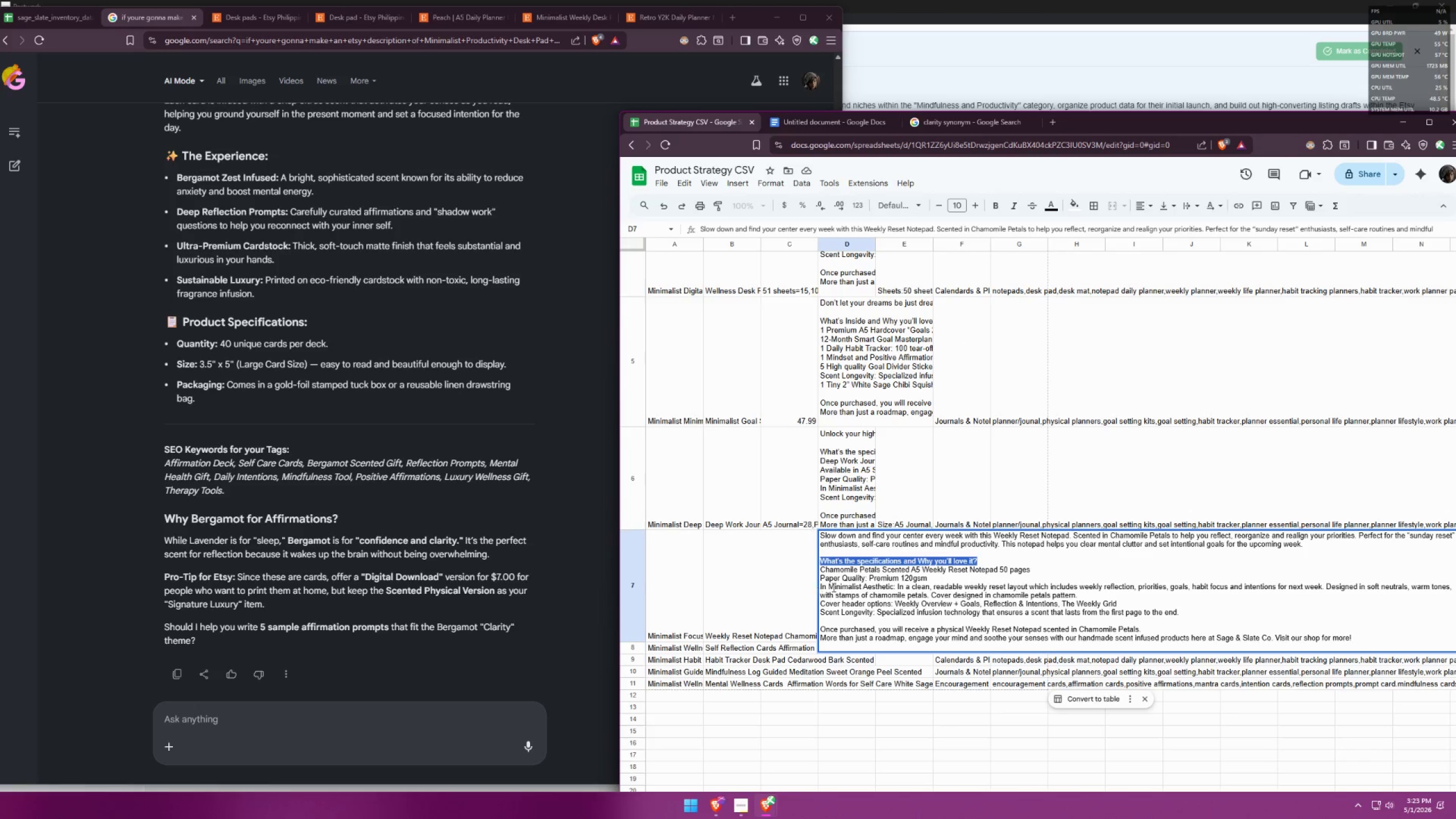 
left_click_drag(start_coordinate=[894, 586], to_coordinate=[808, 588])
 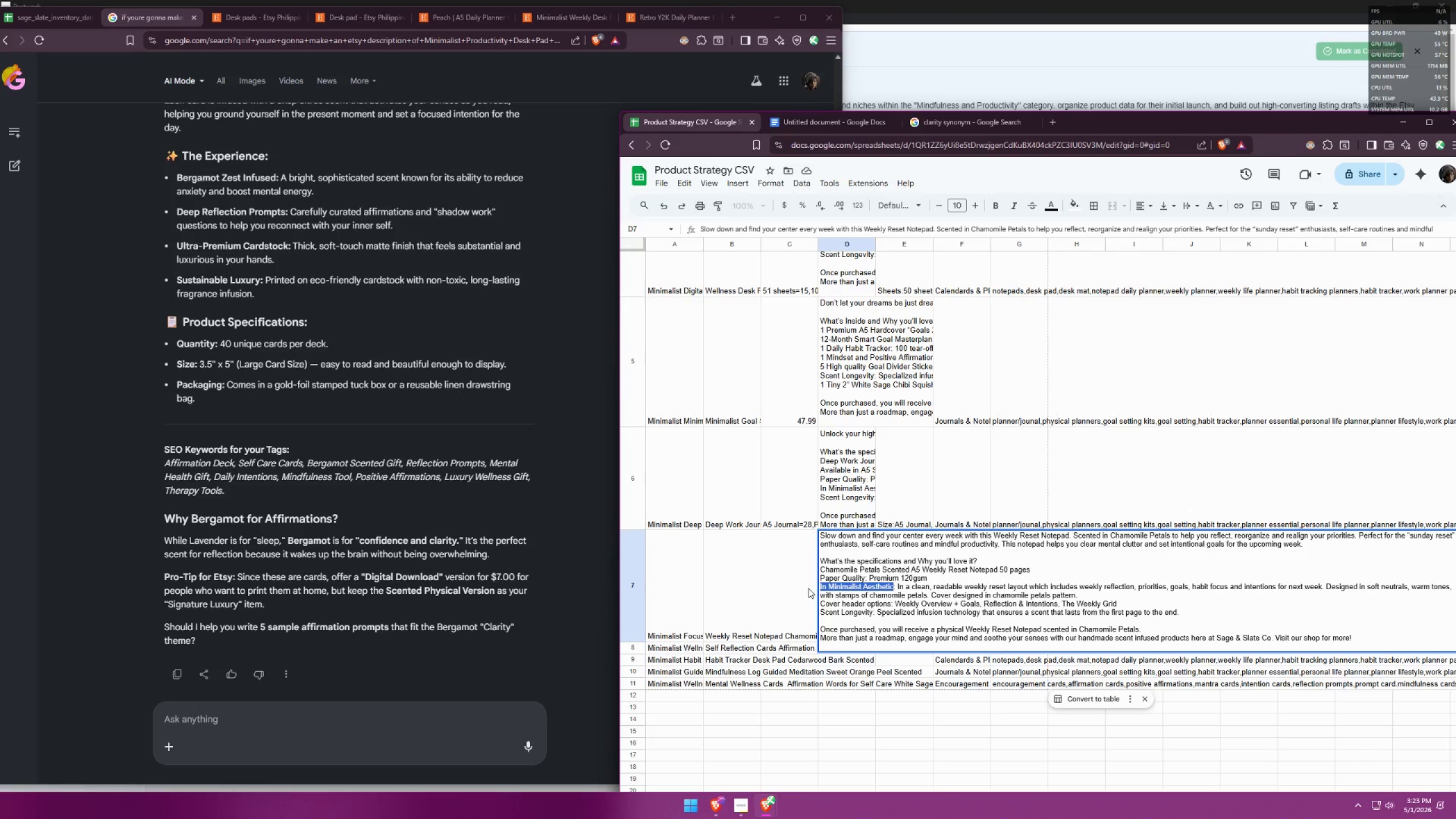 
key(Control+ControlLeft)
 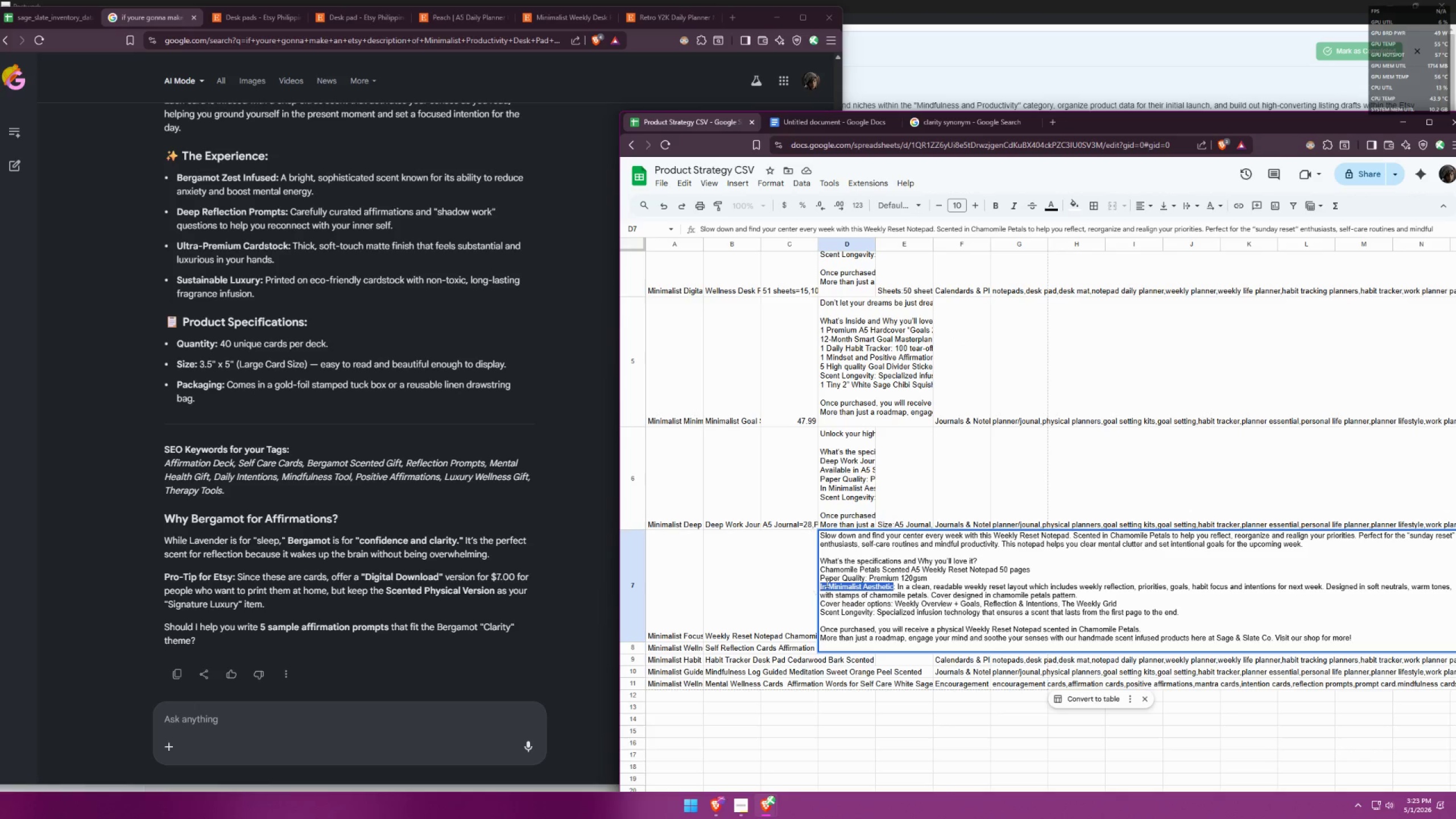 
key(Control+C)
 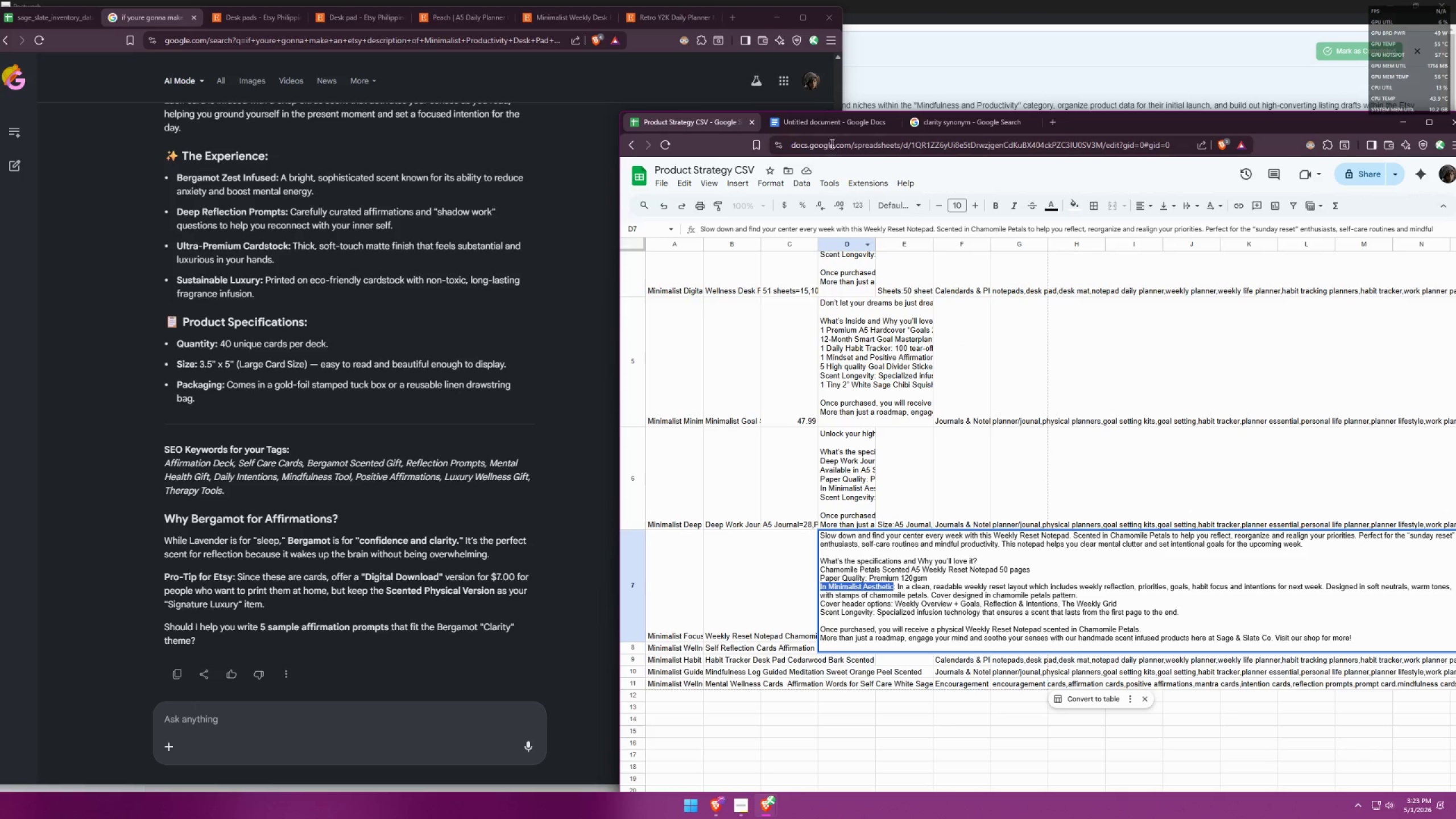 
left_click([816, 116])
 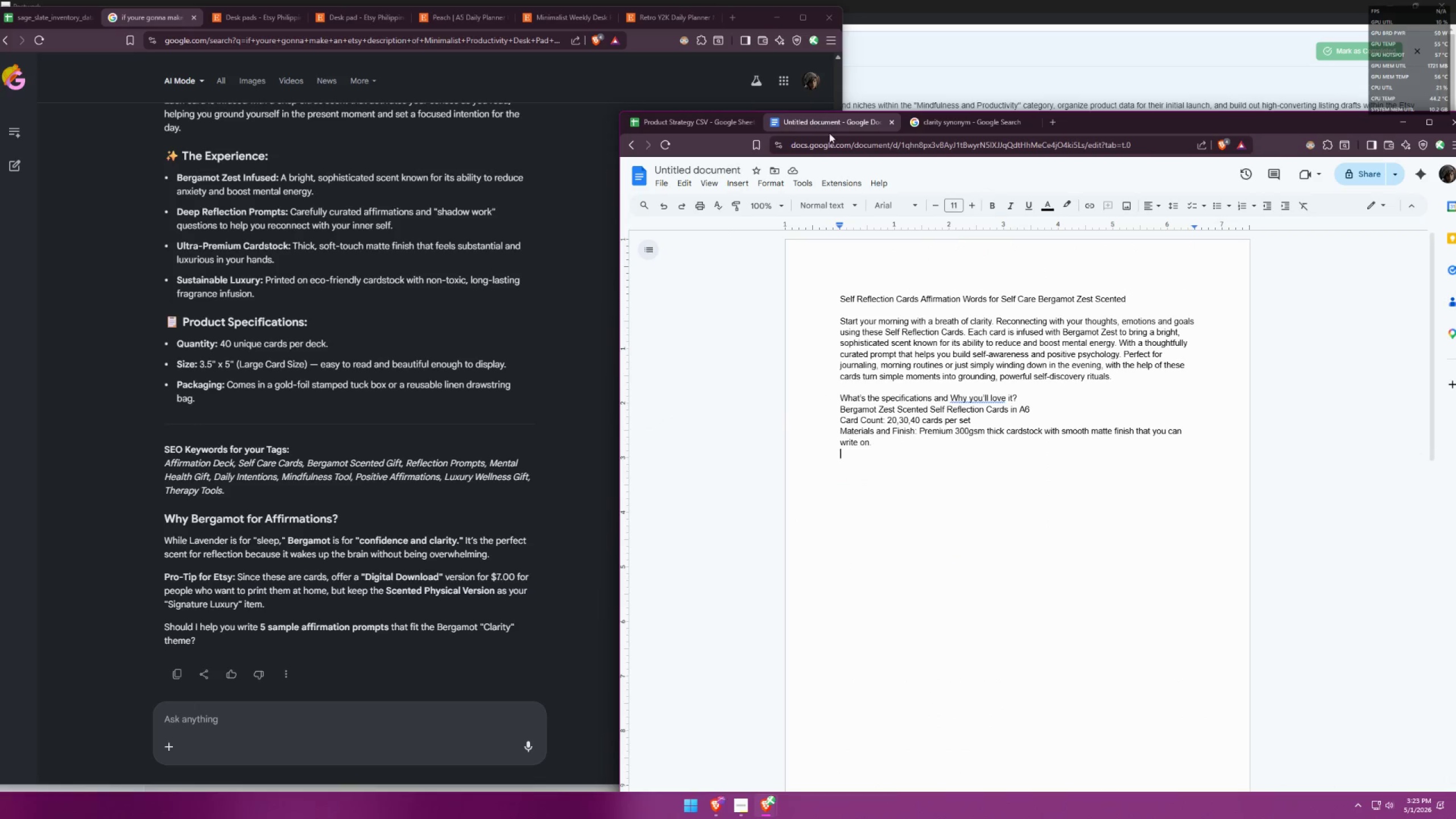 
key(Control+ControlLeft)
 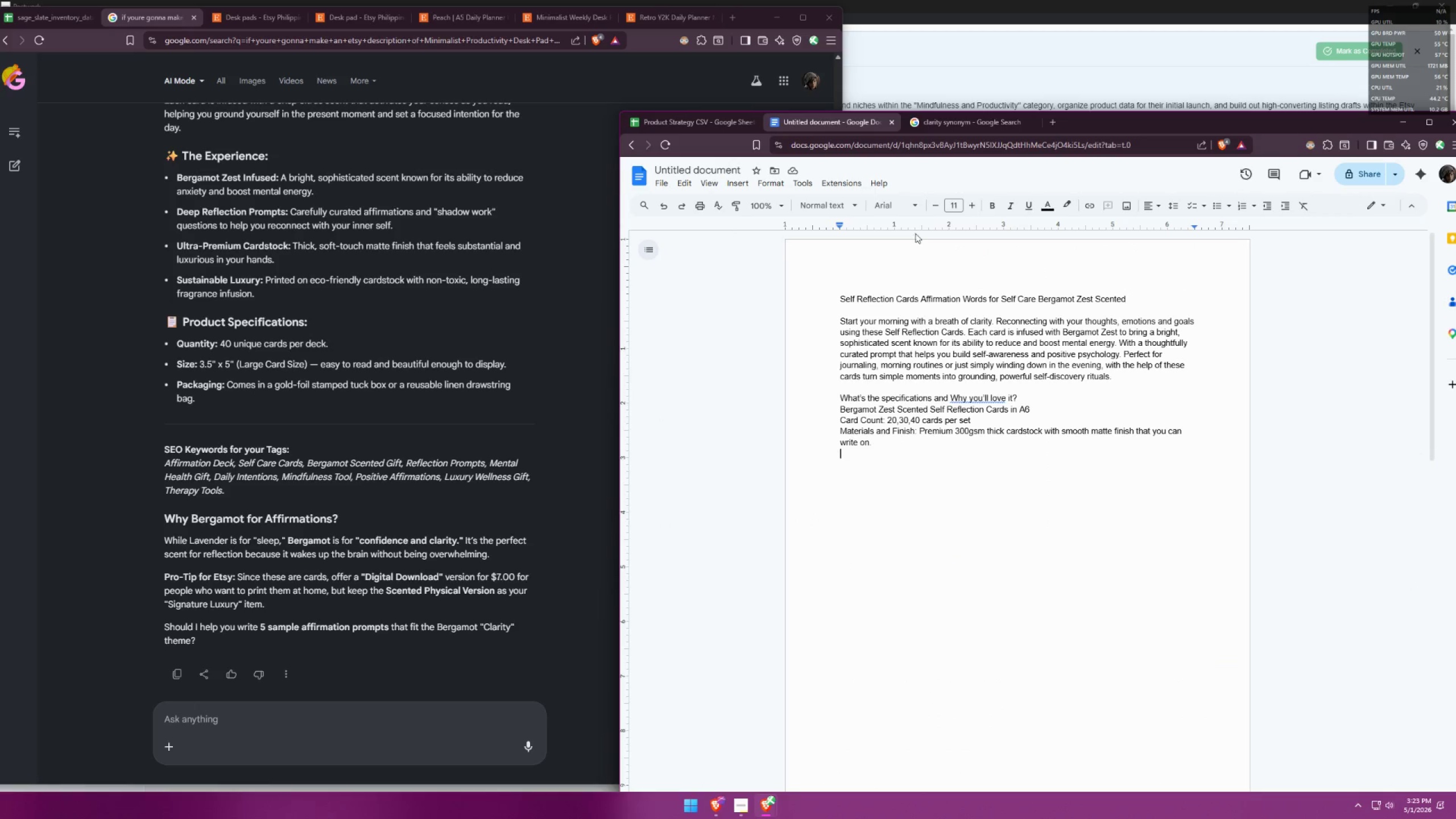 
key(Control+V)
 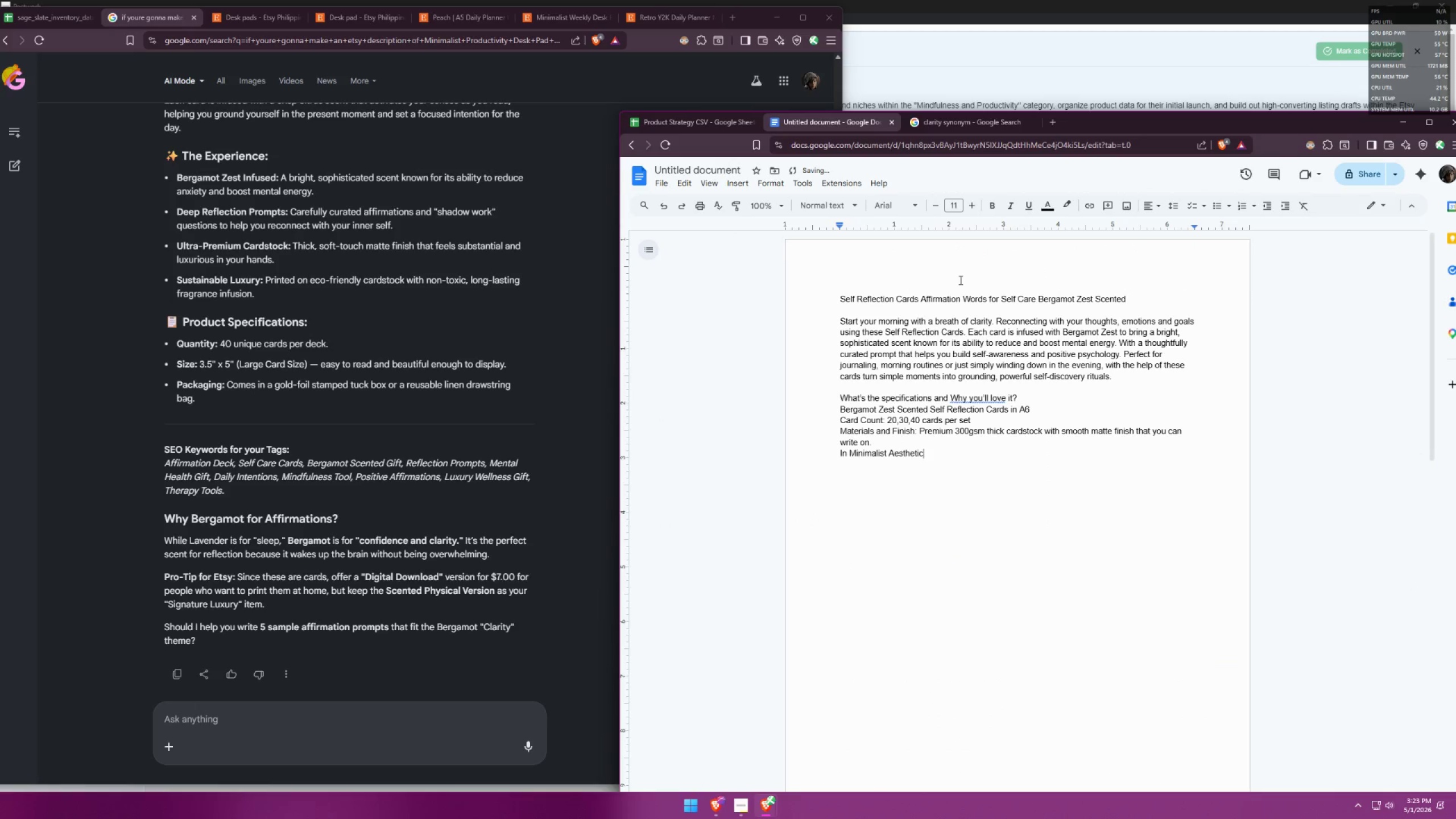 
type(: Designed in a clean modern)
key(Backspace)
key(Backspace)
key(Backspace)
key(Backspace)
key(Backspace)
key(Backspace)
key(Backspace)
key(Backspace)
type(n,modern, neutral)
key(Backspace)
 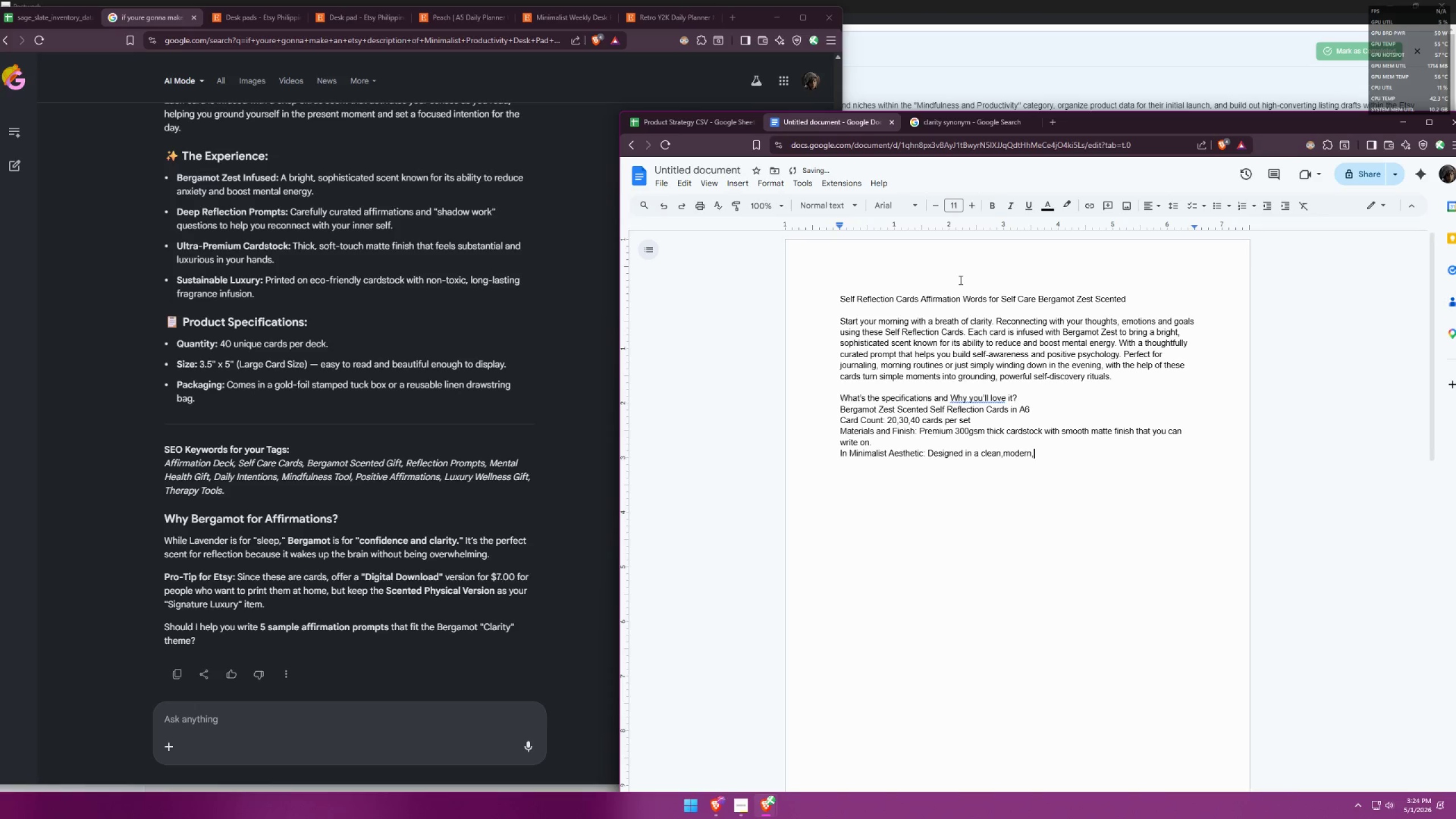 
hold_key(key=Backspace, duration=0.73)
 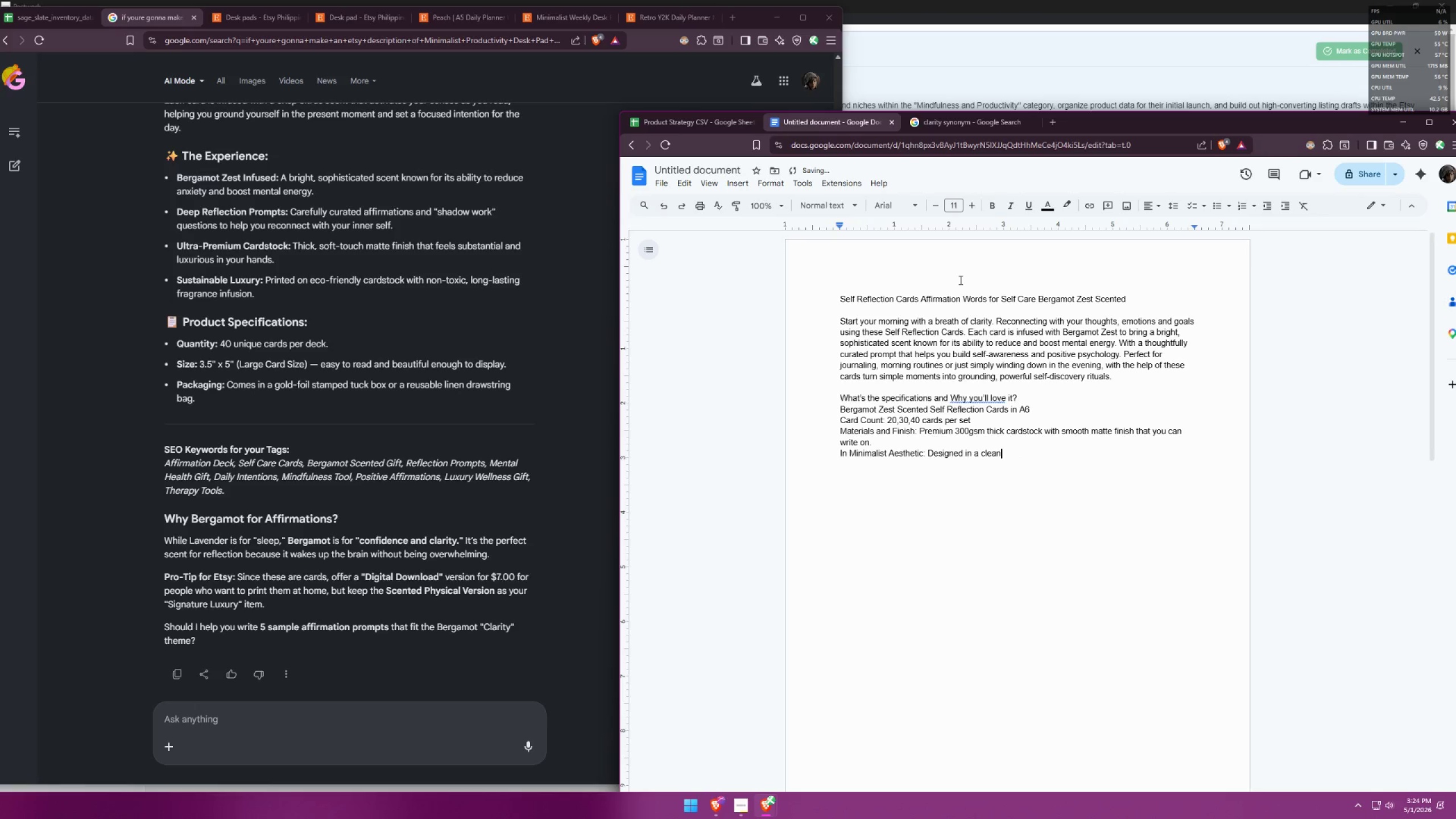 
type(. )
key(Backspace)
key(Backspace)
type(, natura)
key(Backspace)
type(e aesthetic. )
 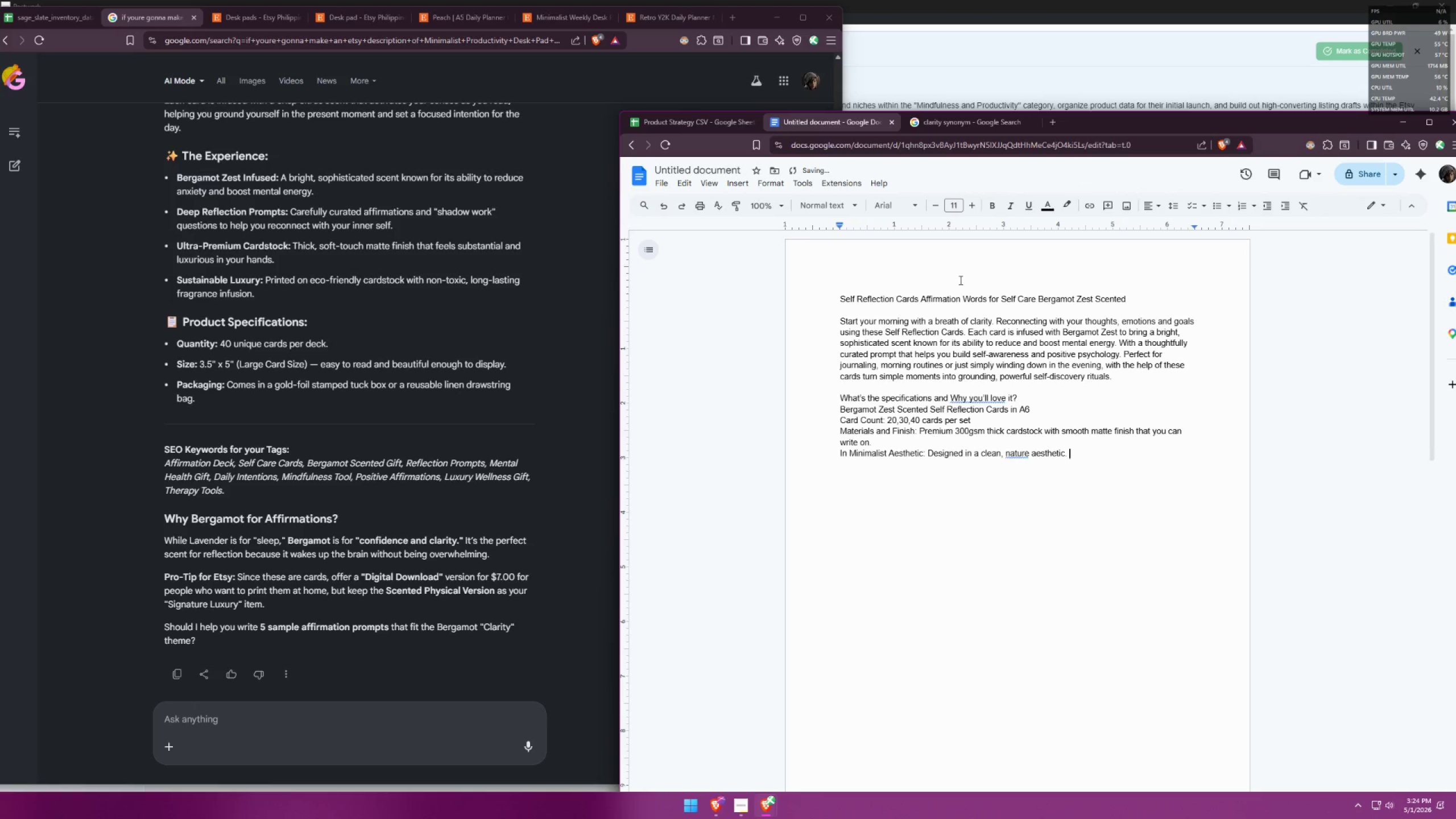 
left_click([1036, 522])
 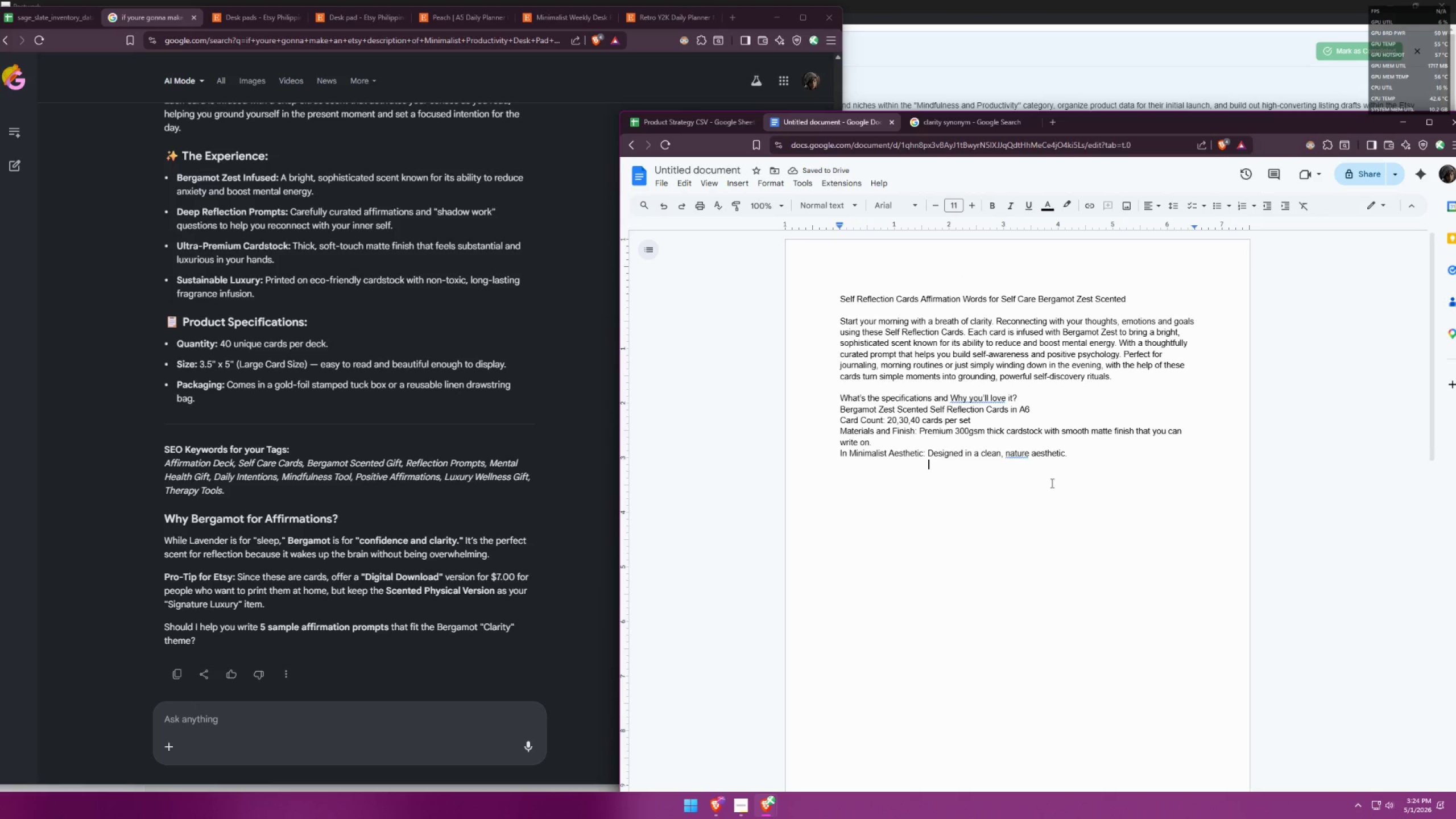 
left_click([1096, 482])
 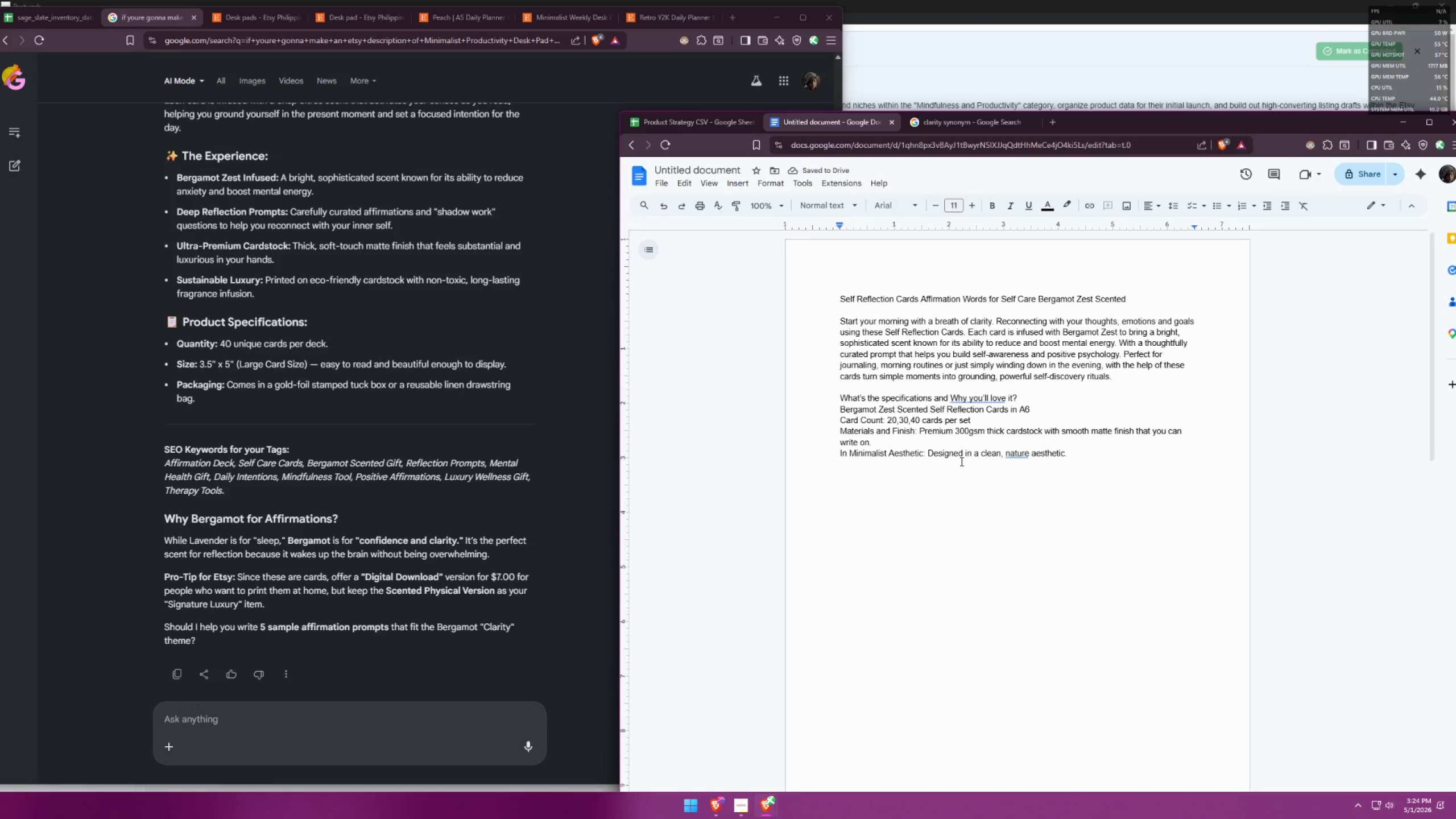 
left_click([1006, 444])
 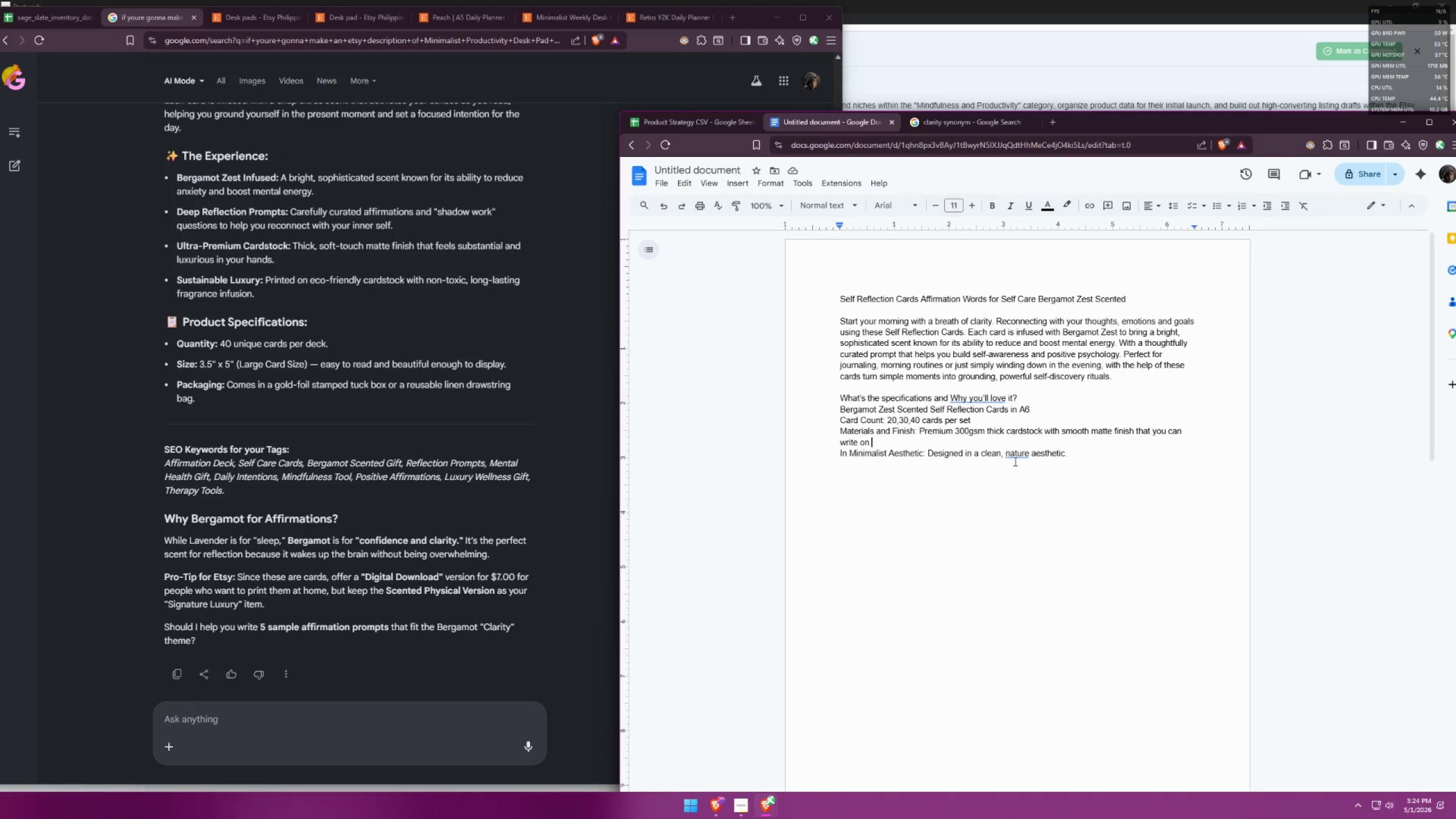 
left_click([1014, 454])
 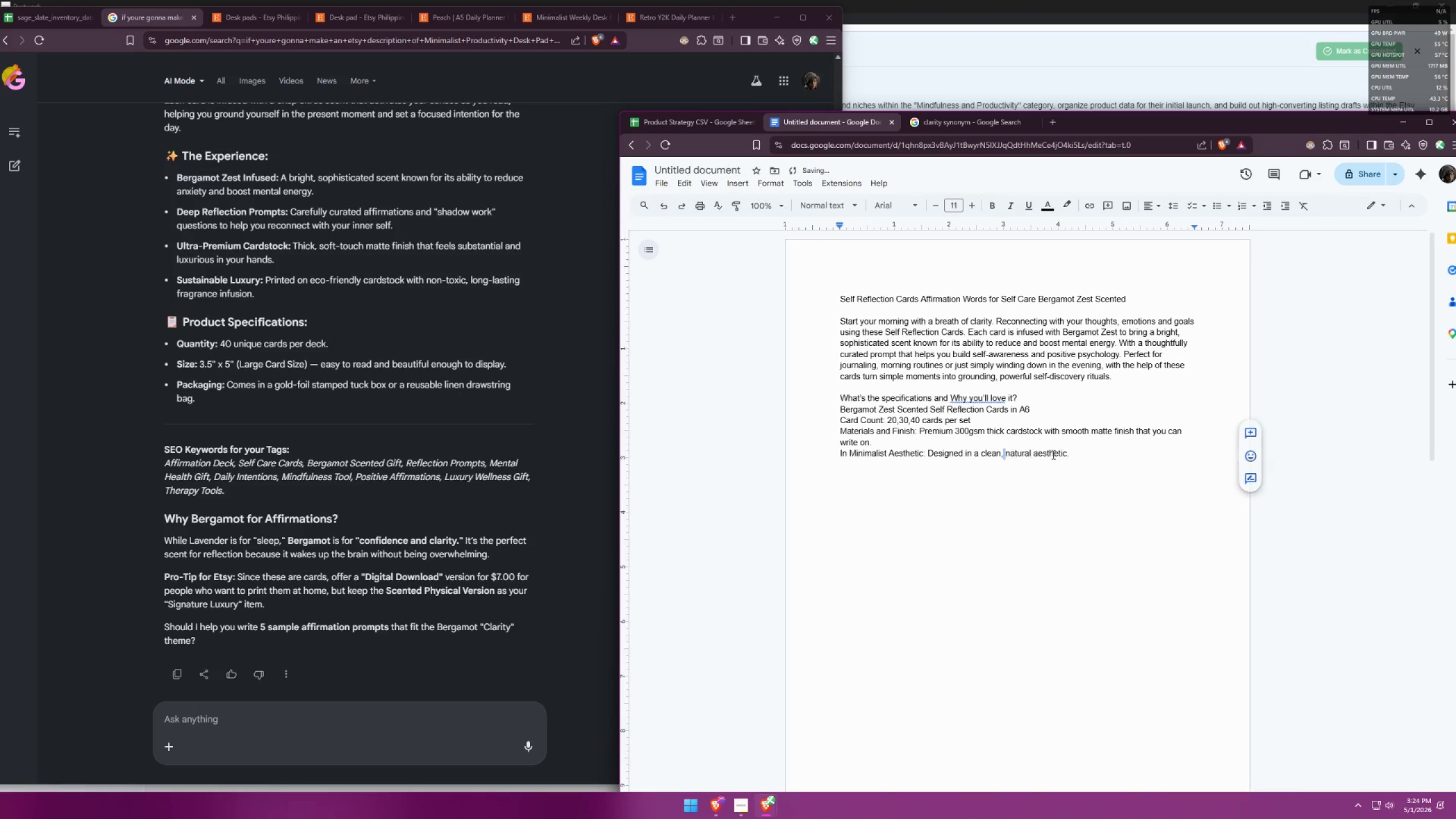 
type(warm, )
 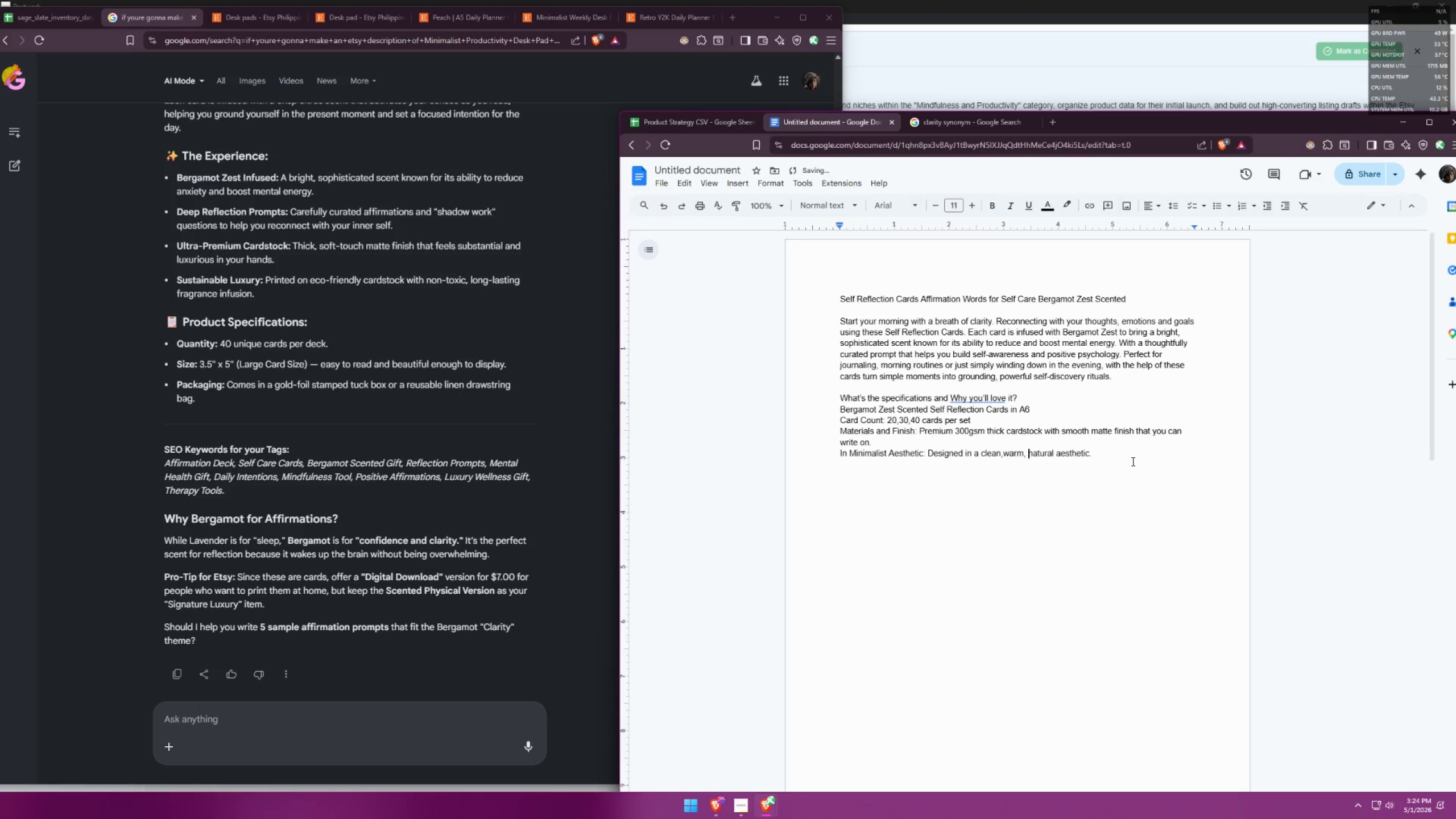 
left_click([1100, 451])
 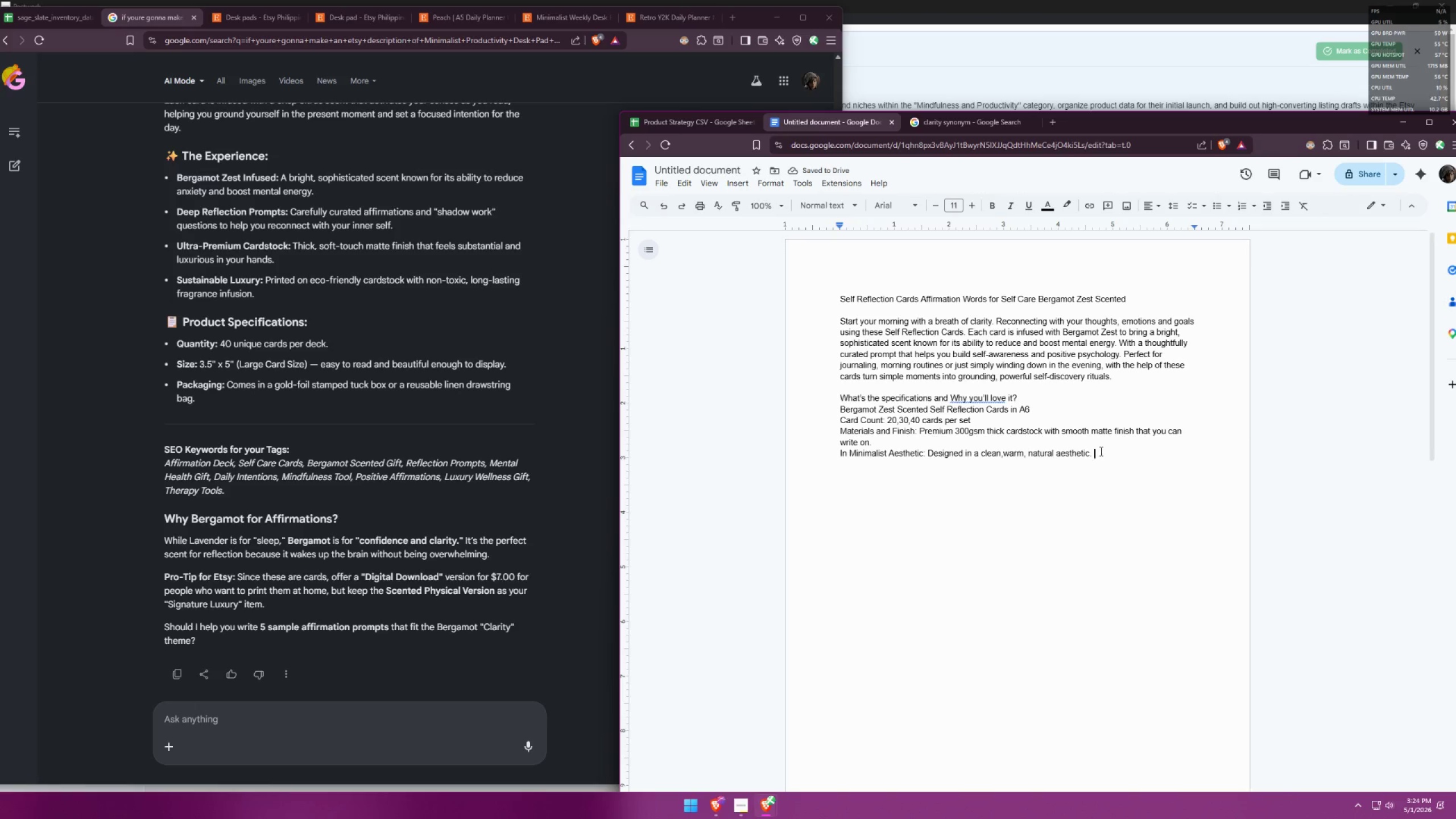 
key(Backspace)
type( Professionally Cr)
key(Backspace)
type(urate)
key(Backspace)
key(Backspace)
key(Backspace)
key(Backspace)
key(Backspace)
key(Backspace)
type(curated Self-reflection prompts/)
key(Backspace)
type(.)
 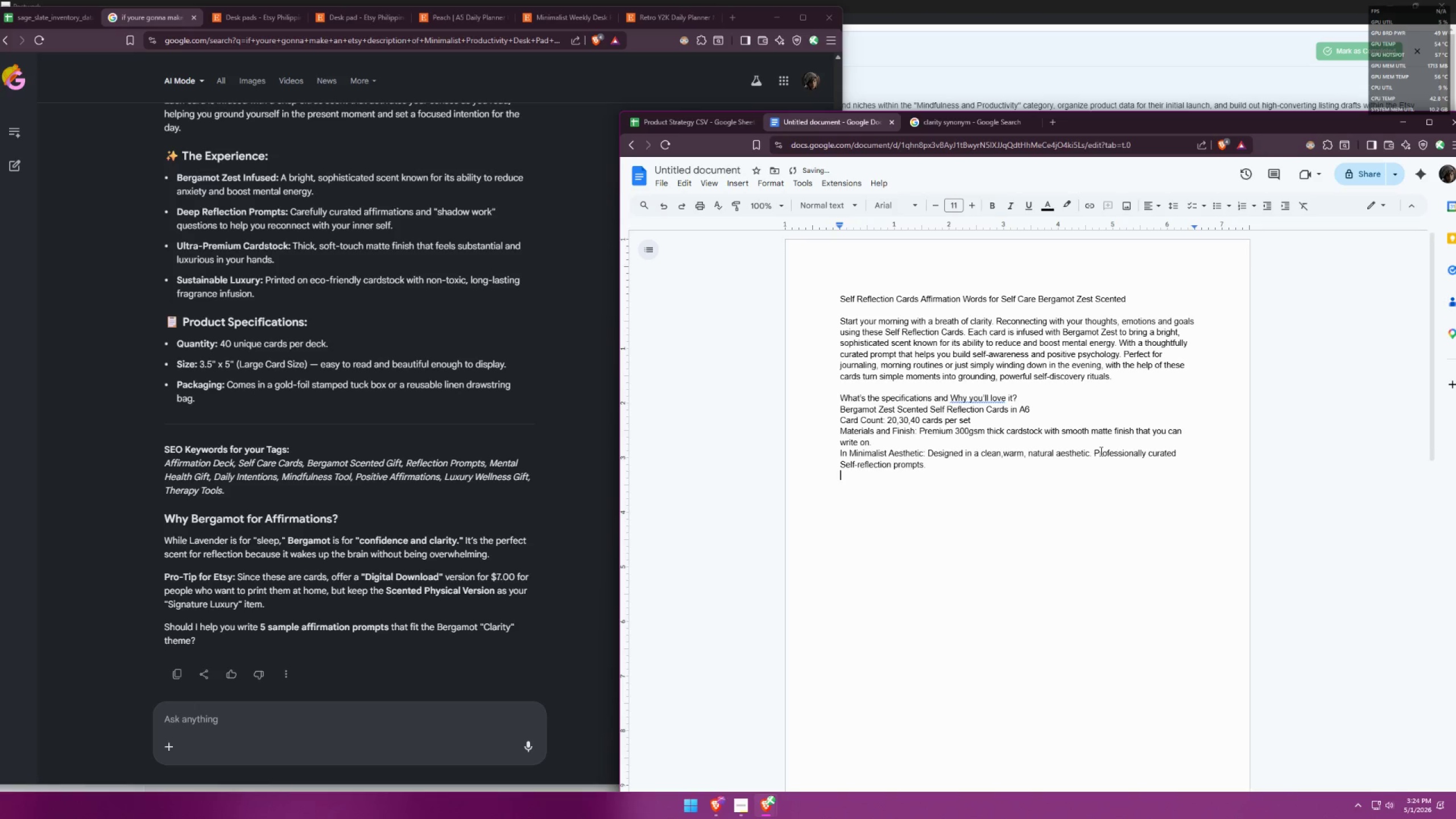 
 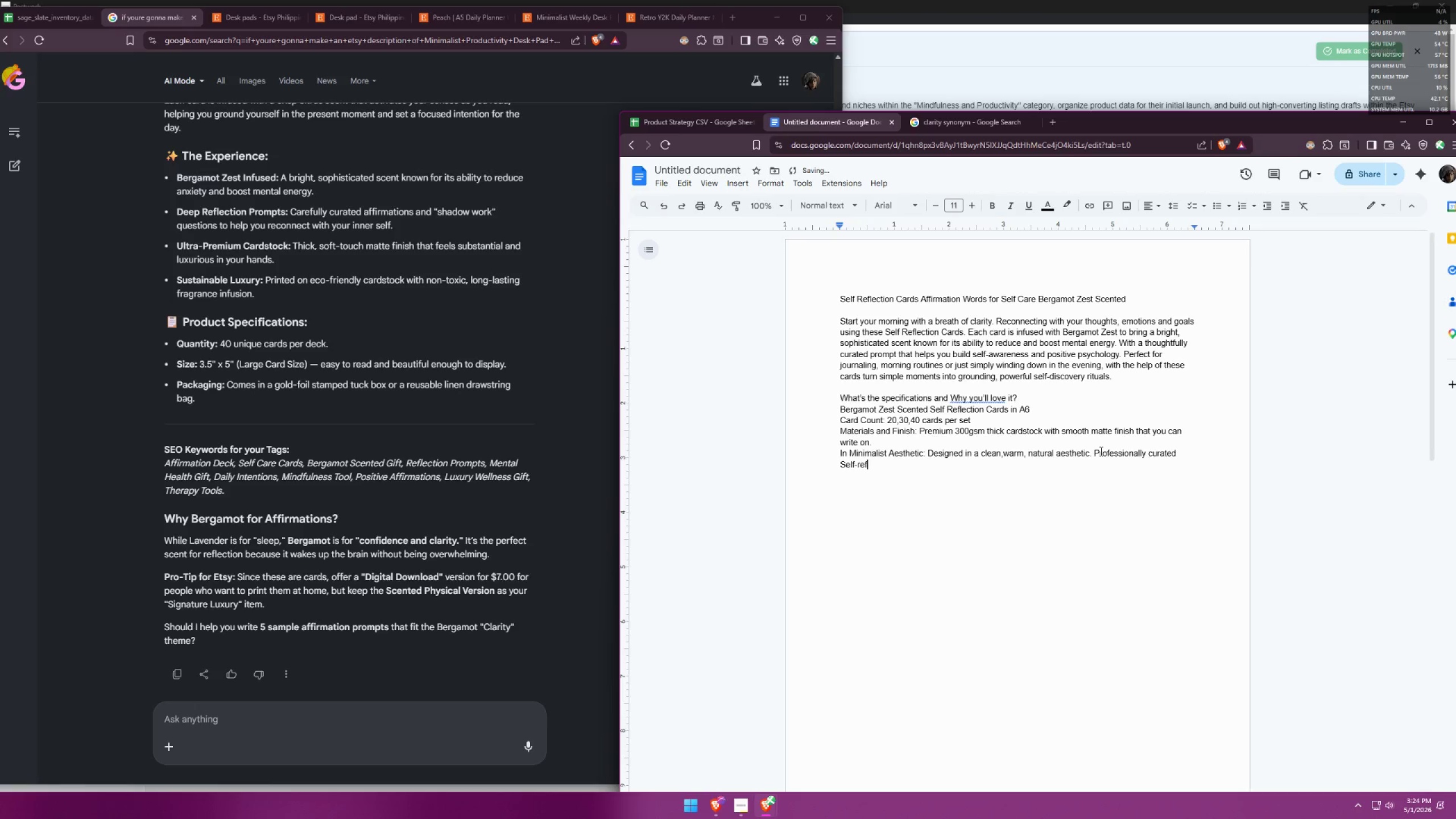 
key(Enter)
 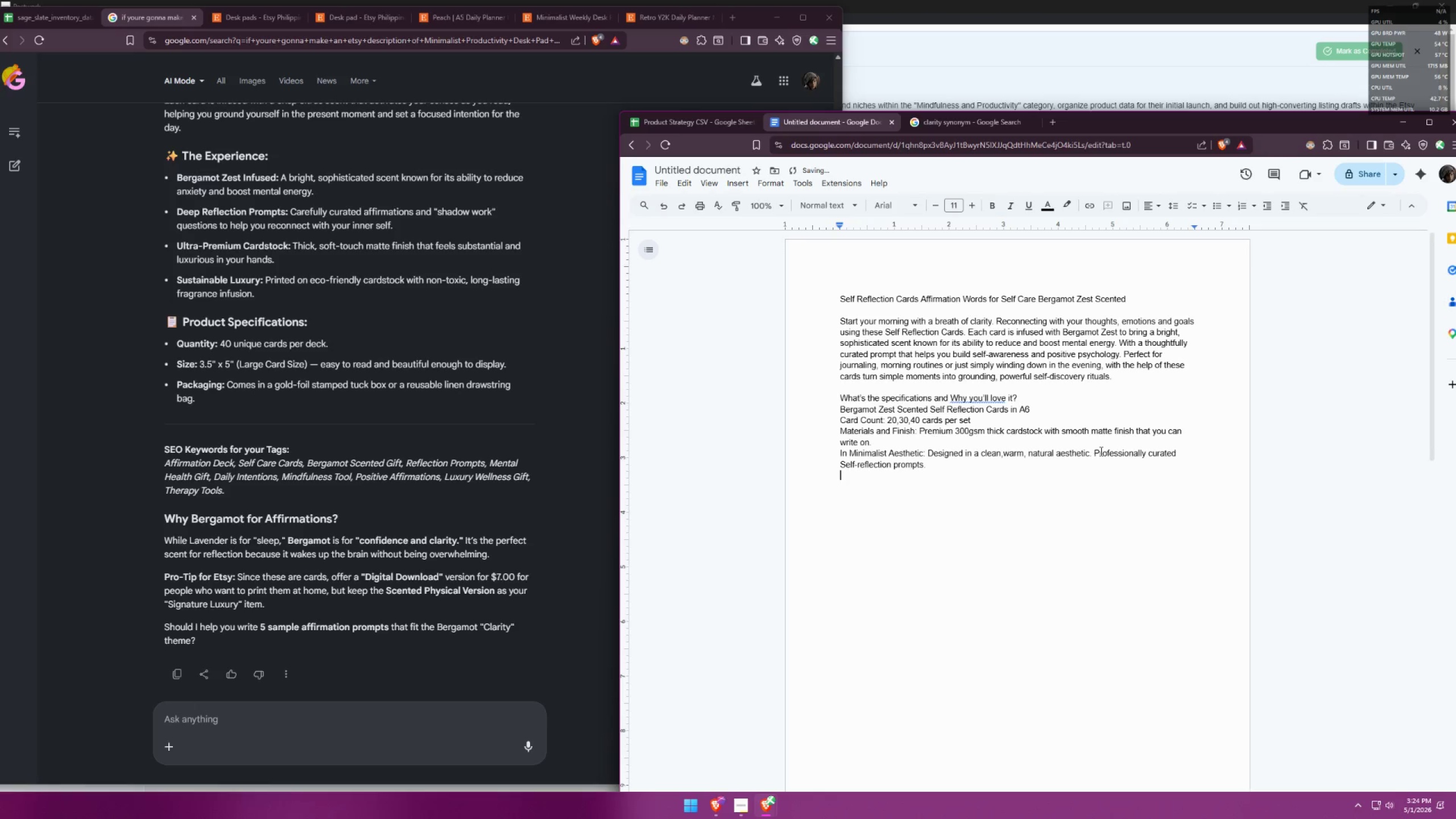 
type(Packaging: Comes n a gold )
key(Backspace)
type(-goi)
key(Backspace)
key(Backspace)
key(Backspace)
key(Backspace)
key(Backspace)
type(in a gold g)
key(Backspace)
type(foi)
key(Backspace)
key(Backspace)
key(Backspace)
key(Backspace)
type(0)
key(Backspace)
type(-foil stamped tuck box)
 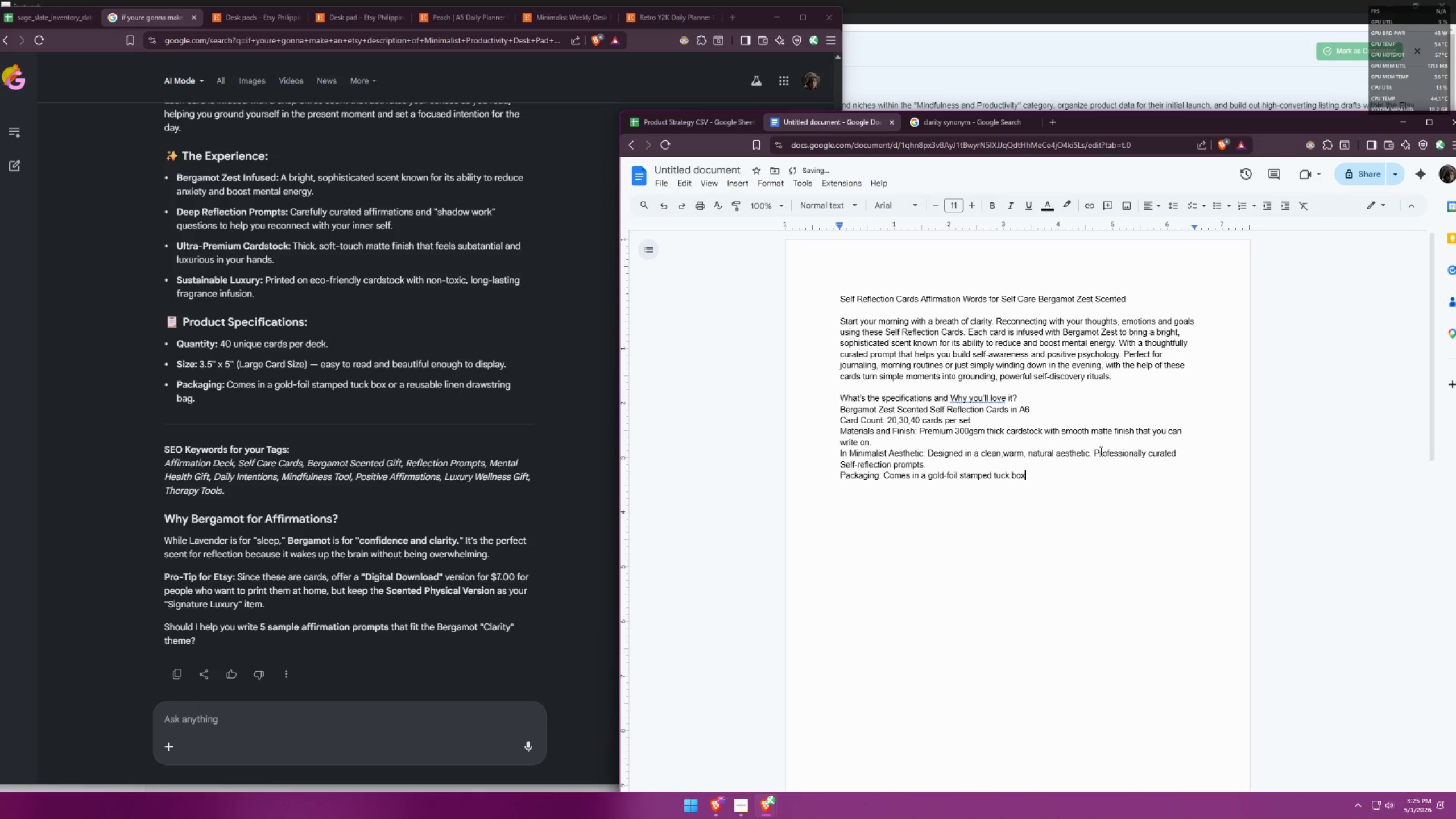 
hold_key(key=Backspace, duration=1.39)
 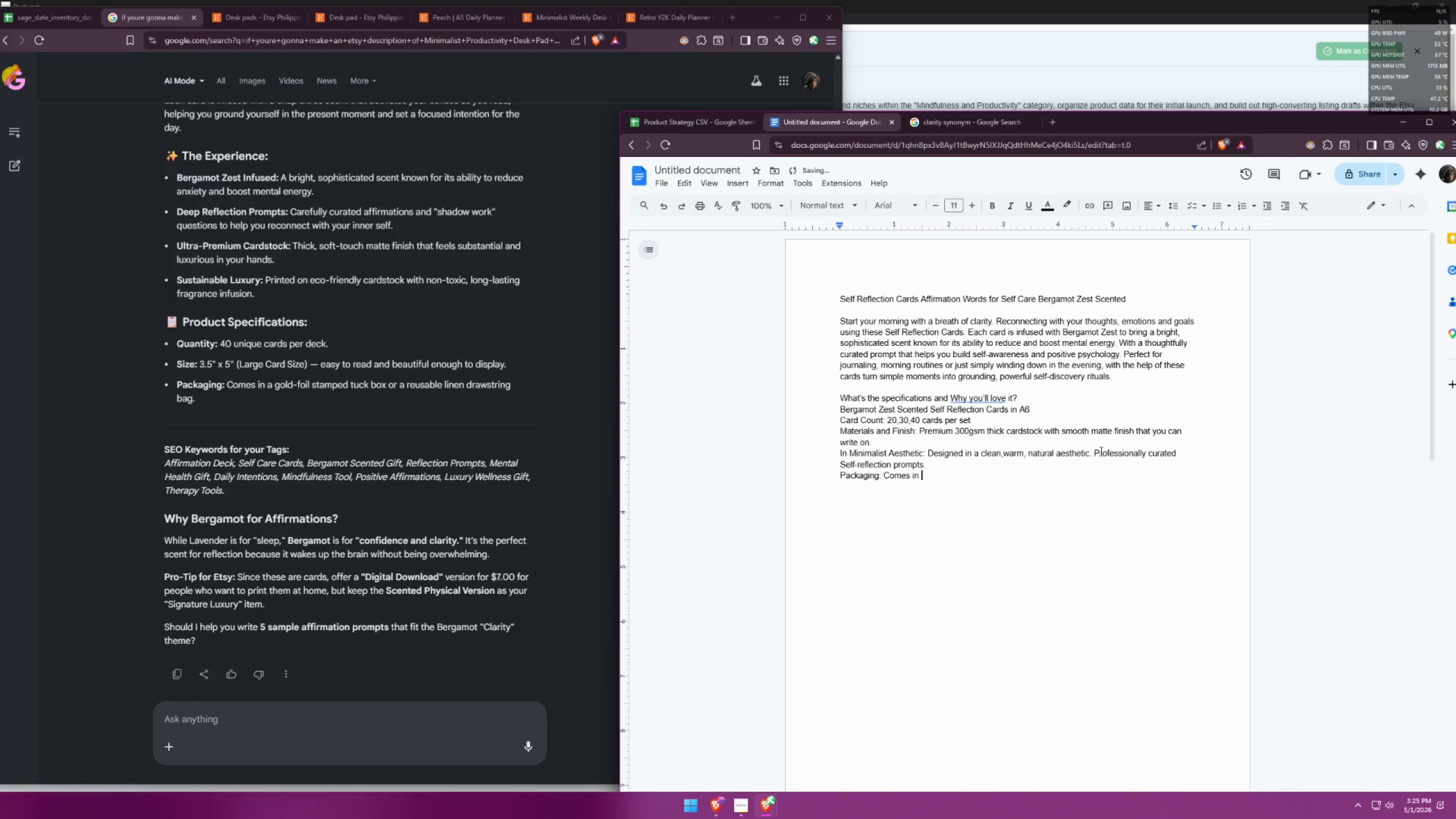 
type(reusble linen drwstring bag.)
key(Backspace)
type(.)
 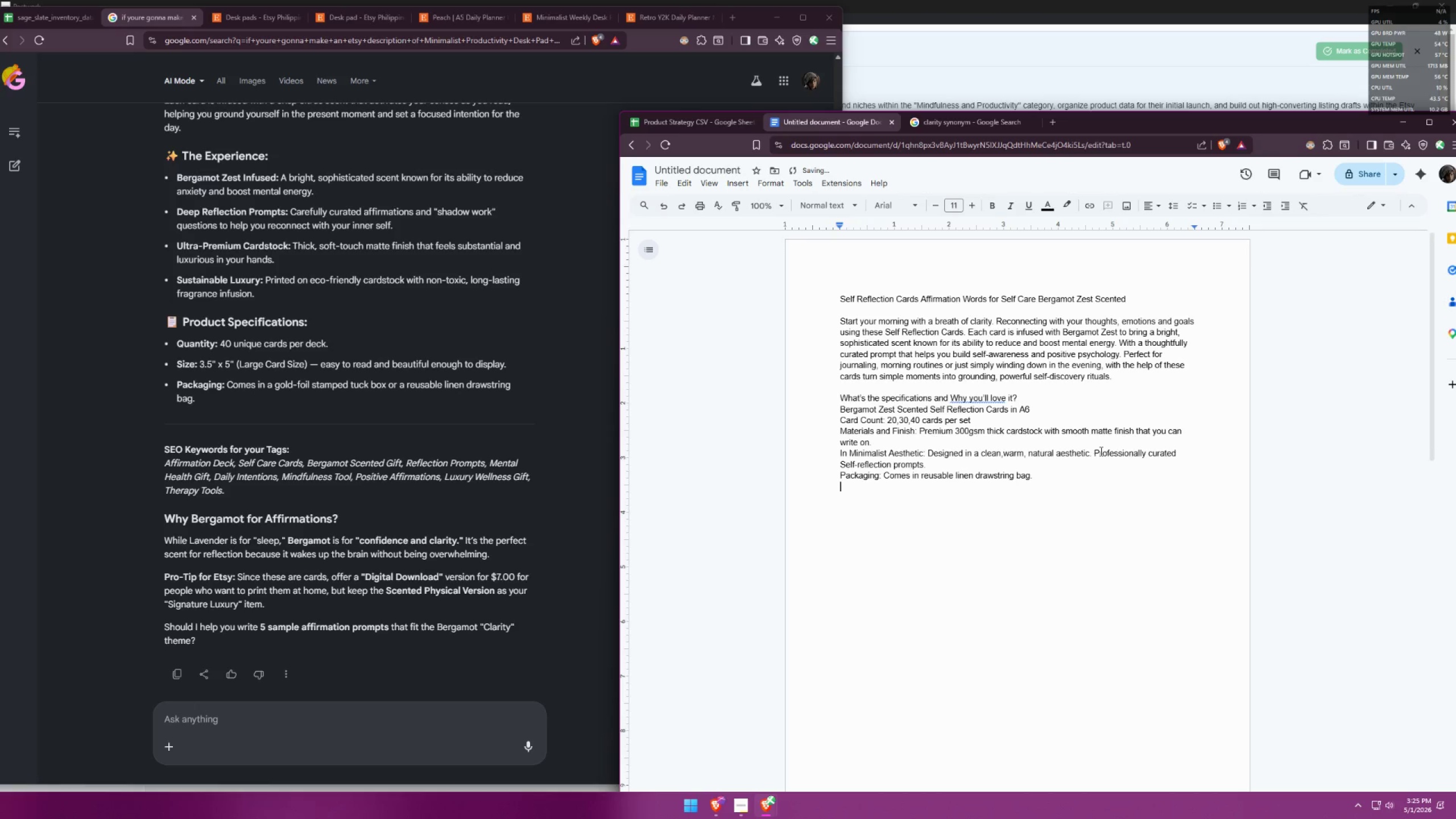 
key(Enter)
 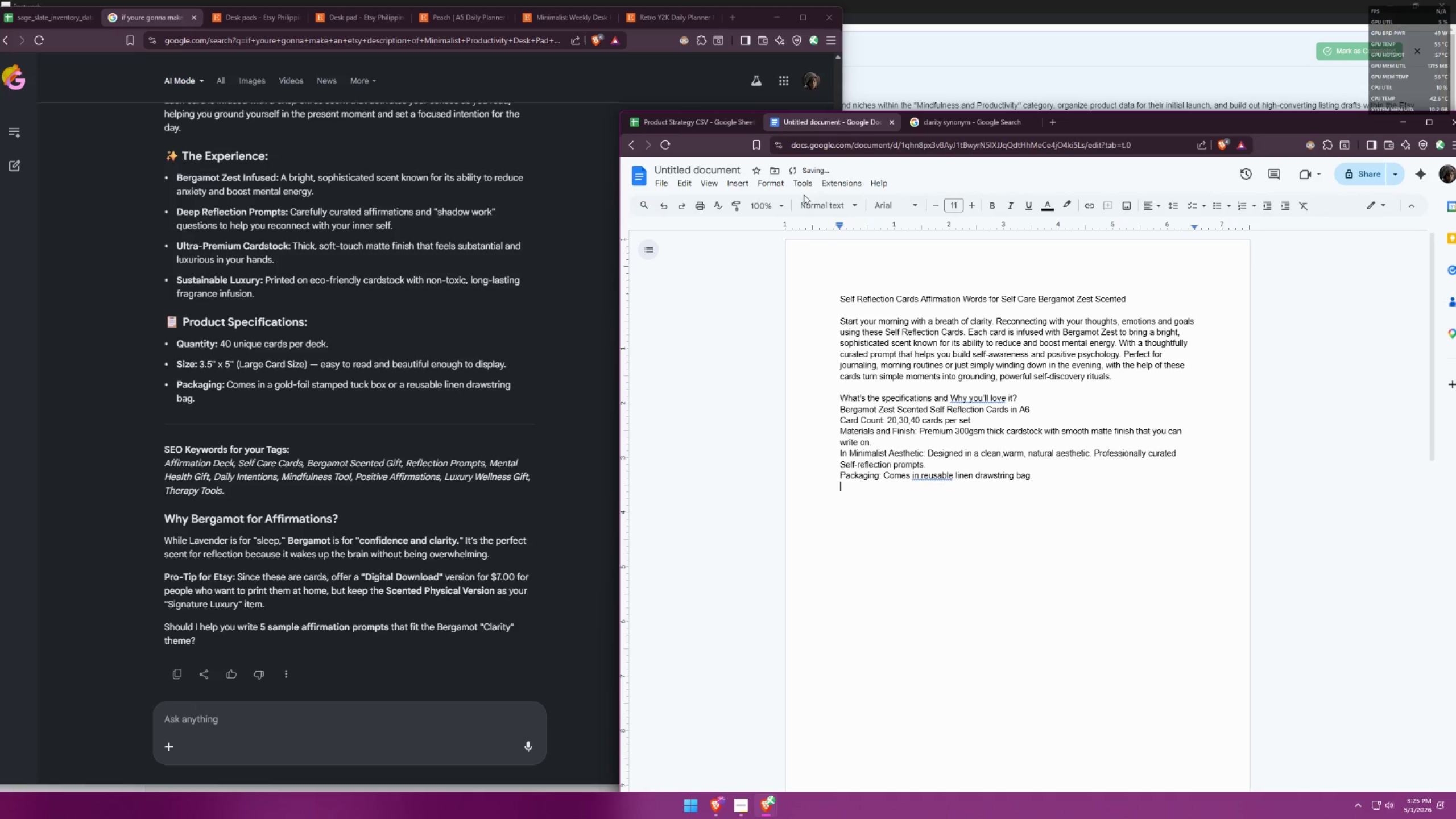 
left_click([916, 118])
 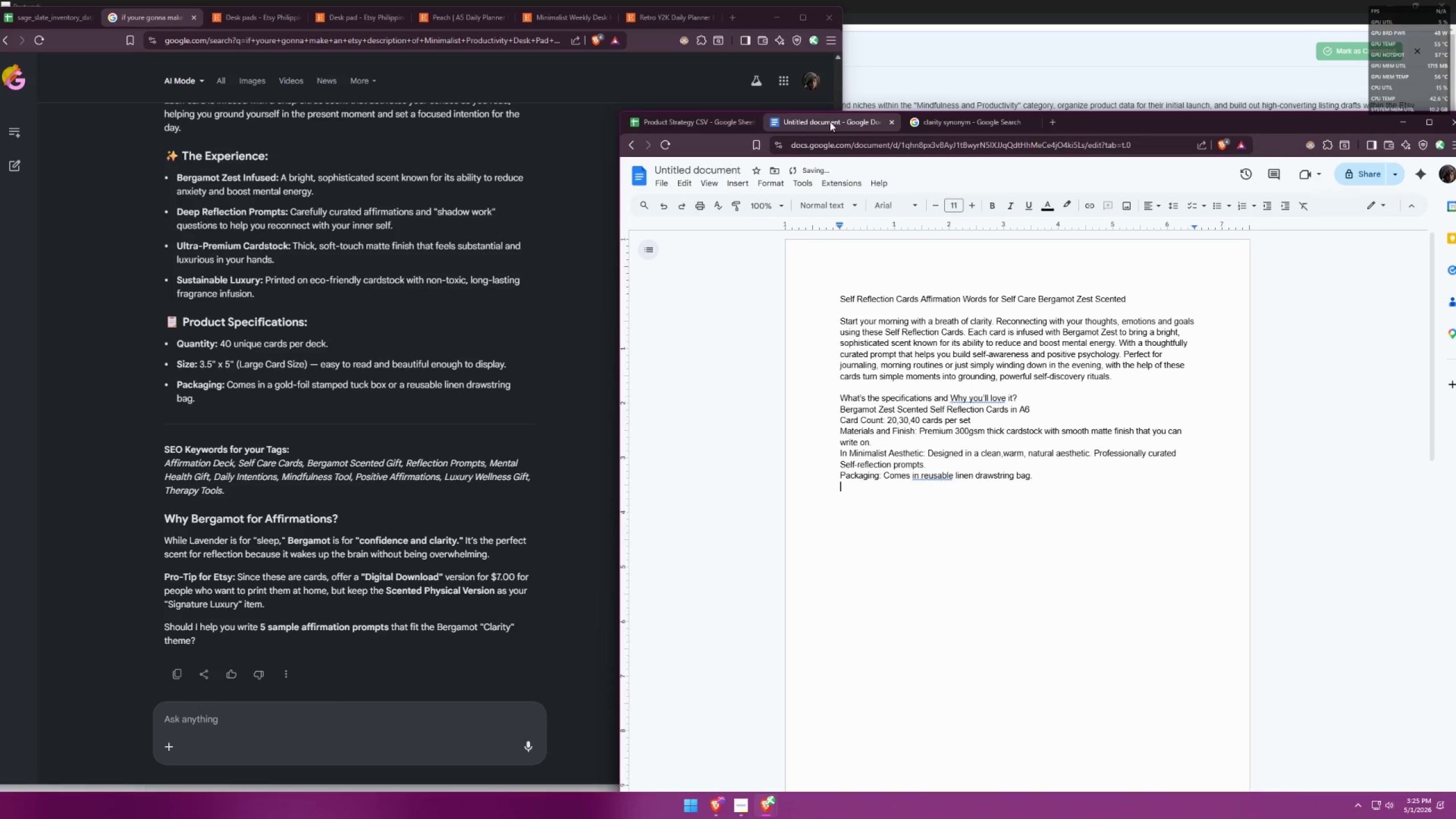 
triple_click([685, 127])
 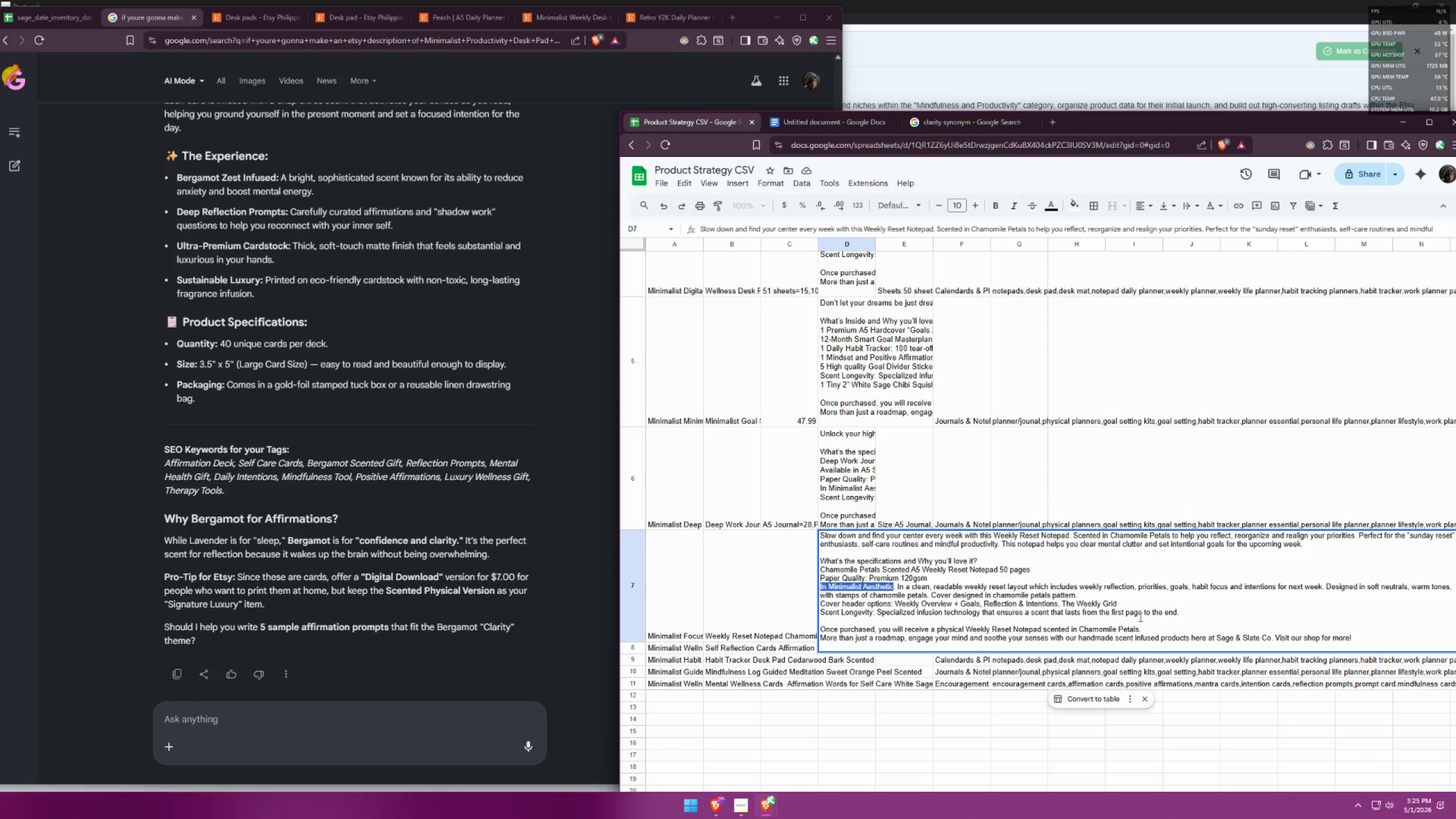 
left_click_drag(start_coordinate=[1183, 612], to_coordinate=[814, 611])
 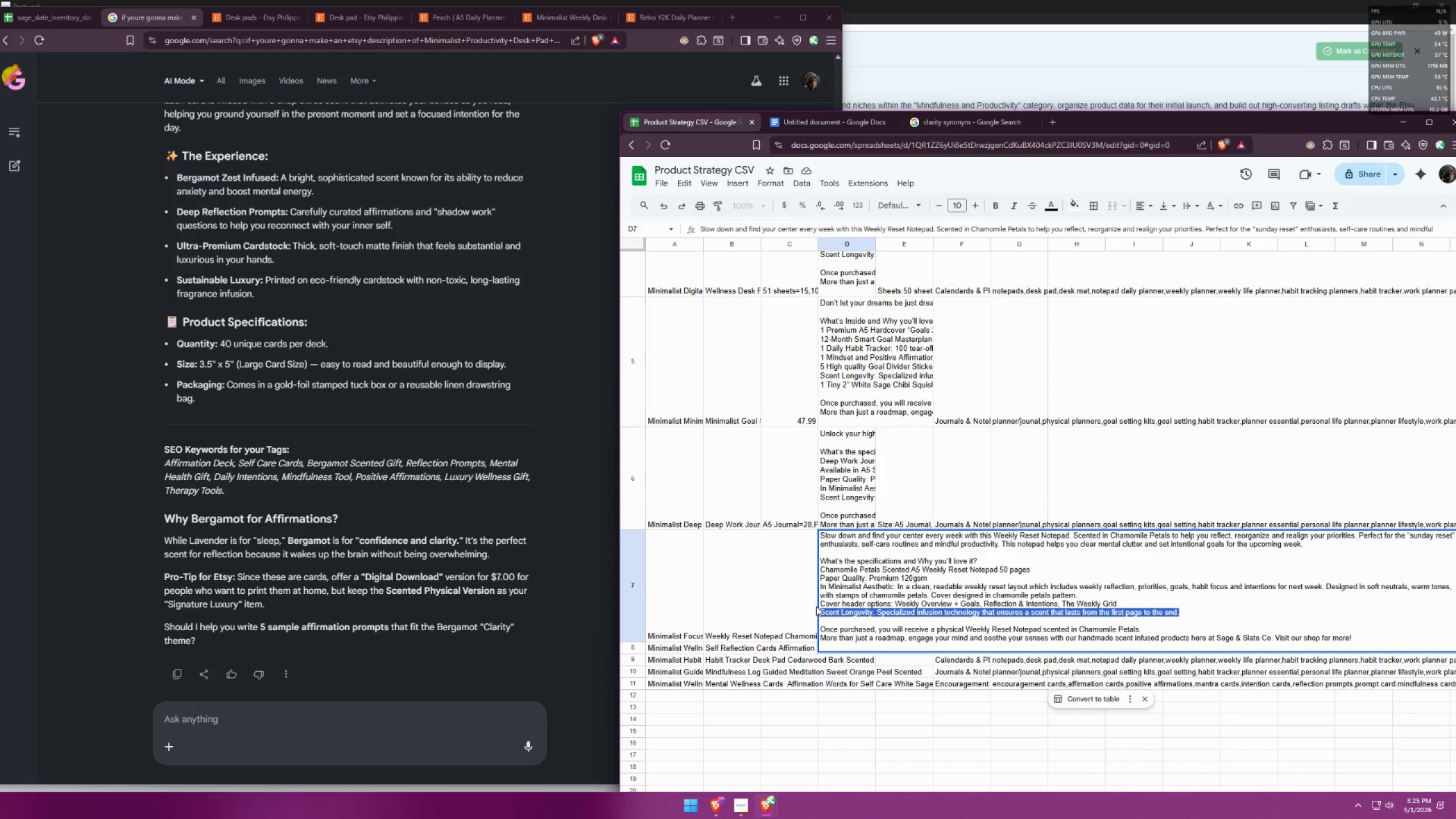 
key(Control+ControlLeft)
 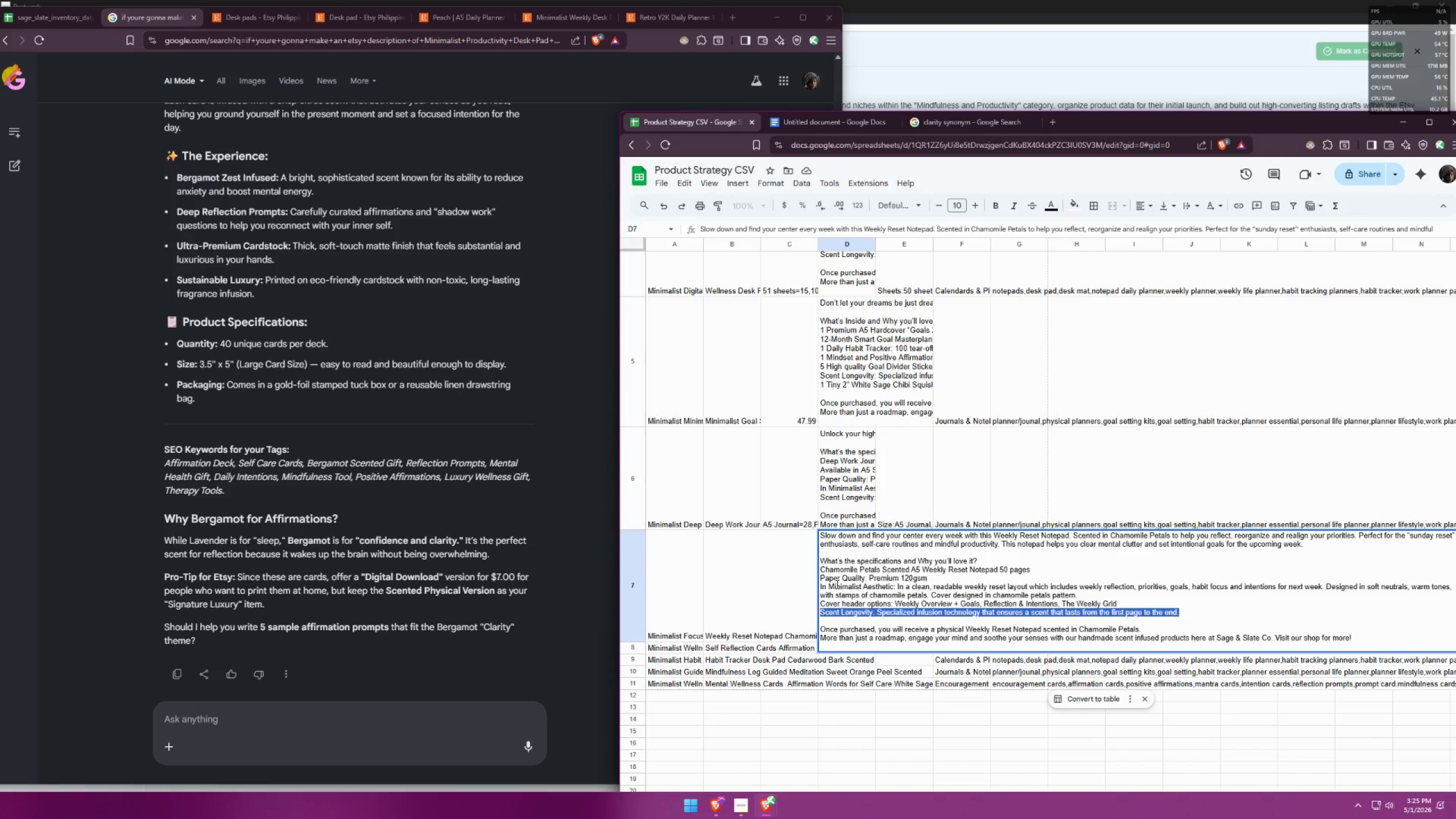 
key(Control+C)
 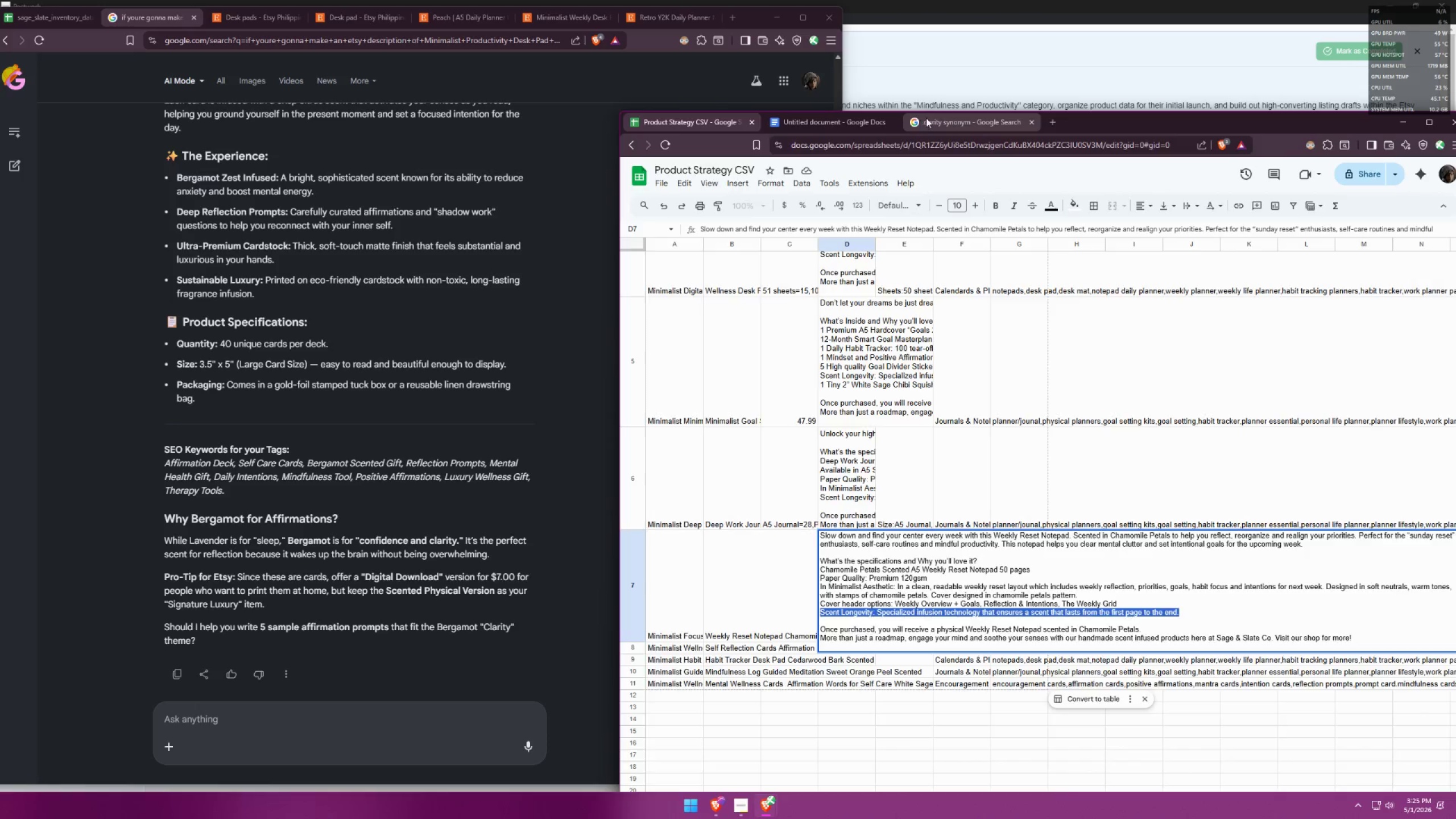 
double_click([837, 128])
 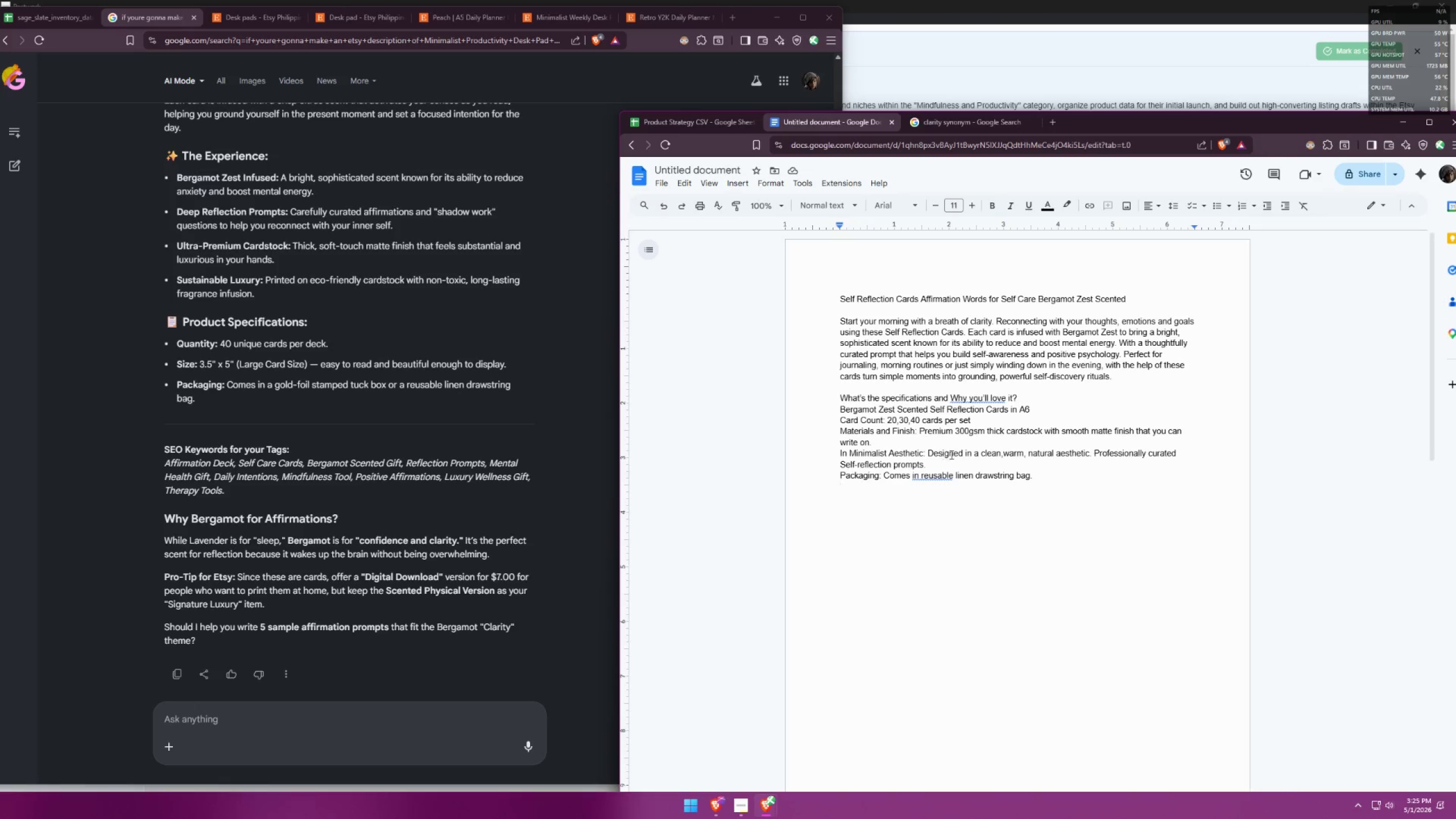 
left_click([941, 468])
 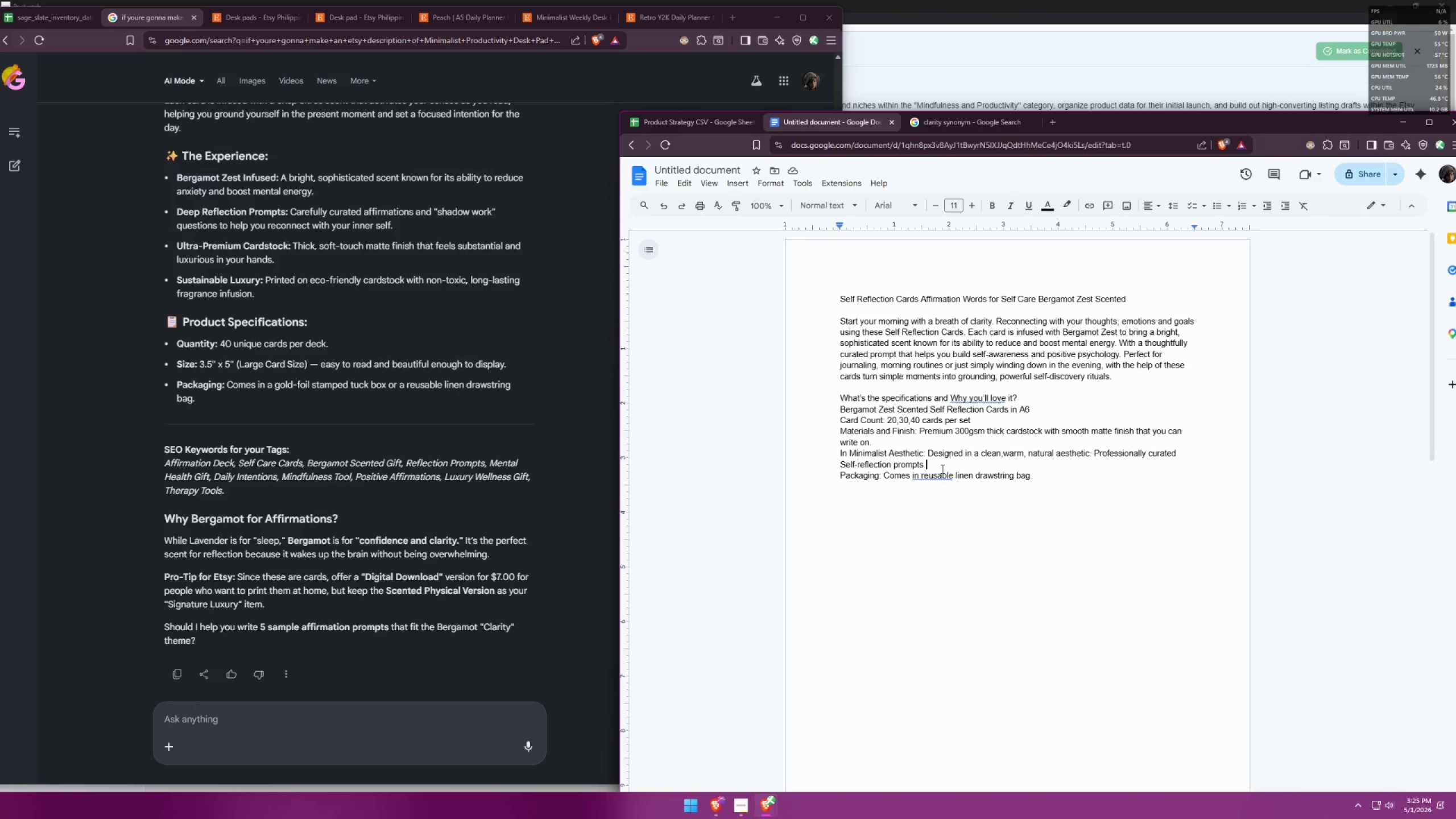 
key(Enter)
 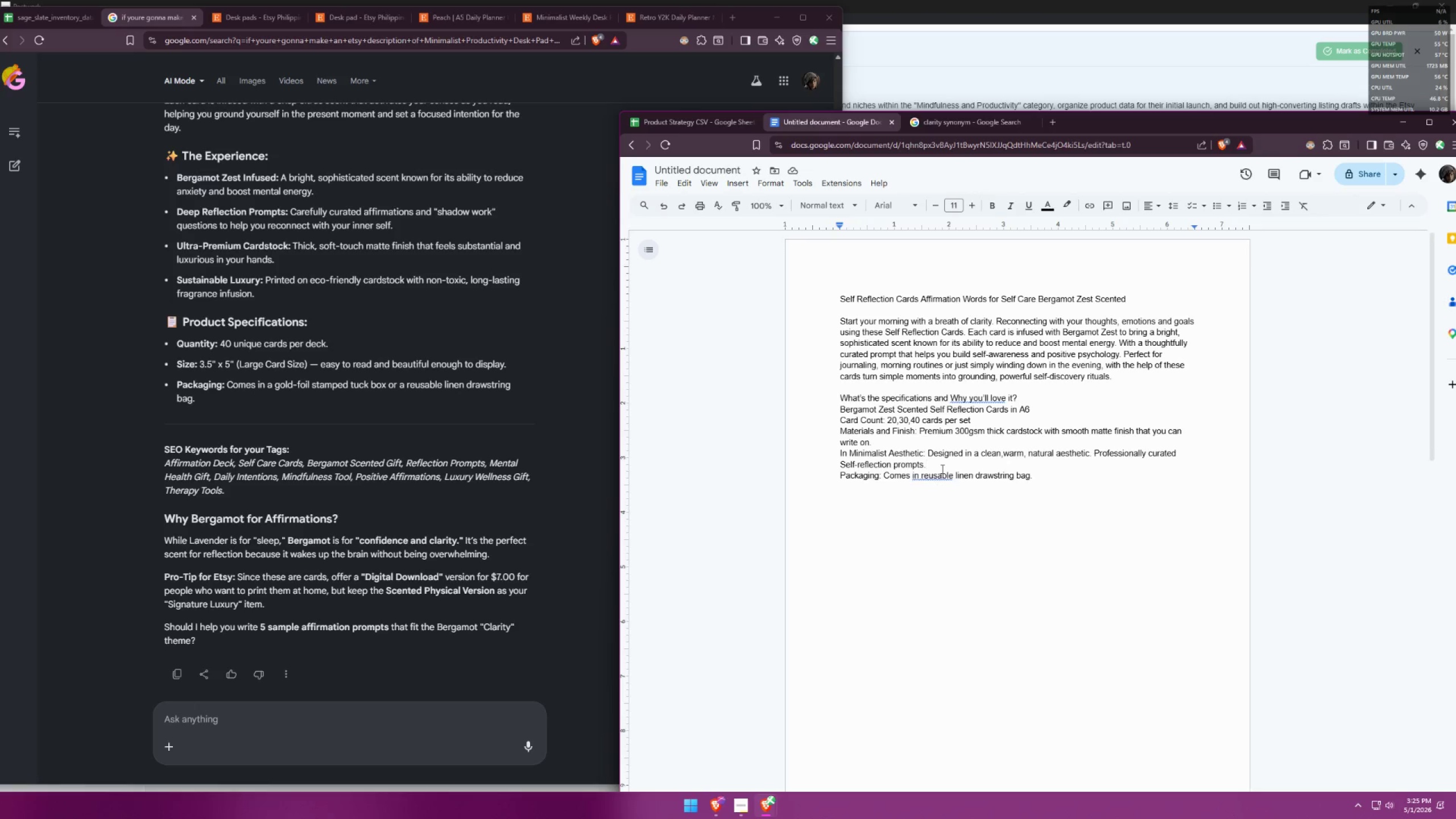 
key(Control+ControlLeft)
 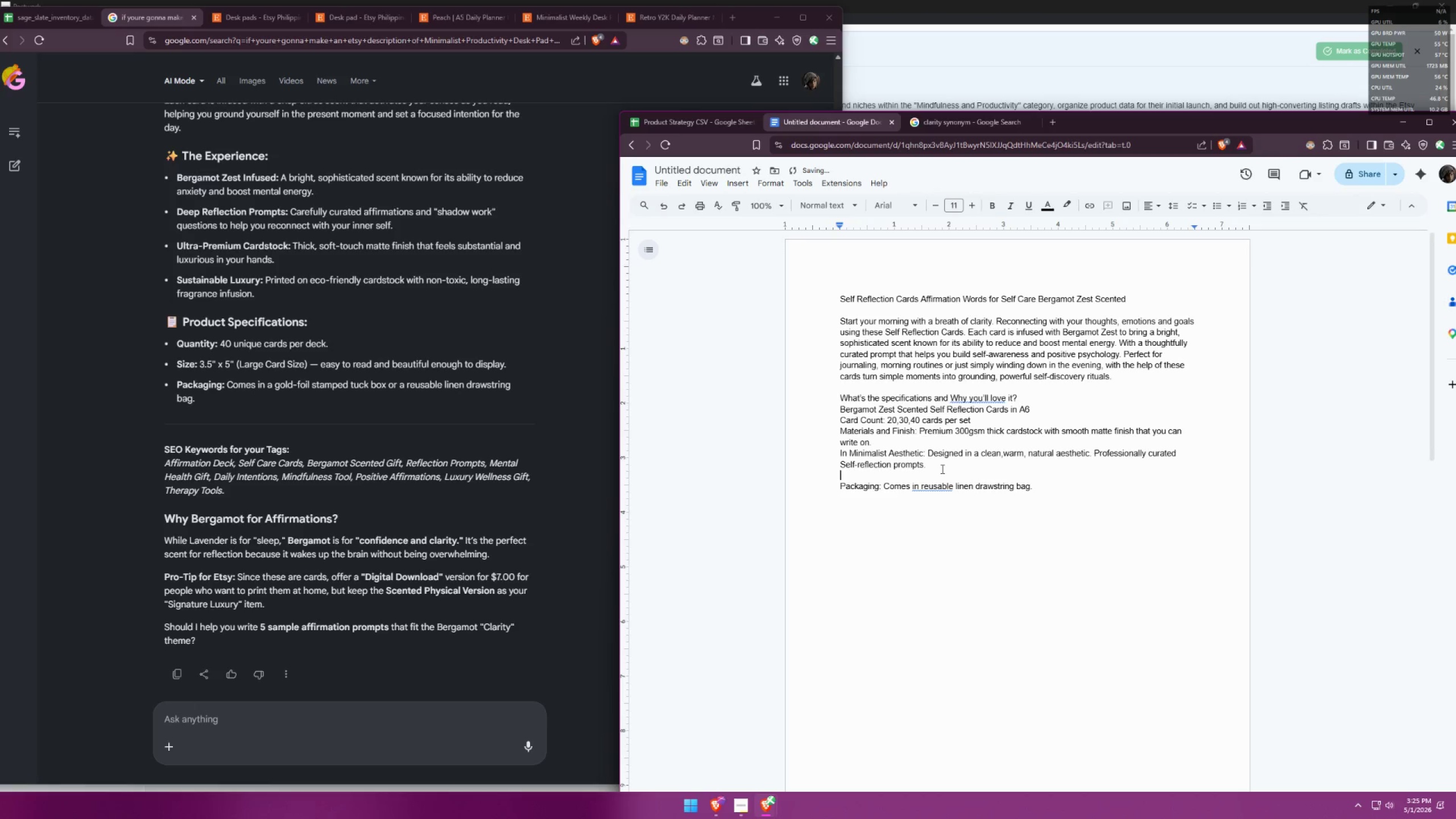 
key(Control+V)
 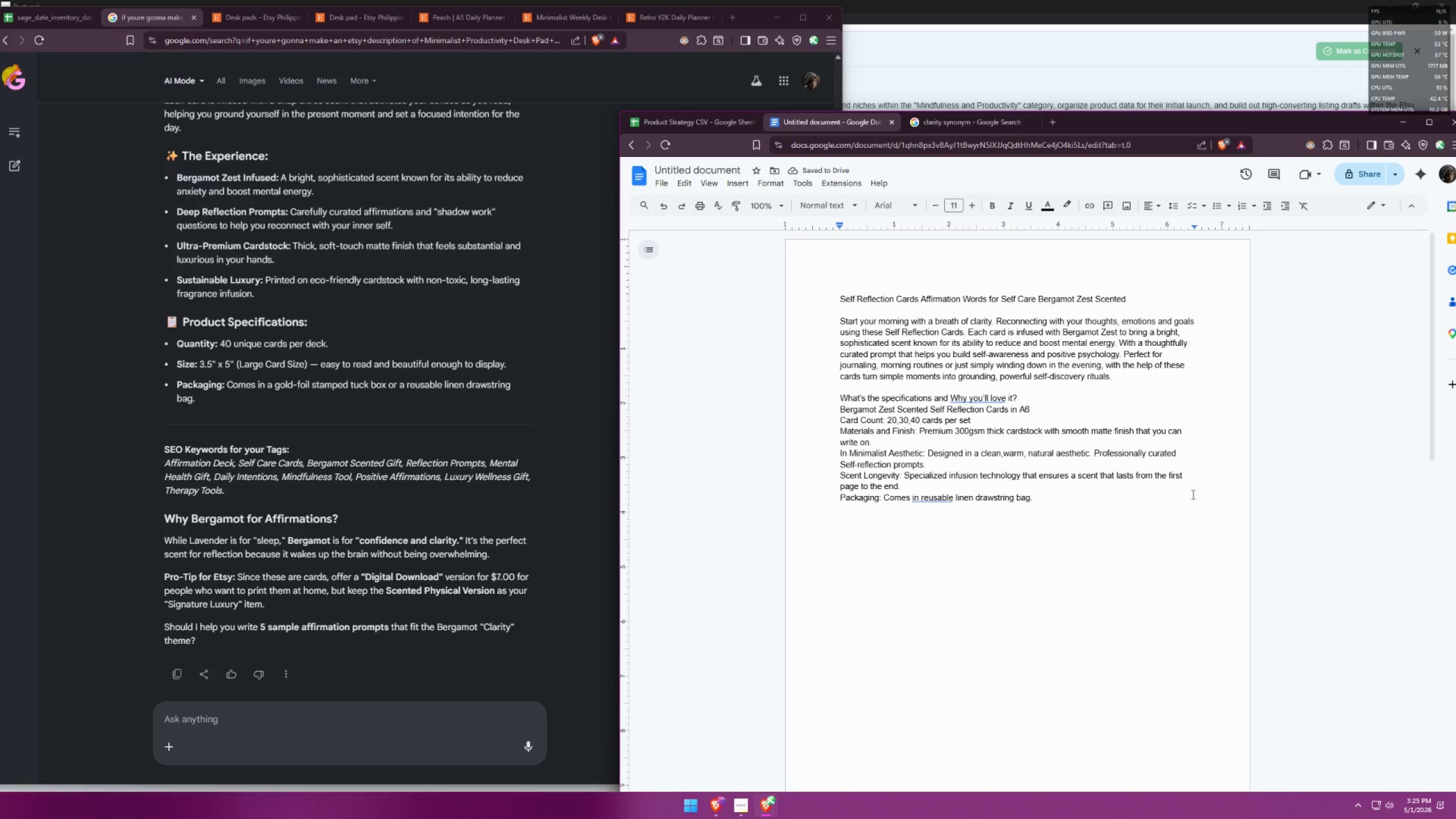 
left_click([1155, 503])
 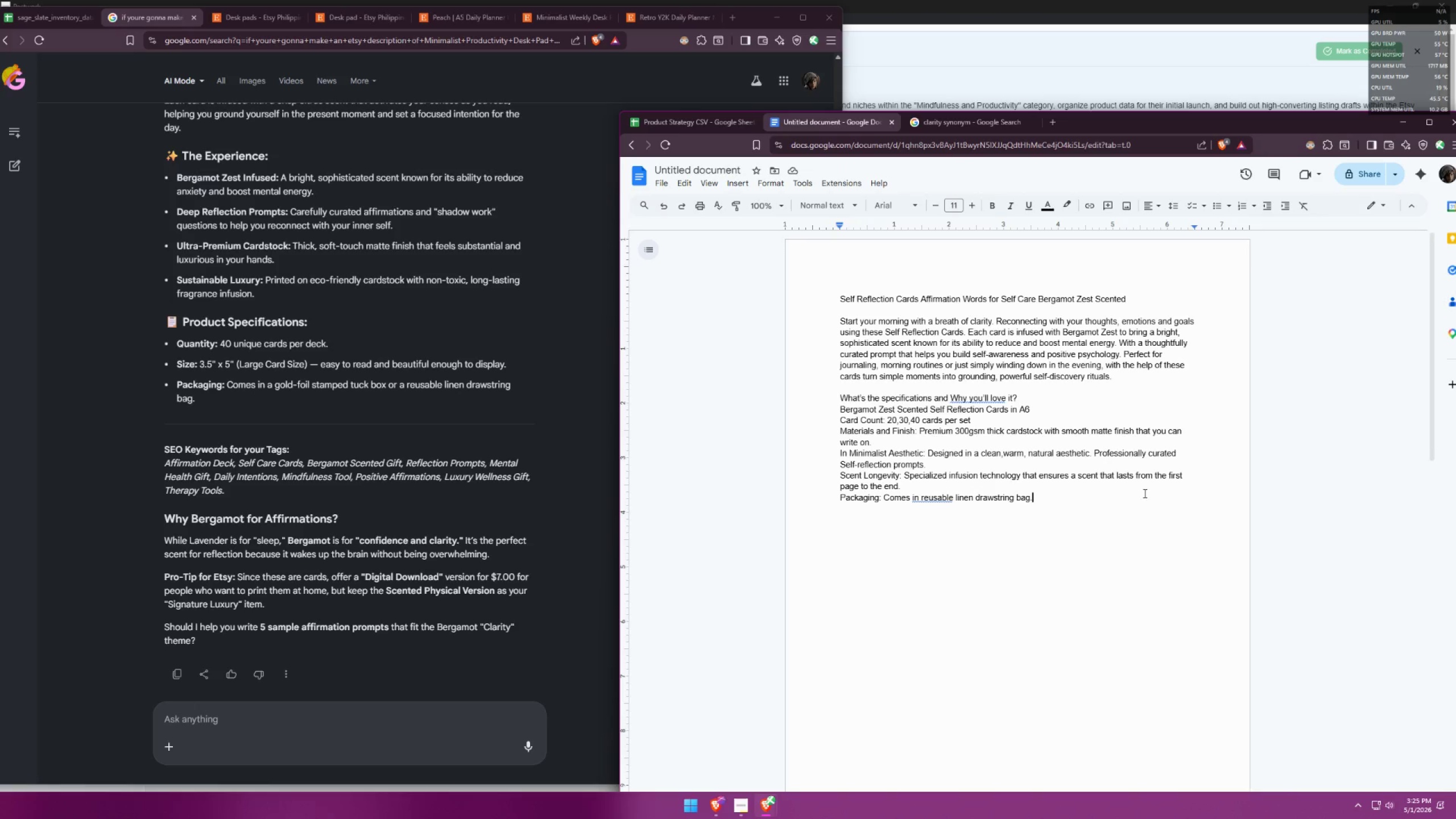 
left_click([1065, 494])
 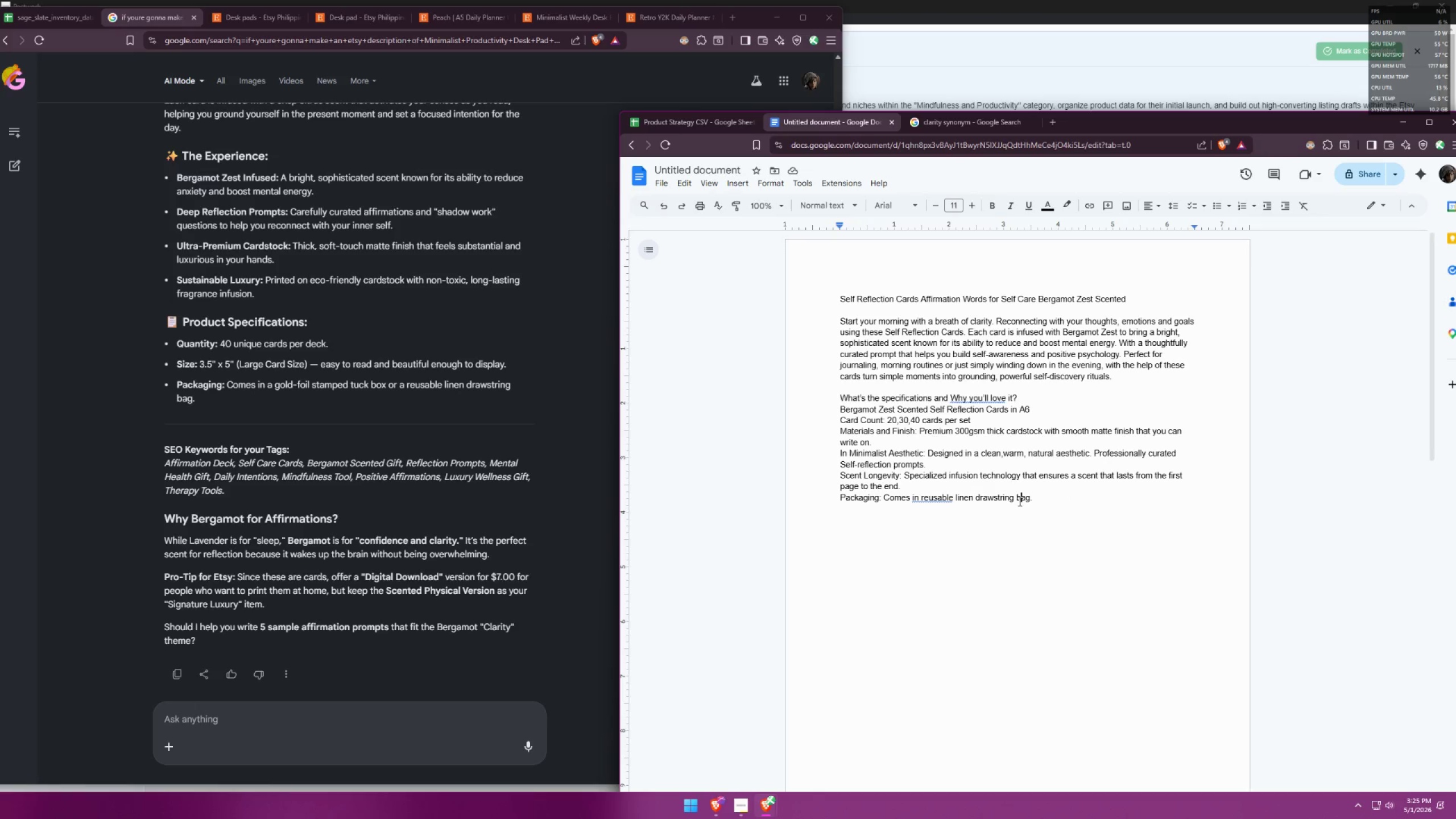 
triple_click([953, 493])
 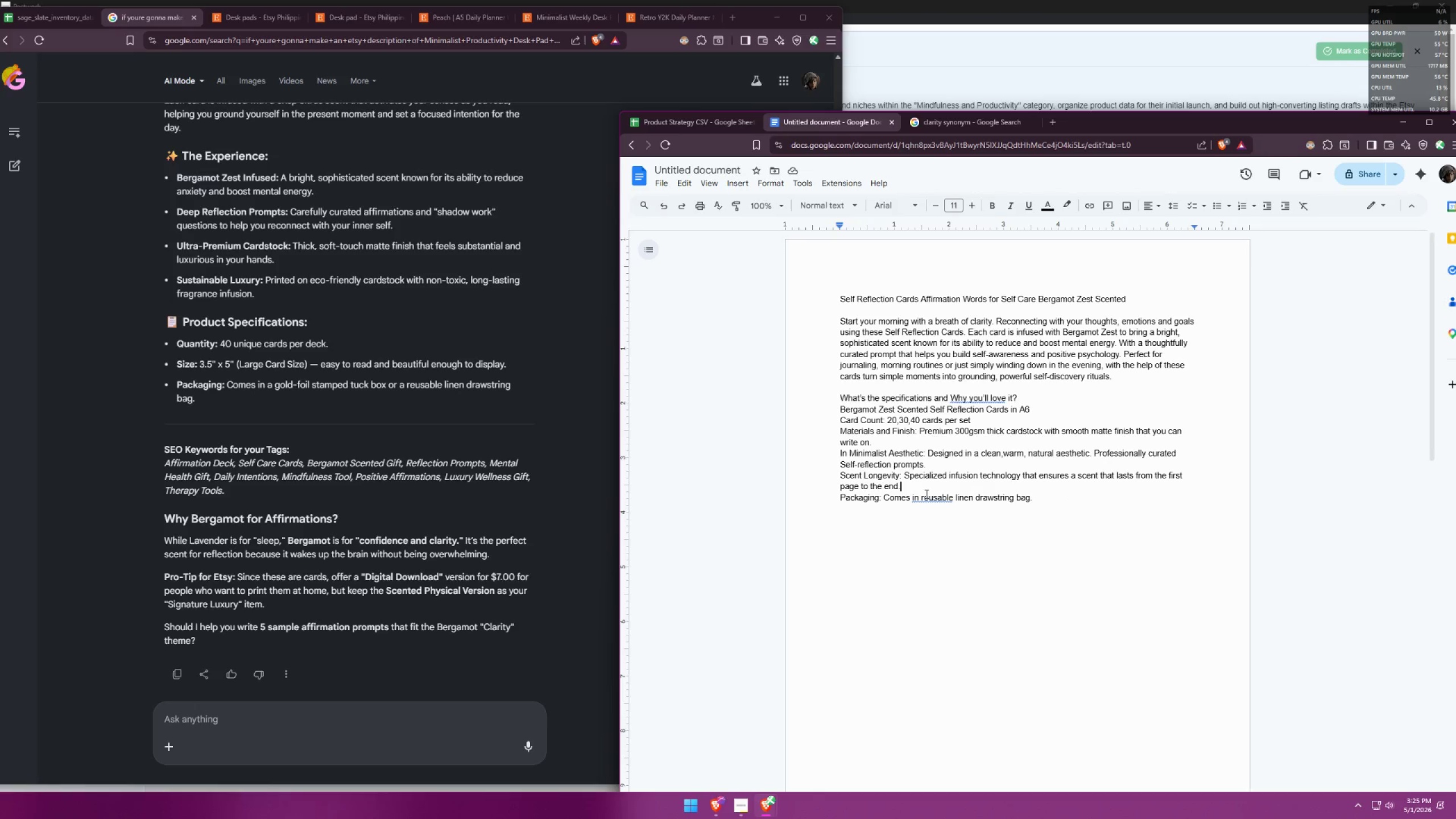 
left_click_drag(start_coordinate=[911, 486], to_coordinate=[1139, 477])
 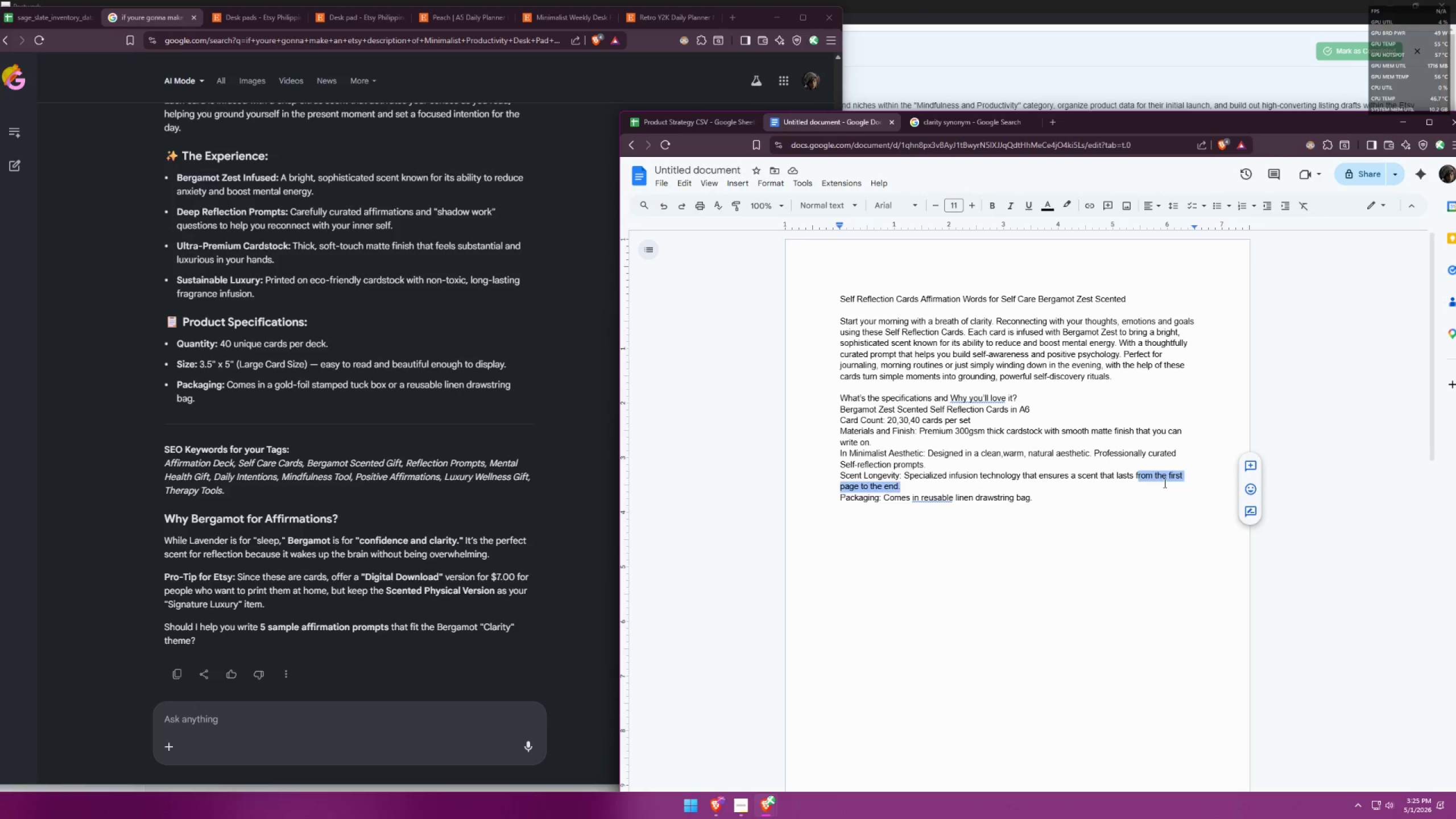 
key(Backspace)
key(Backspace)
type(for a lon gtime.)
 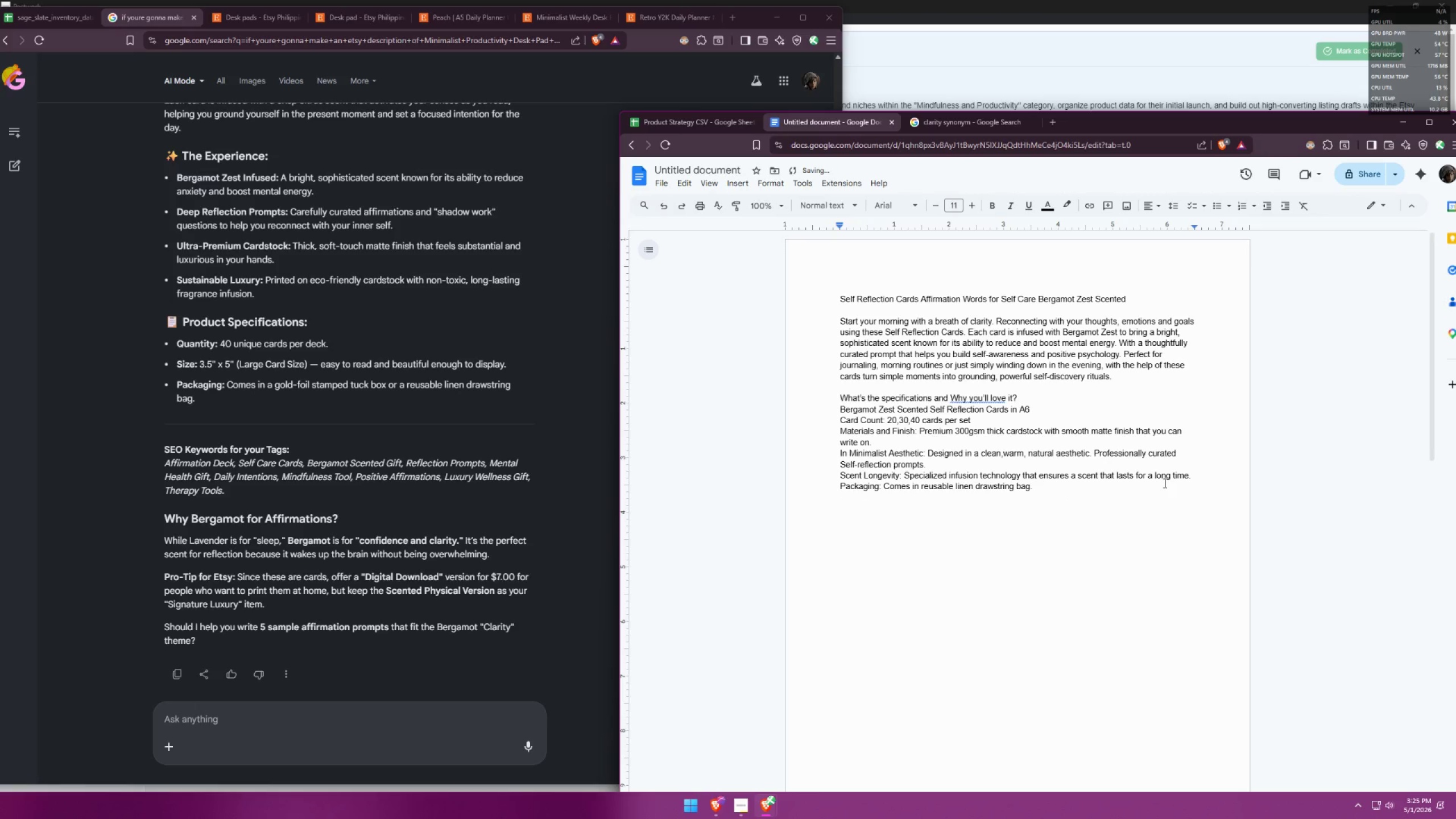 
left_click([1070, 495])
 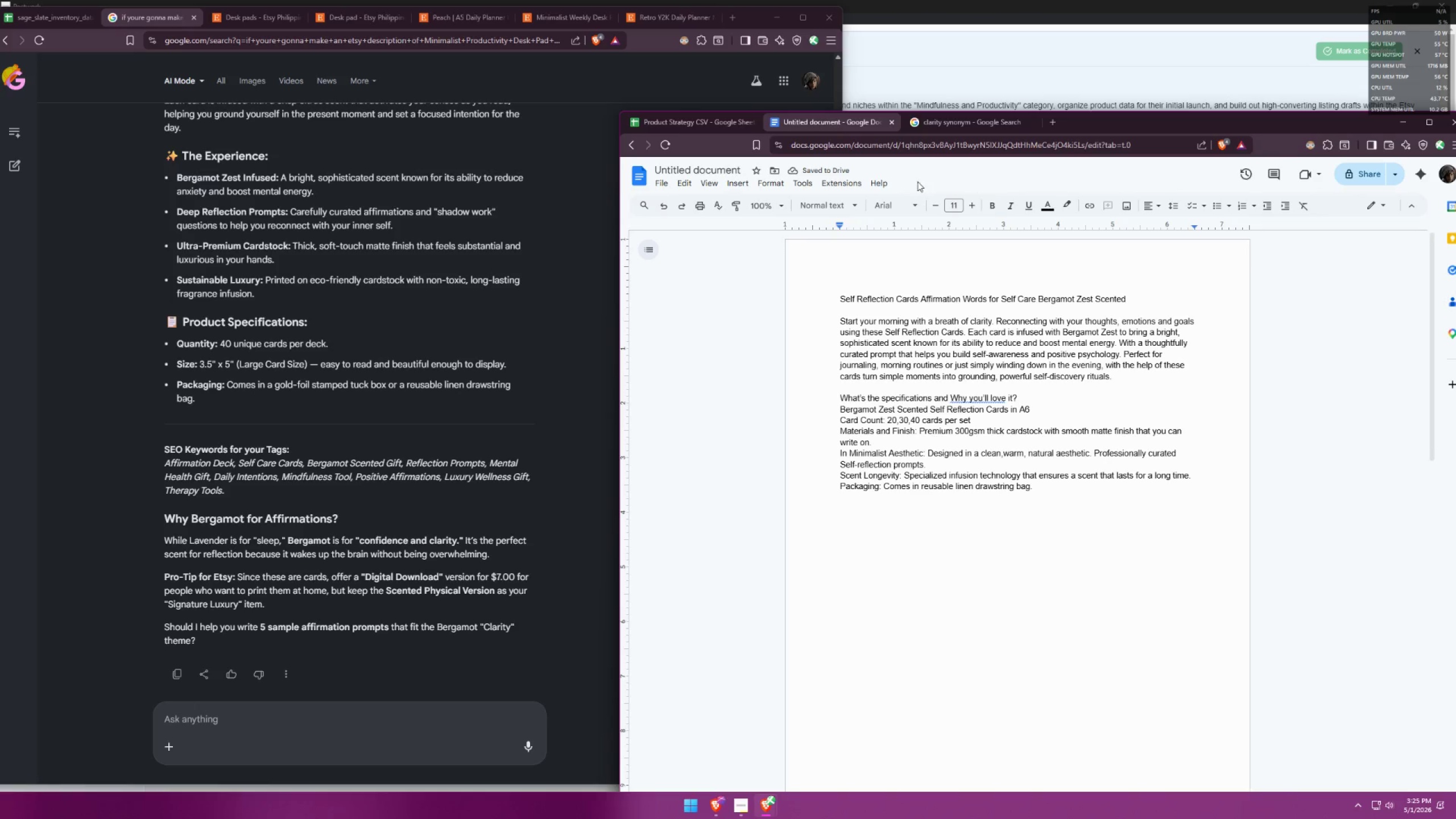 
left_click([683, 132])
 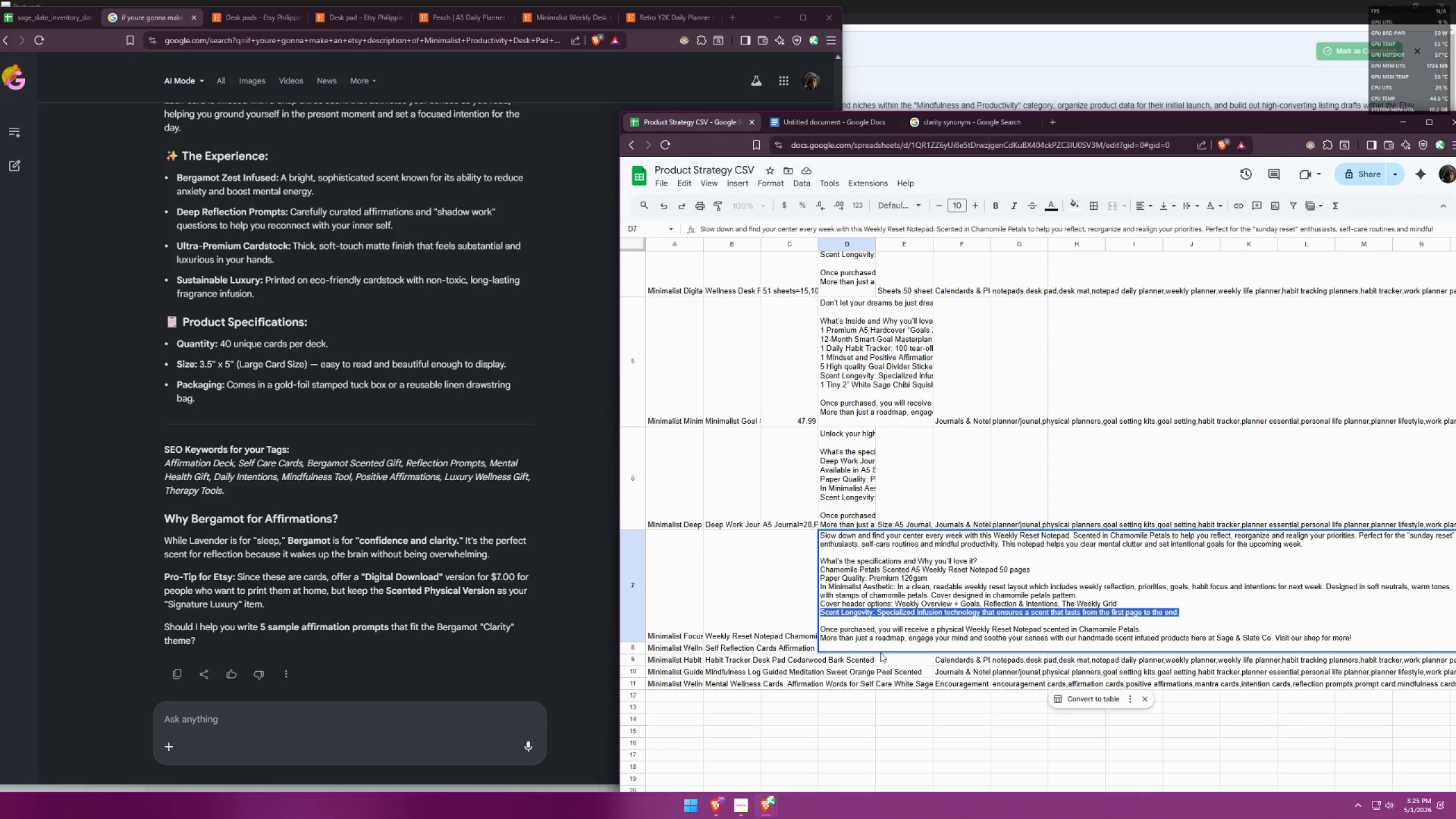 
left_click_drag(start_coordinate=[893, 644], to_coordinate=[824, 623])
 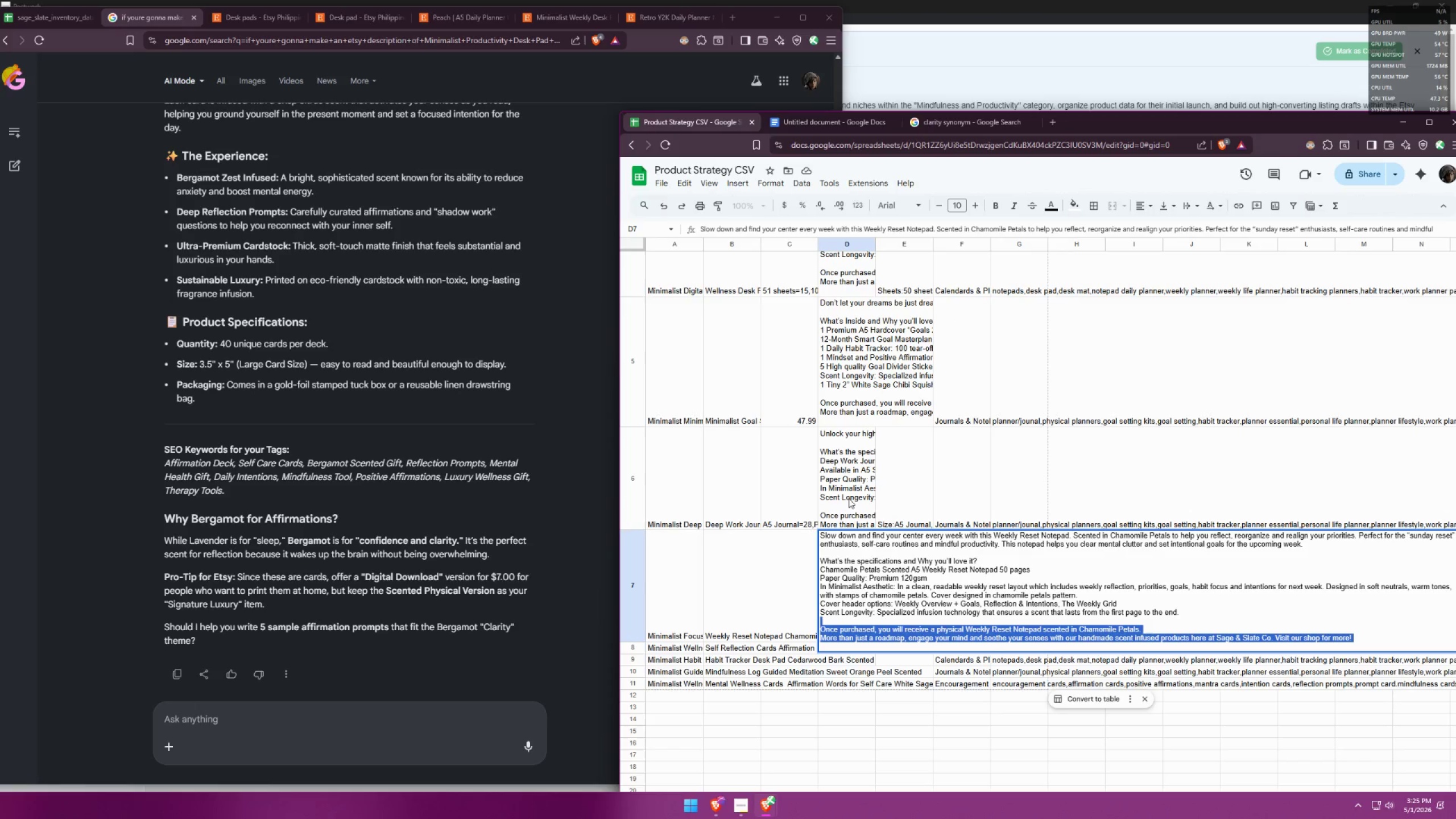 
key(Control+ControlLeft)
 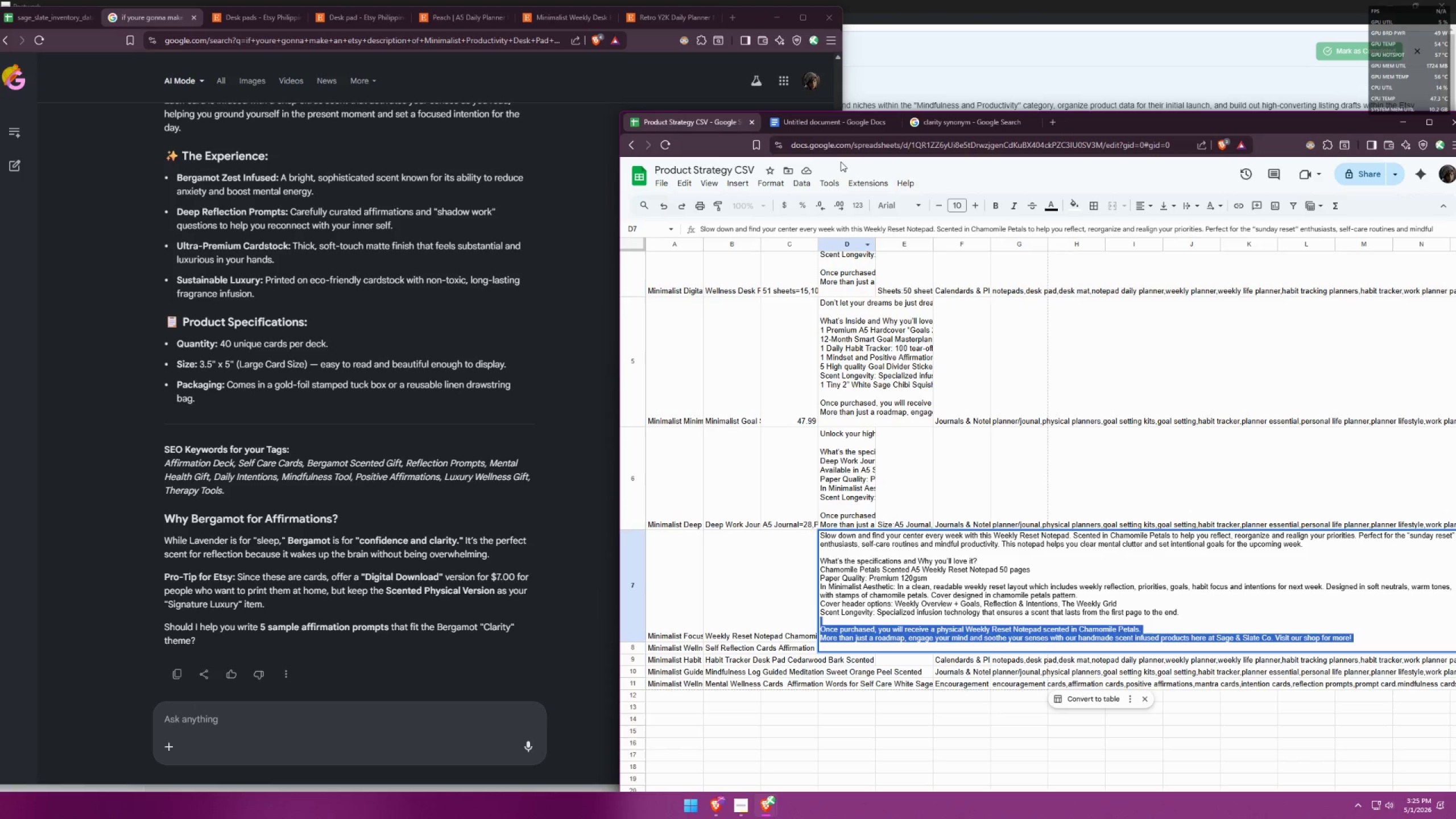 
key(Control+C)
 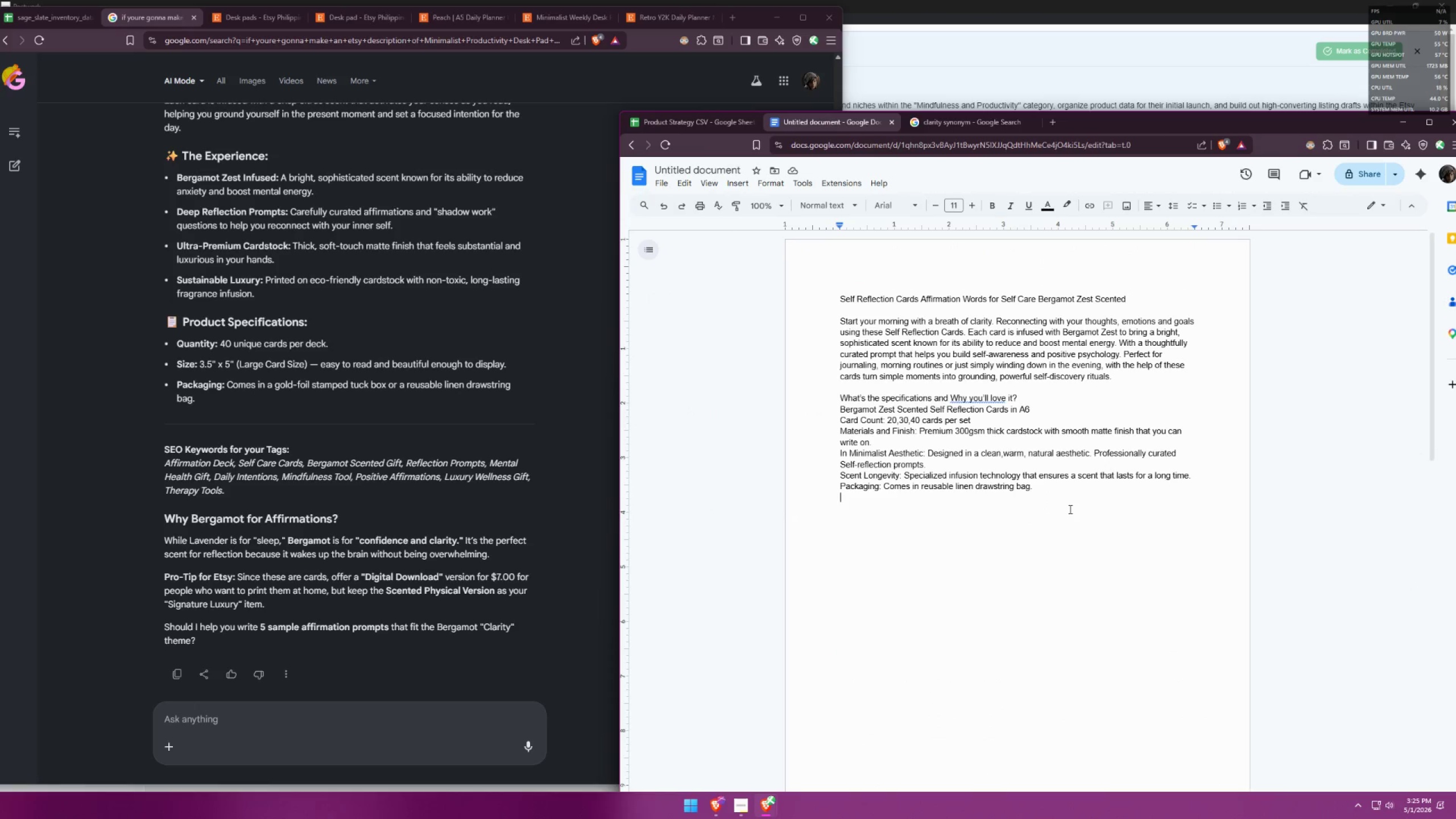 
key(Enter)
 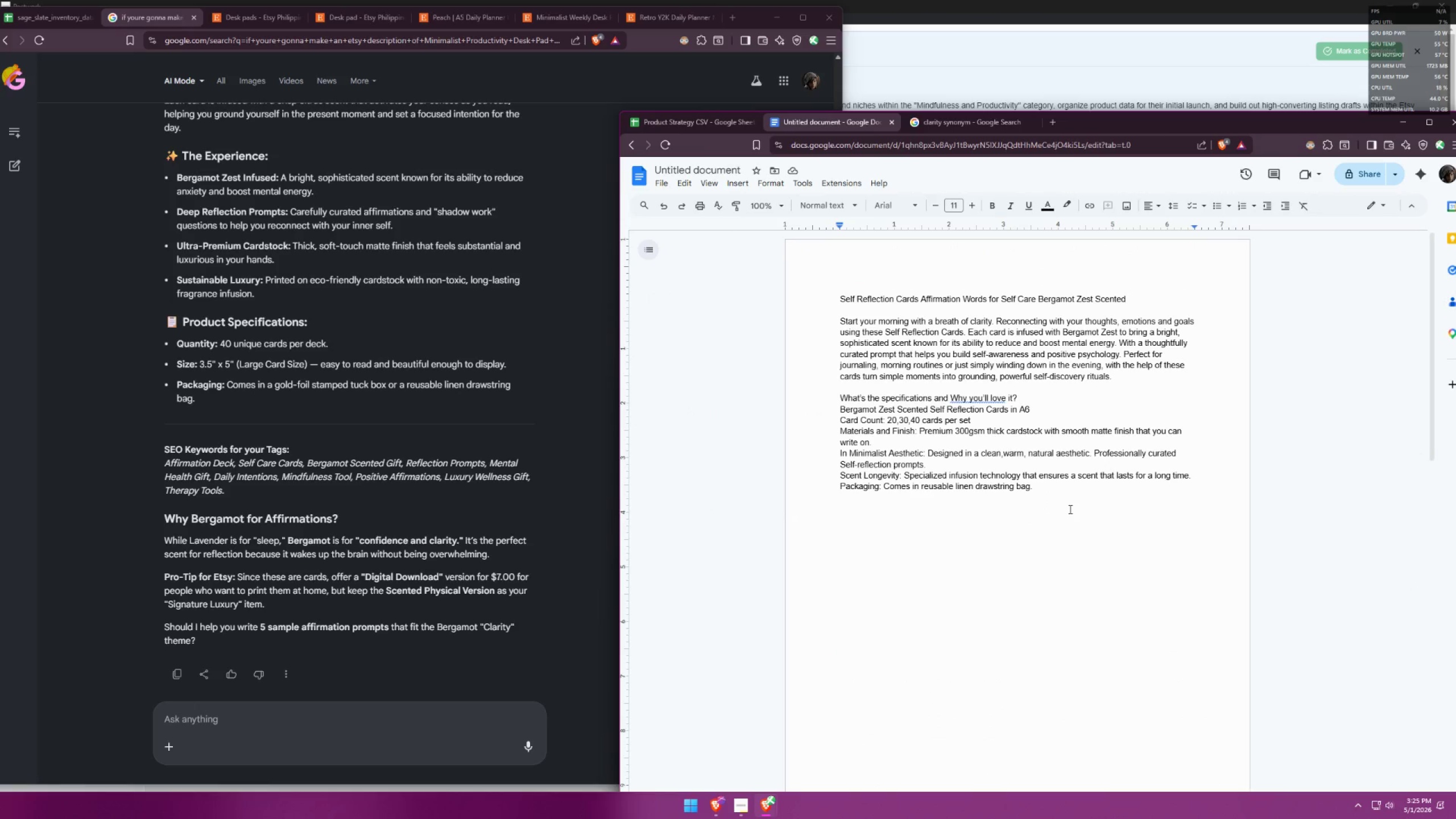 
key(Control+ControlLeft)
 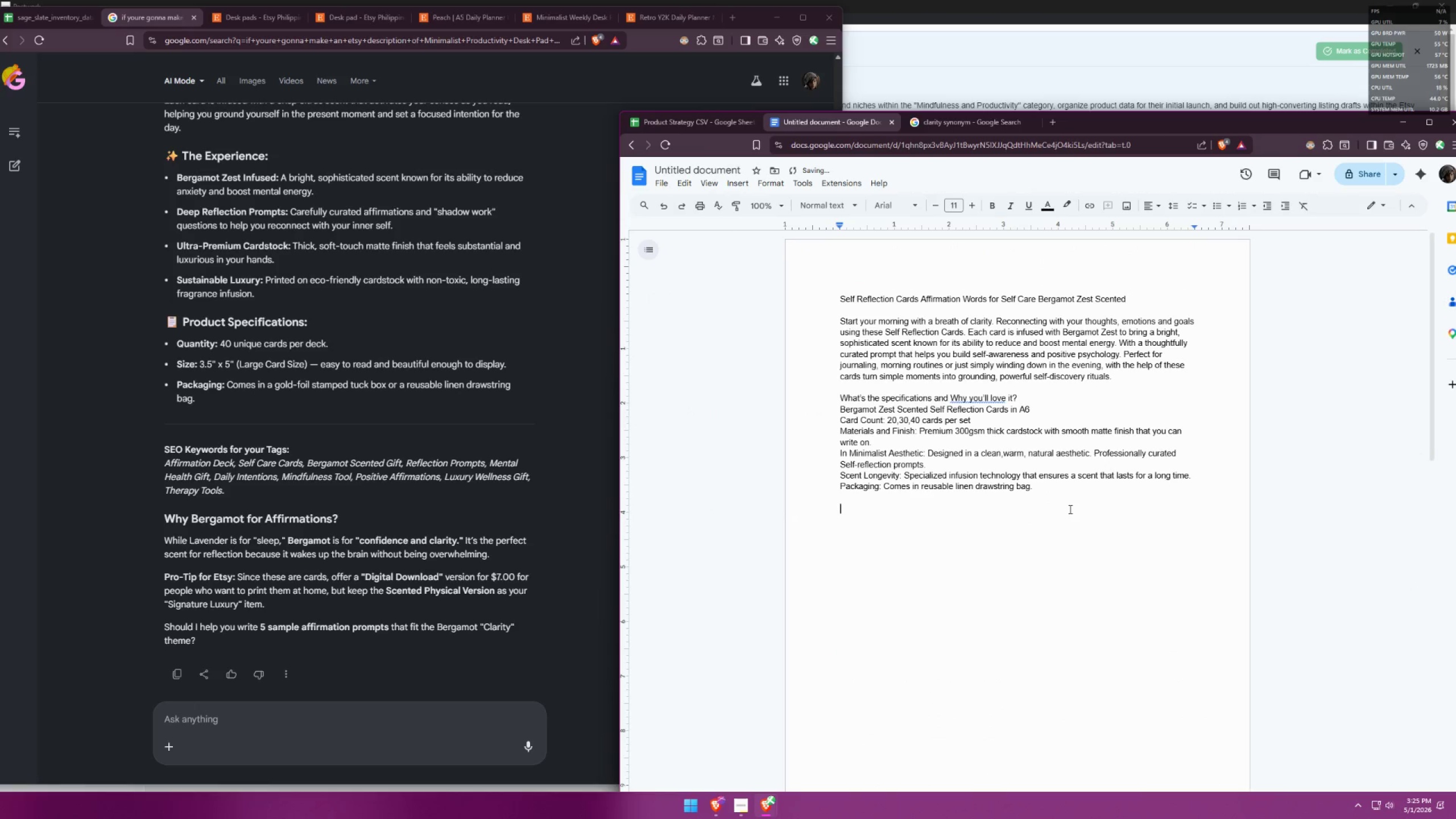 
key(Control+V)
 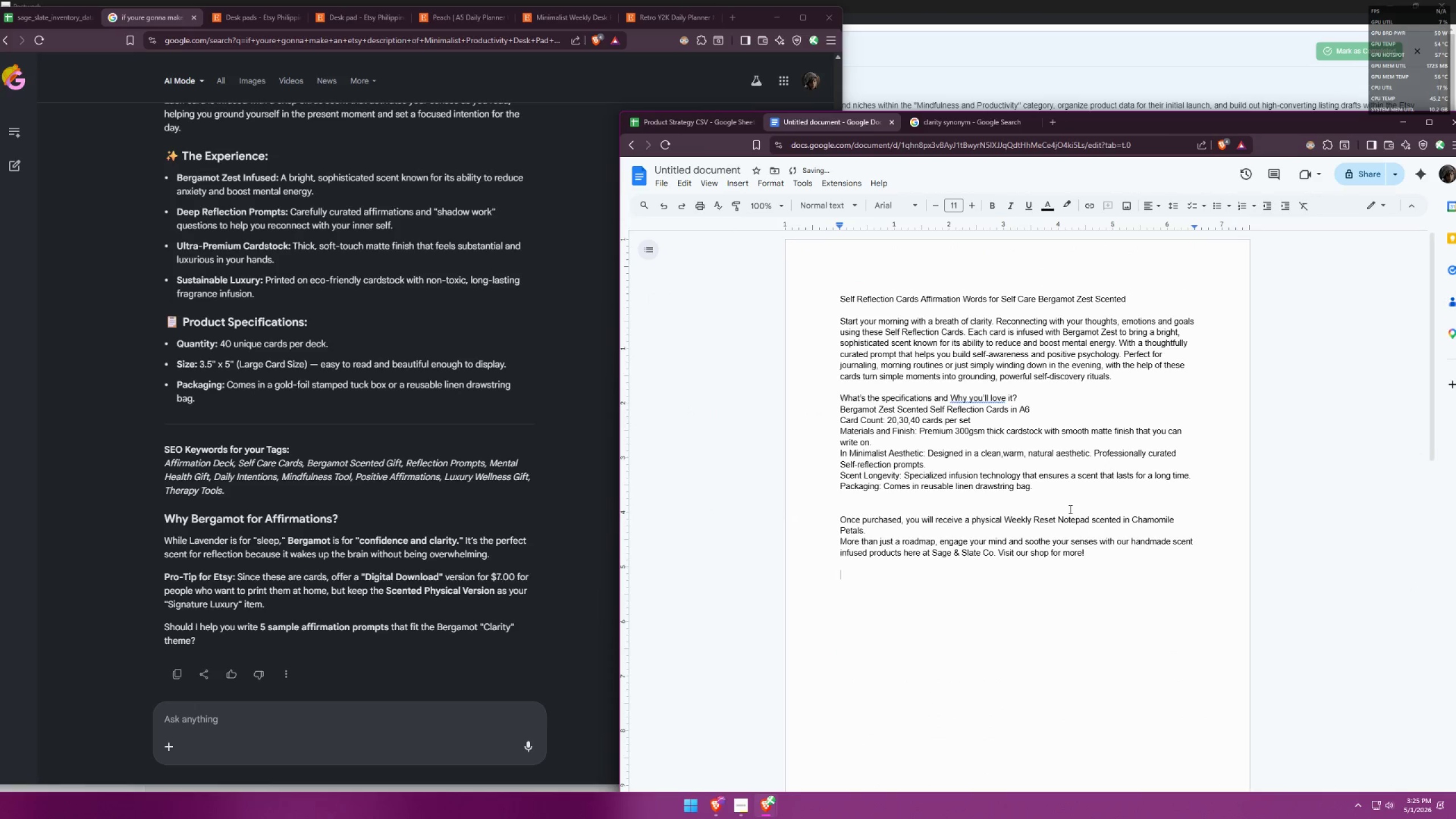 
key(Backspace)
 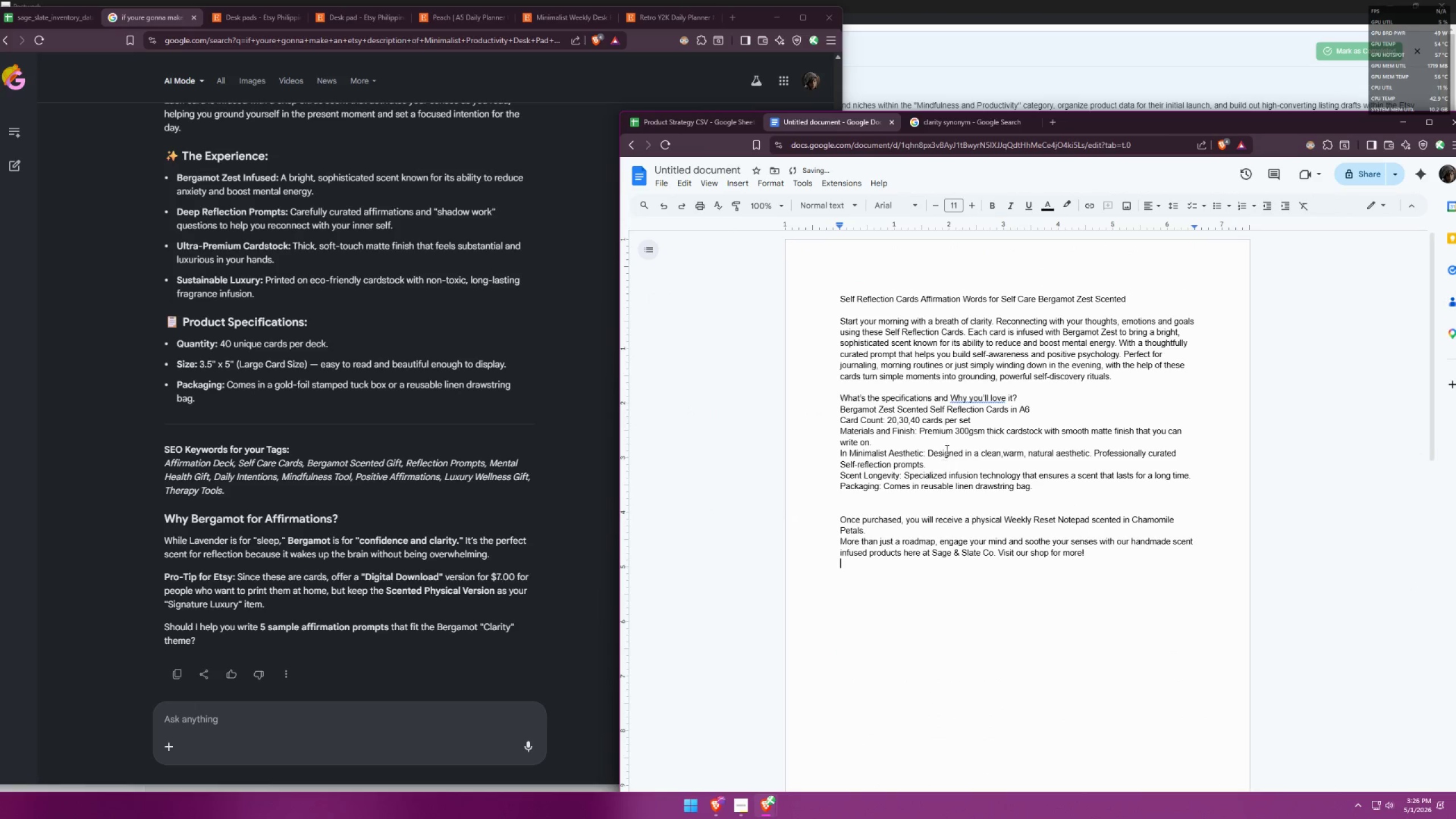 
double_click([917, 498])
 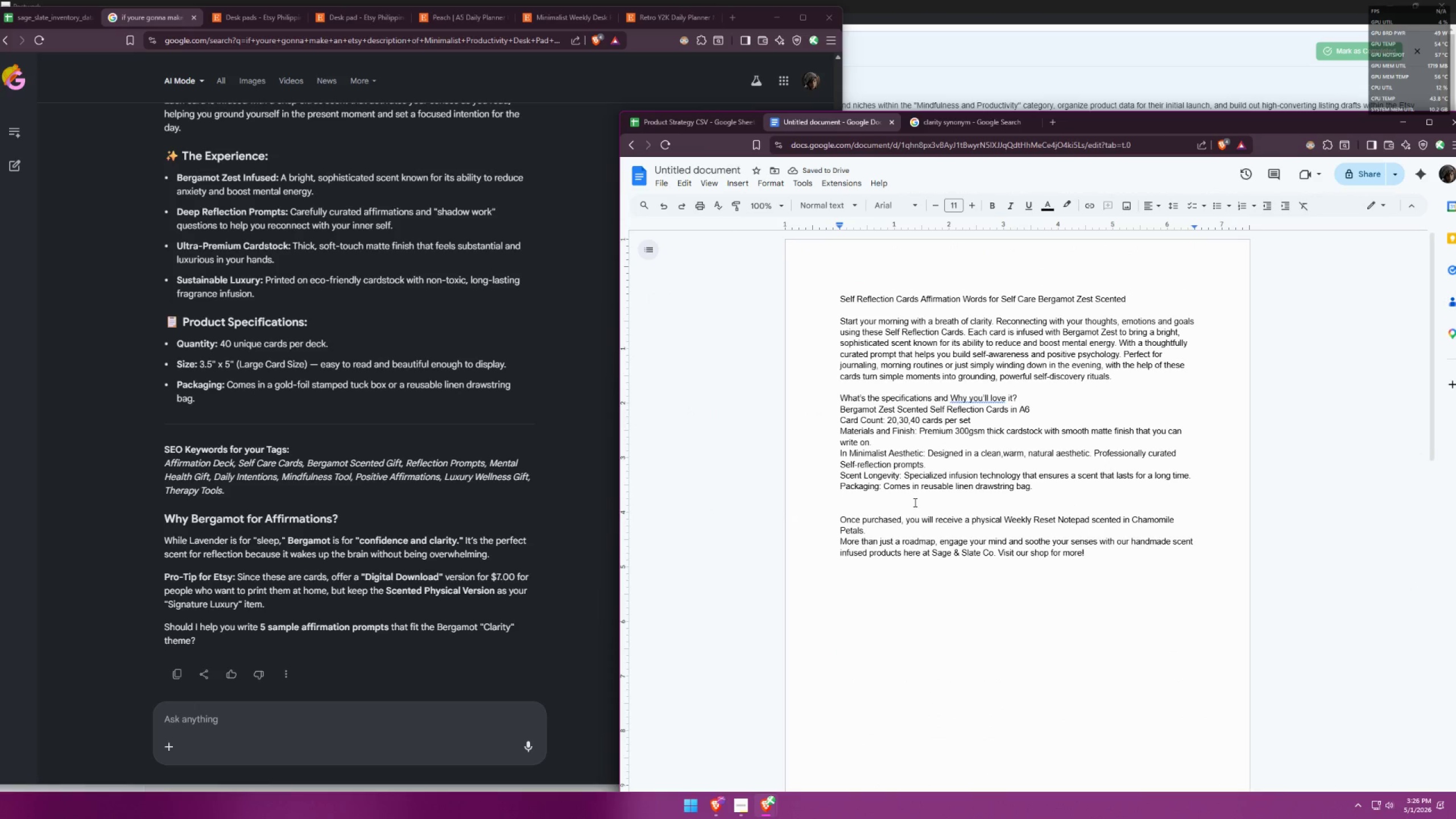 
key(F12)
 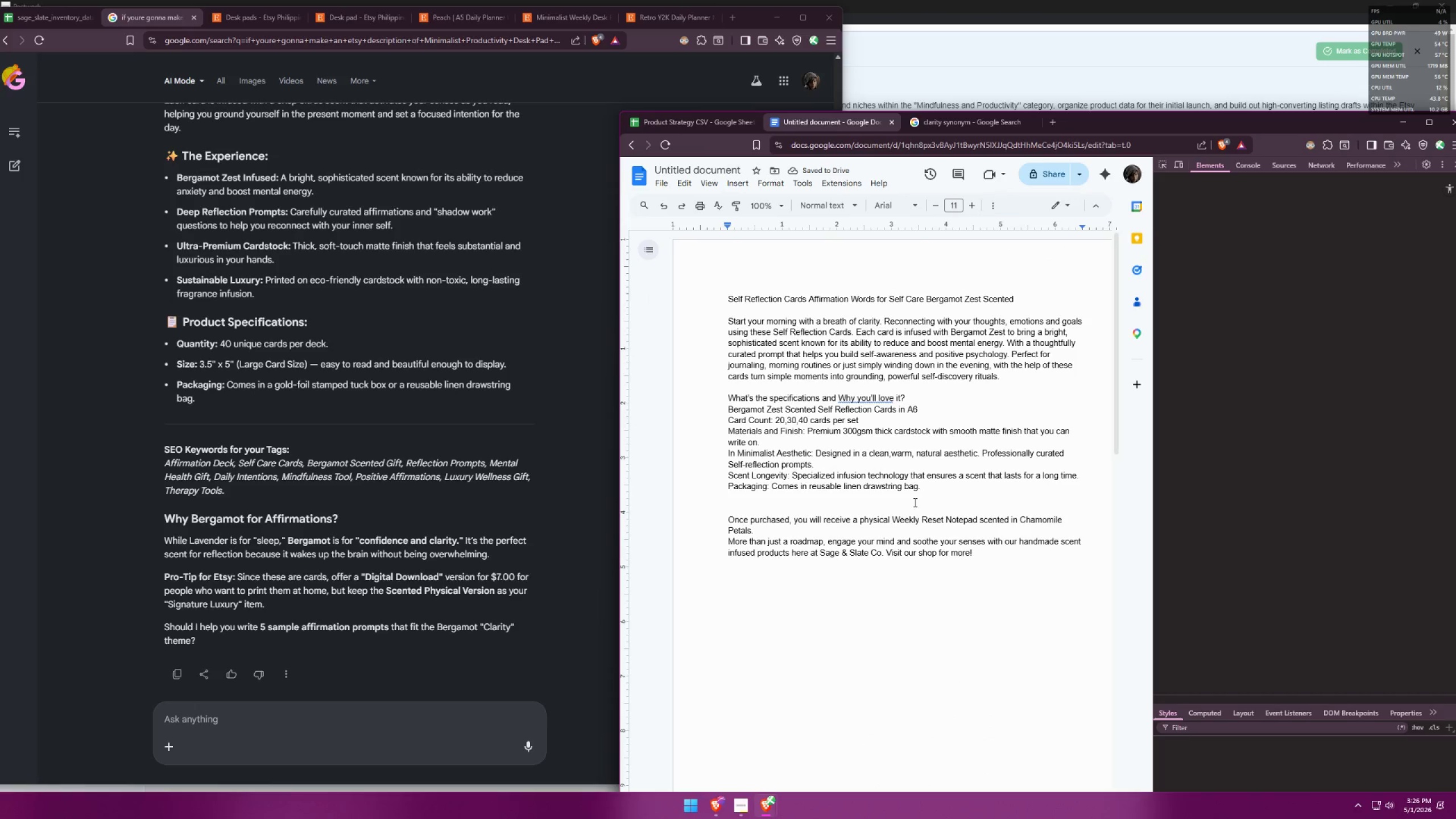 
key(F12)
 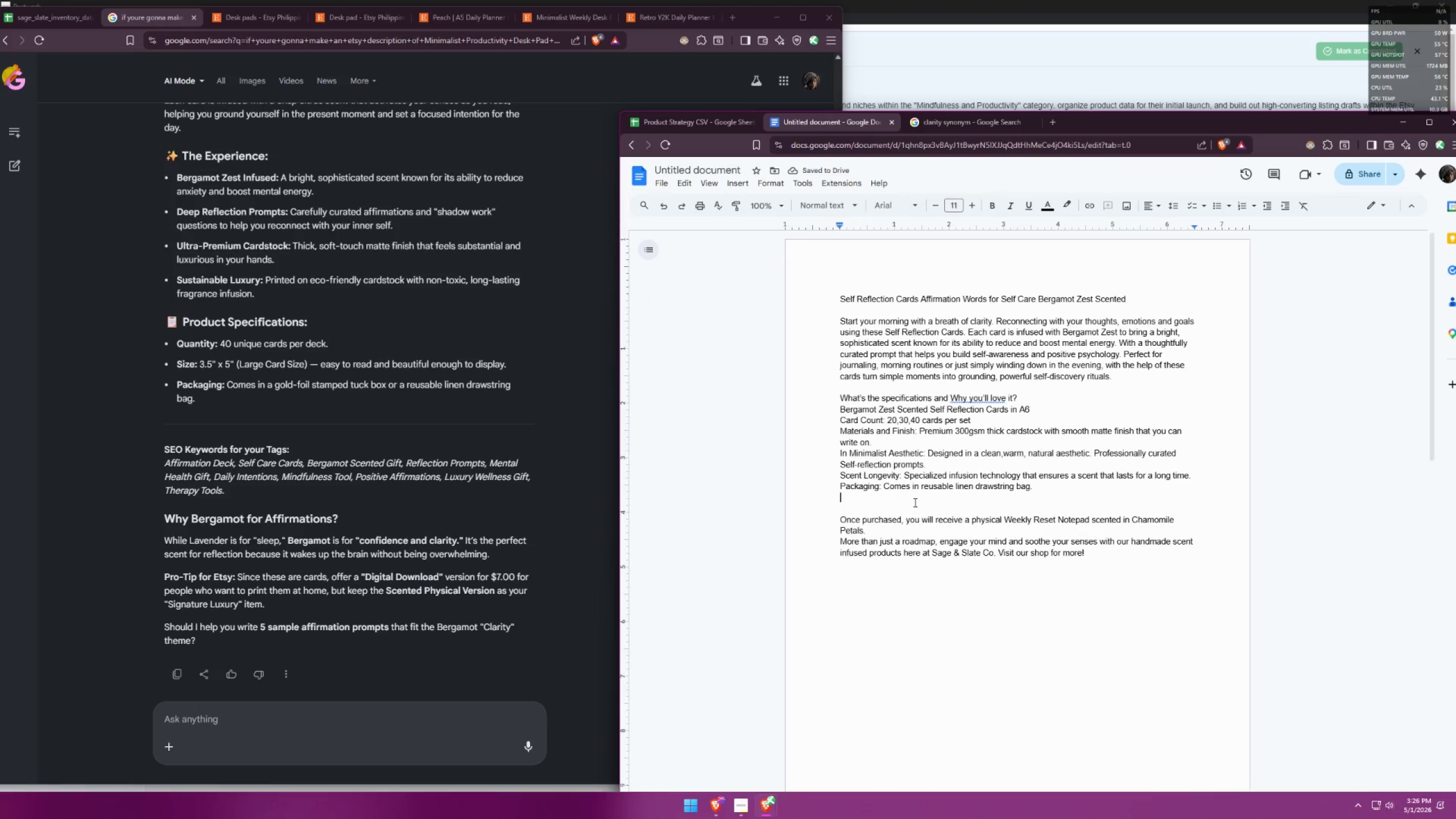 
key(Backspace)
 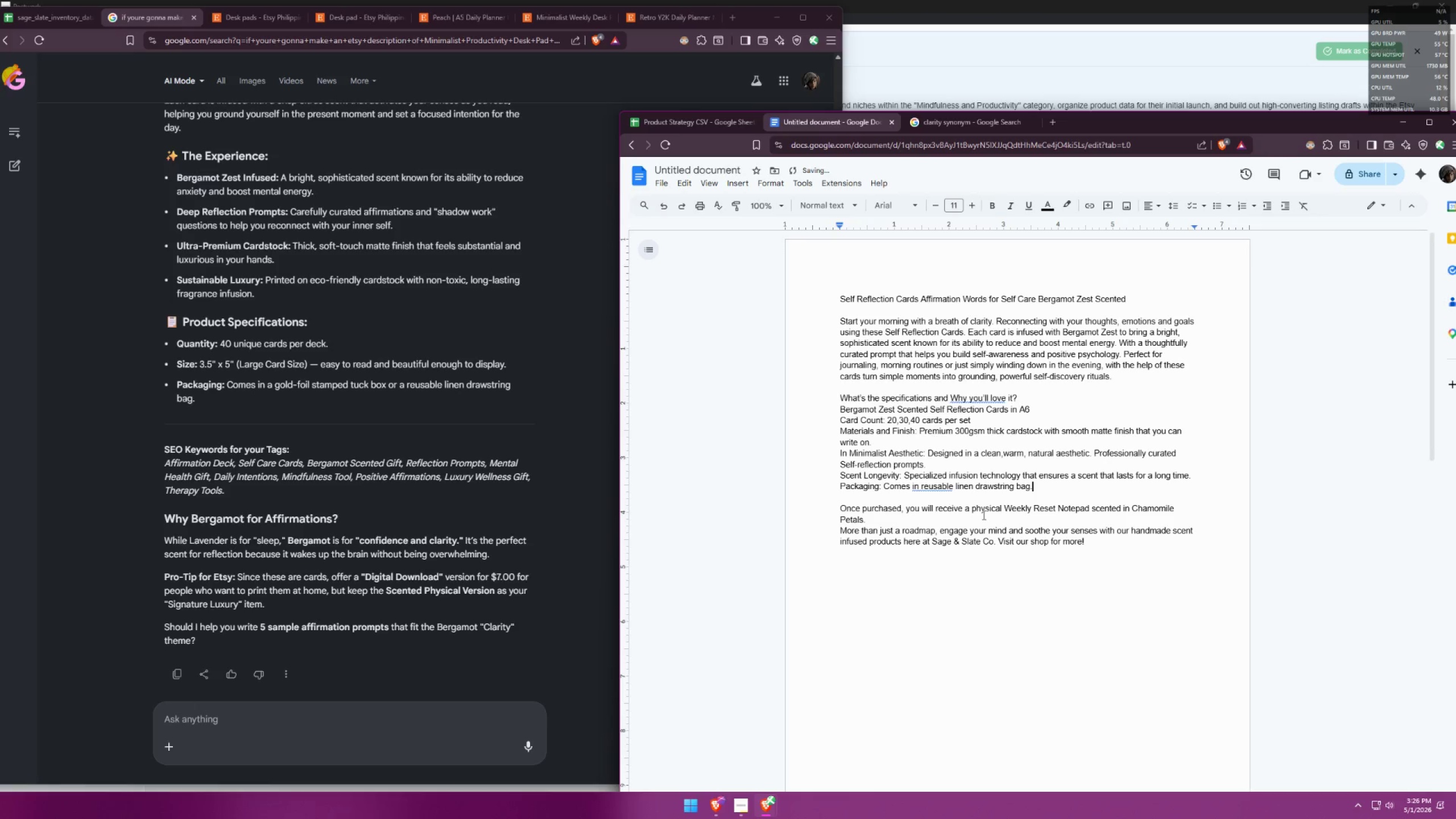 
left_click_drag(start_coordinate=[1006, 508], to_coordinate=[1025, 506])
 